 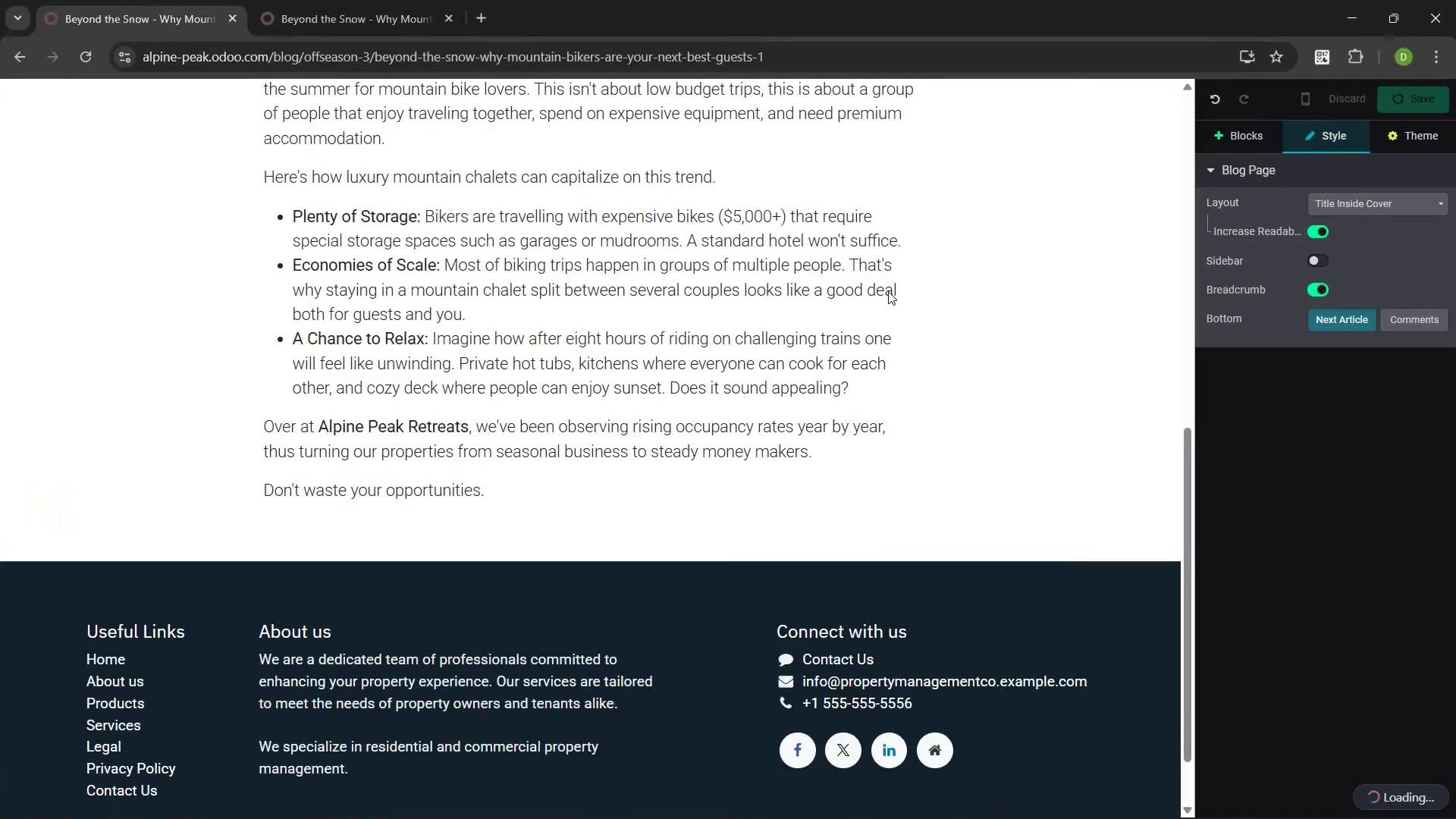 
left_click_drag(start_coordinate=[264, 598], to_coordinate=[482, 699])
 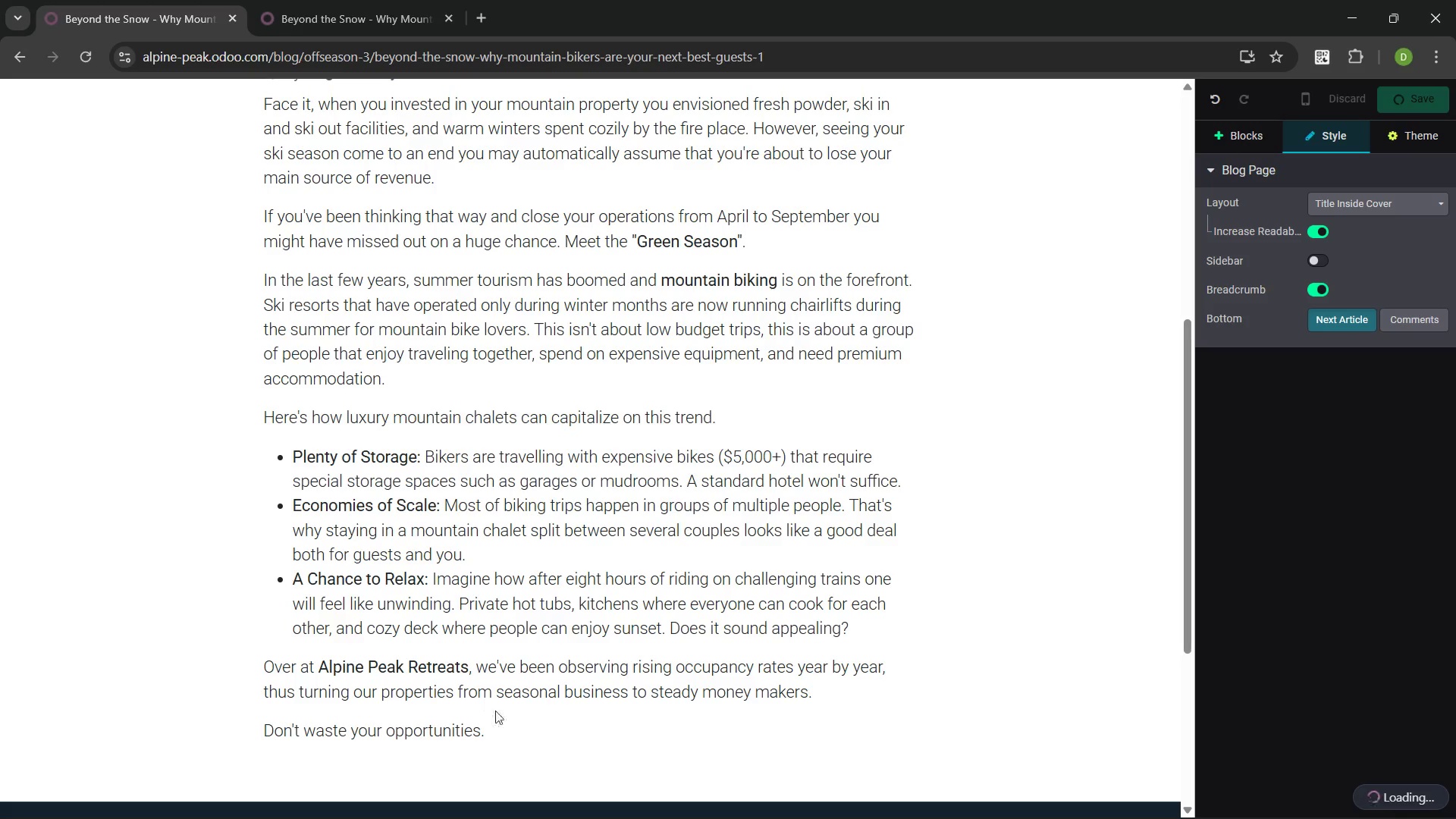 
left_click_drag(start_coordinate=[483, 730], to_coordinate=[307, 197])
 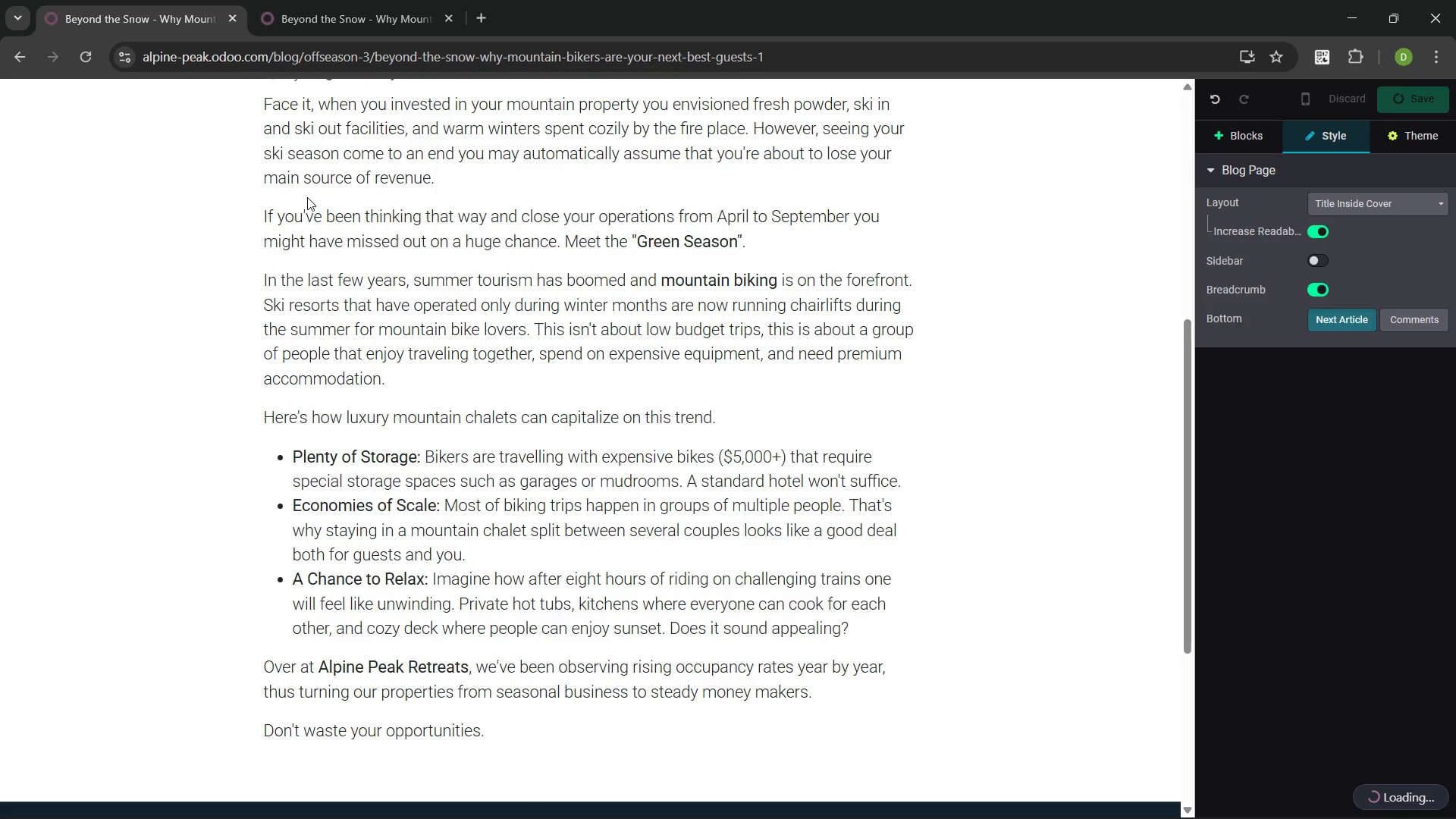 
key(PrintScreen)
 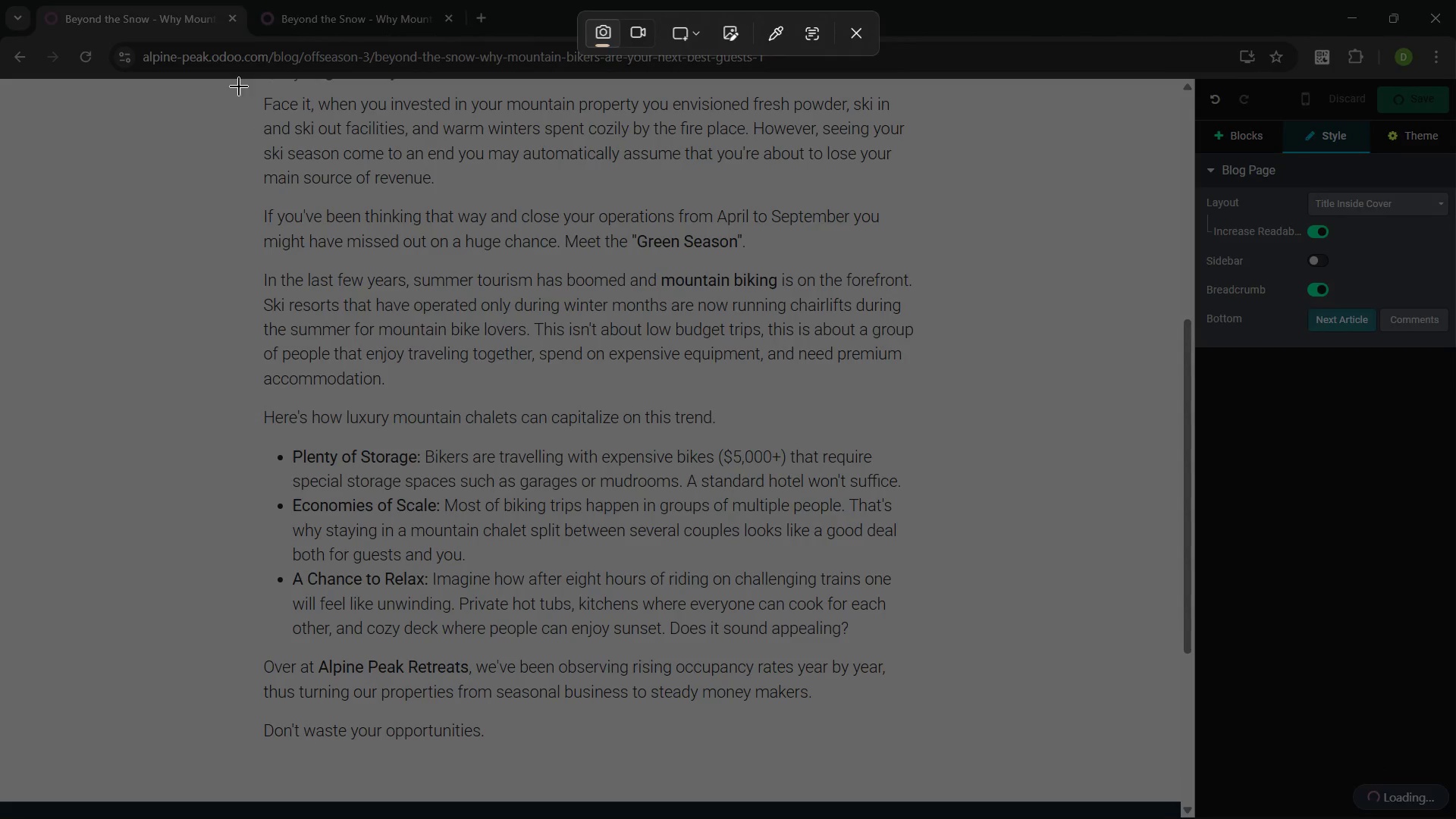 
left_click_drag(start_coordinate=[237, 84], to_coordinate=[963, 764])
 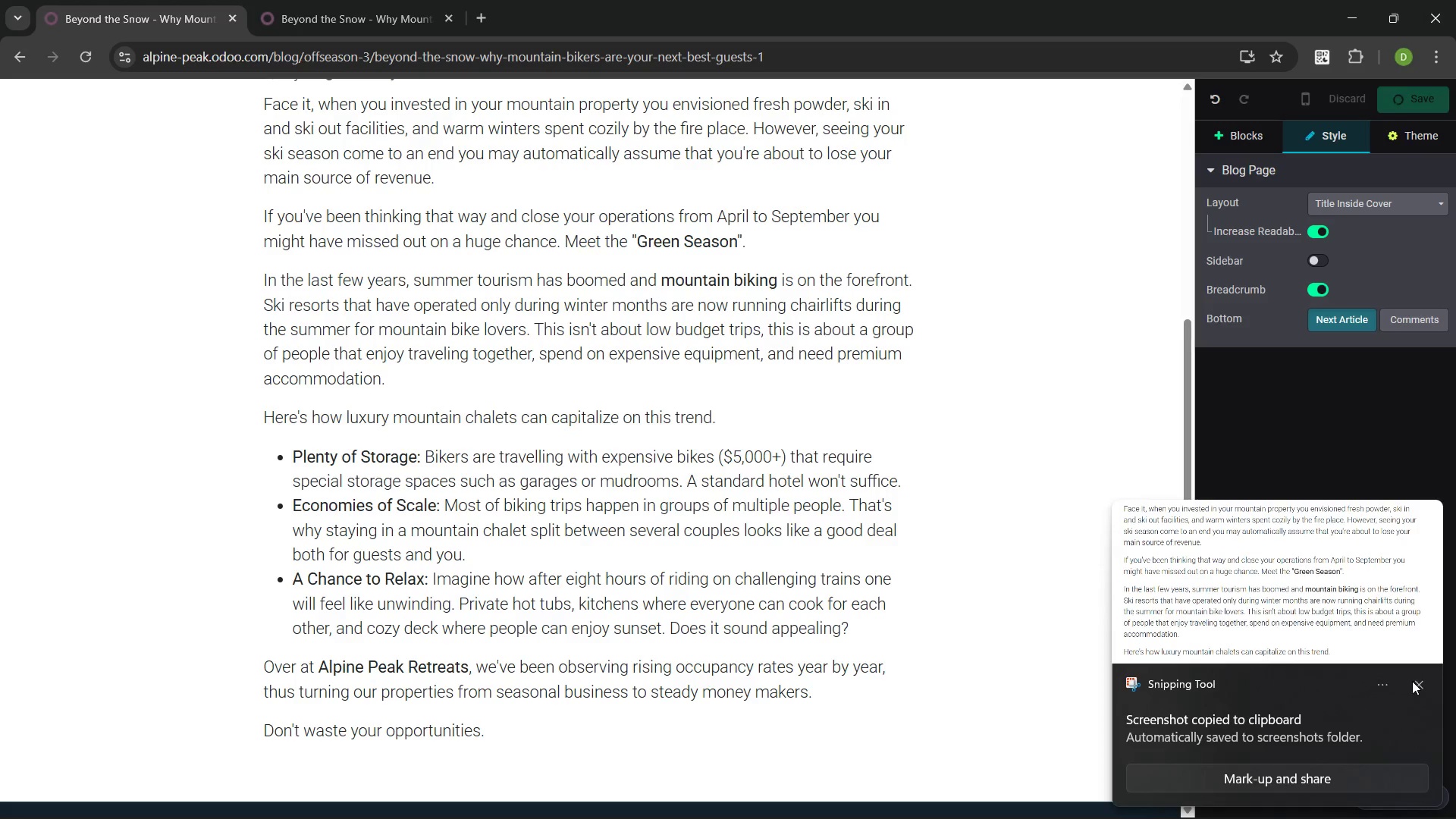 
left_click([1414, 688])
 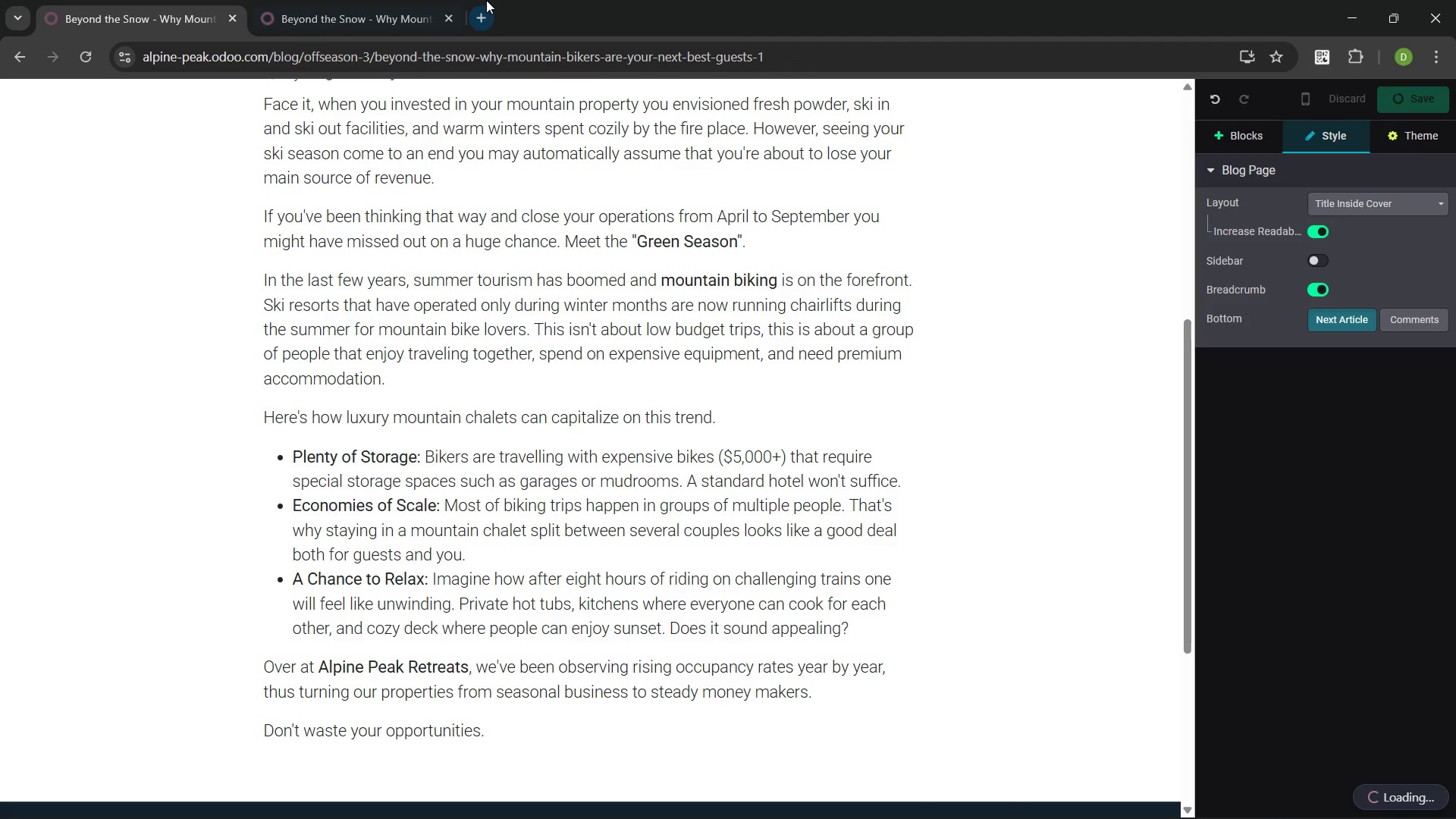 
left_click([486, 11])
 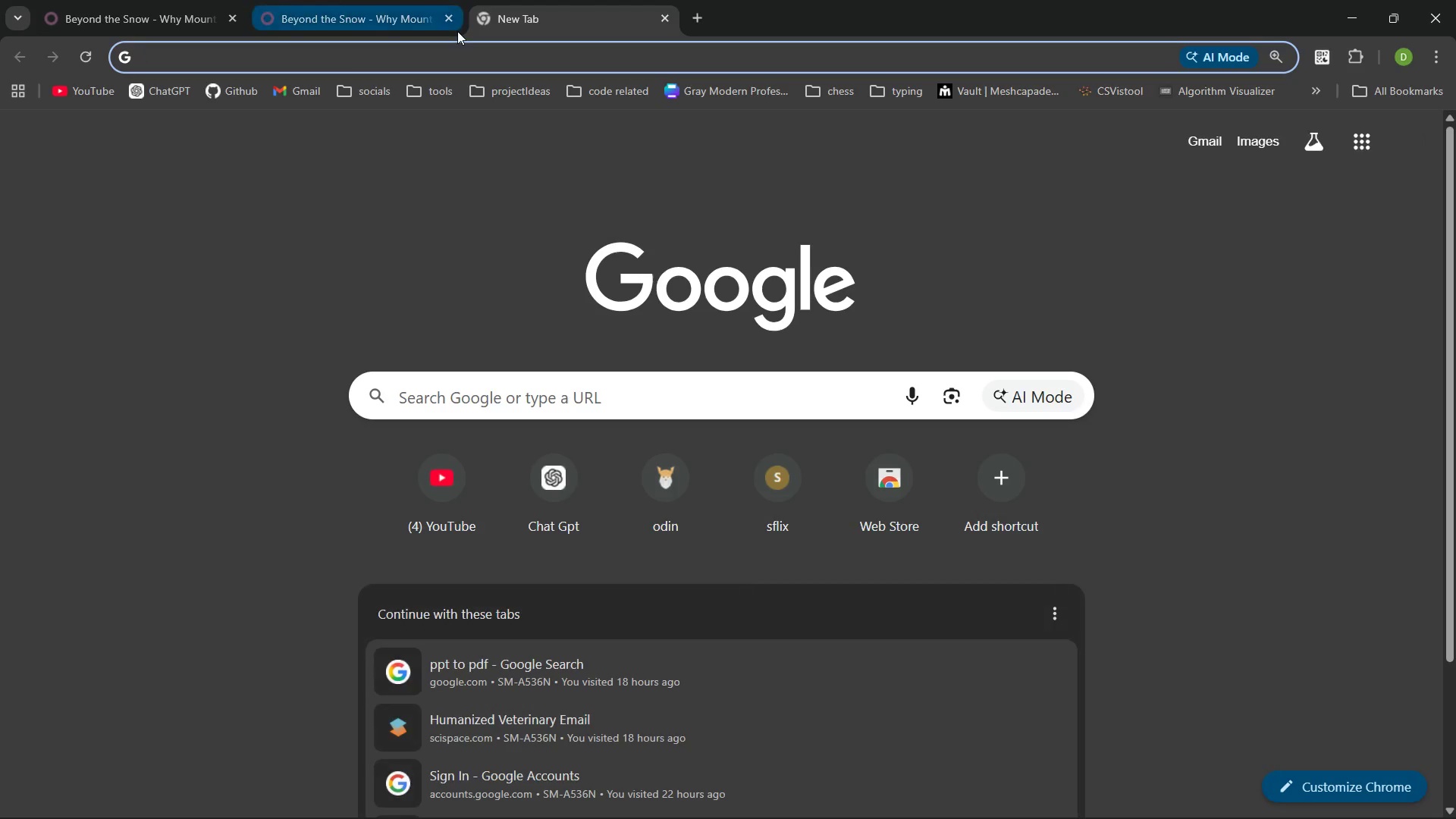 
type(ocr)
 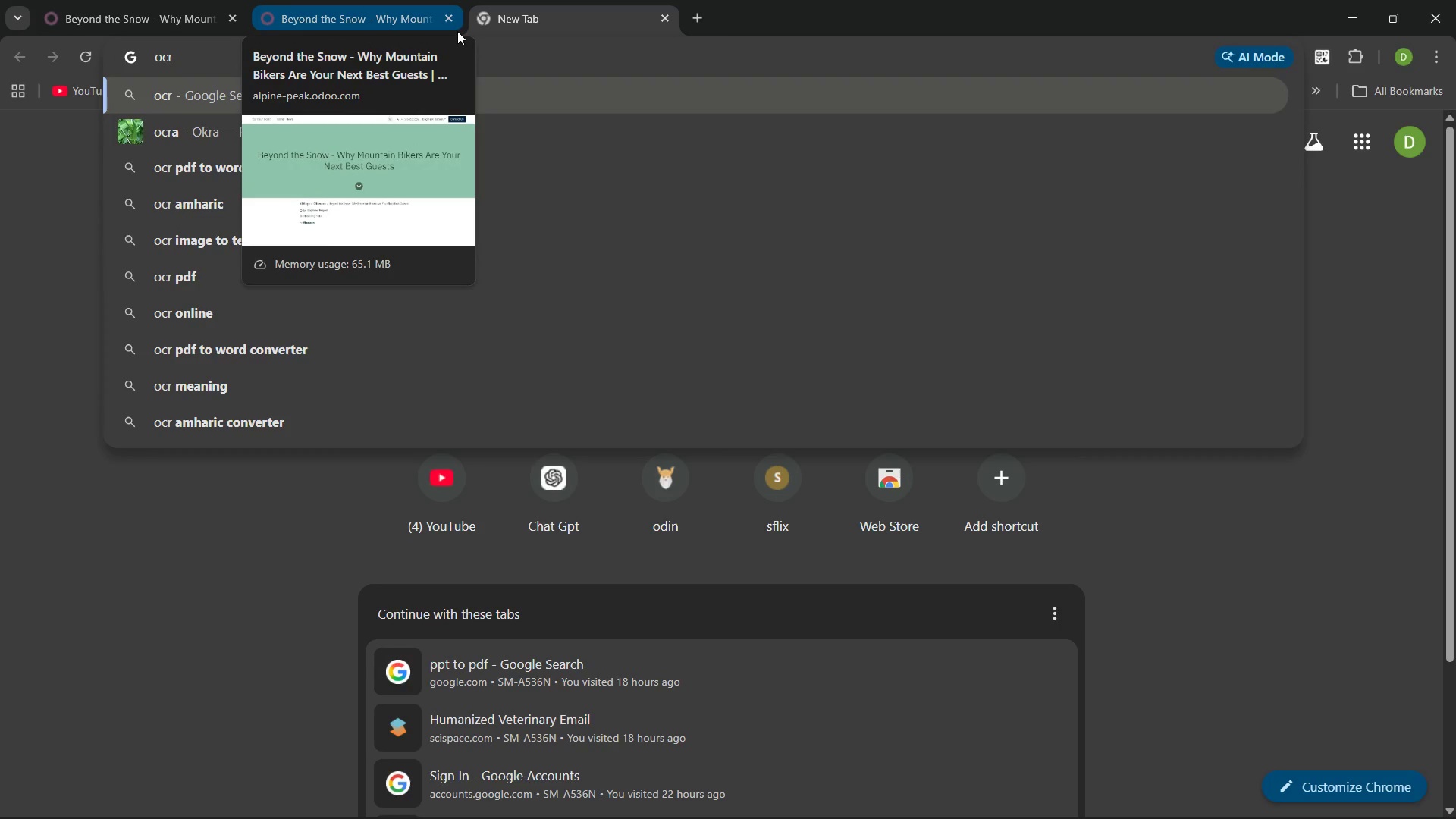 
key(Space)
 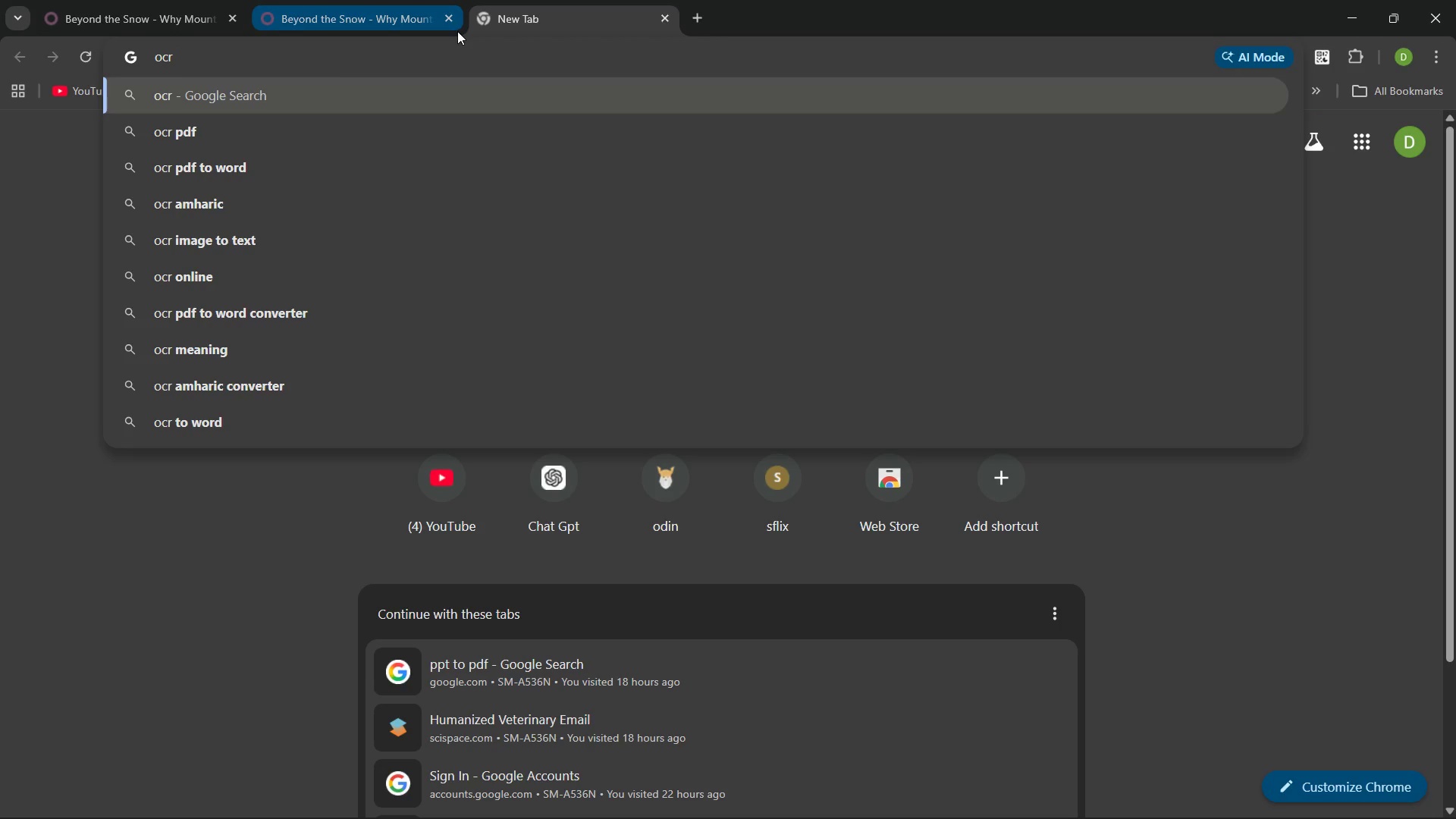 
key(Enter)
 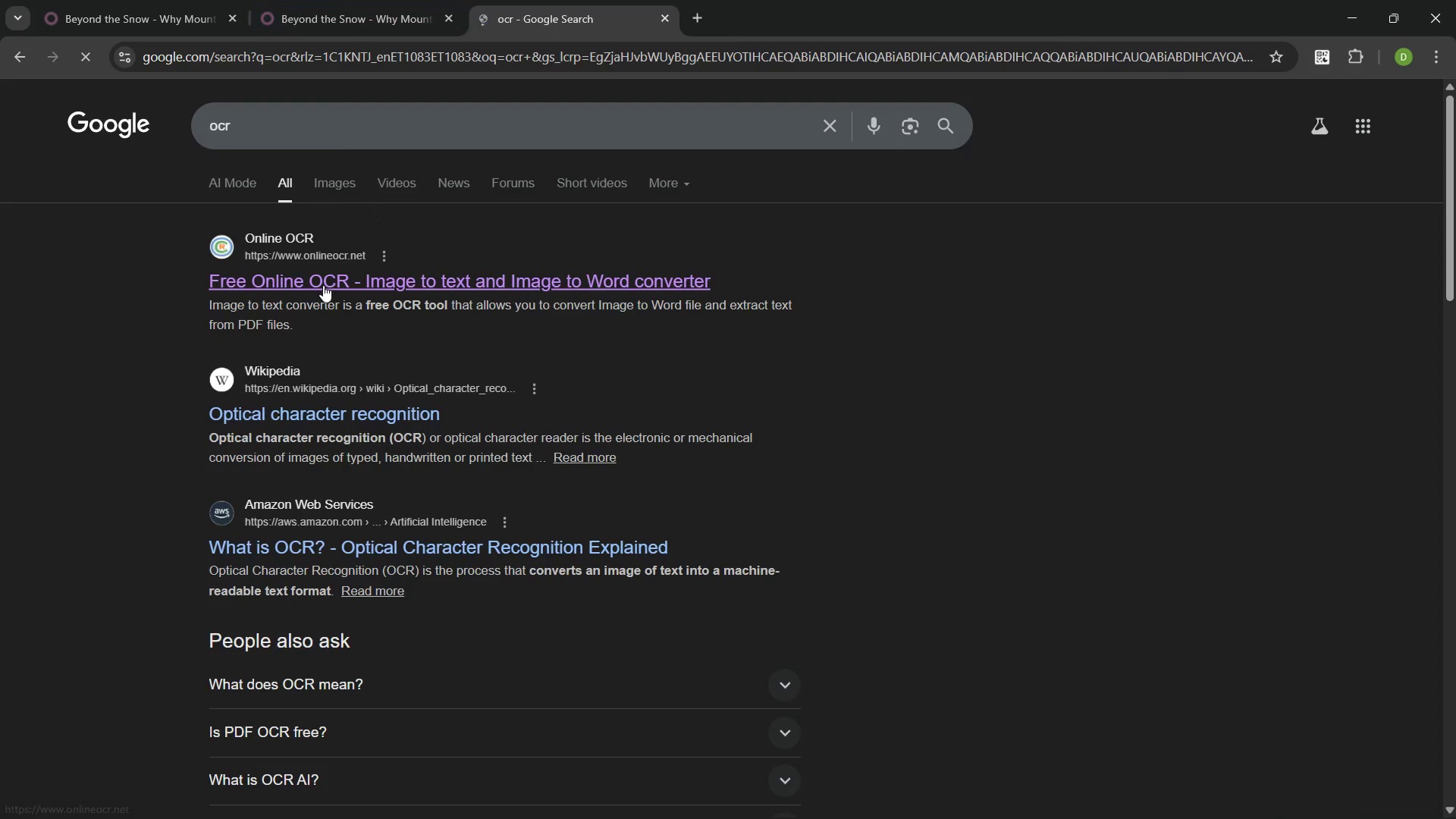 
left_click([323, 285])
 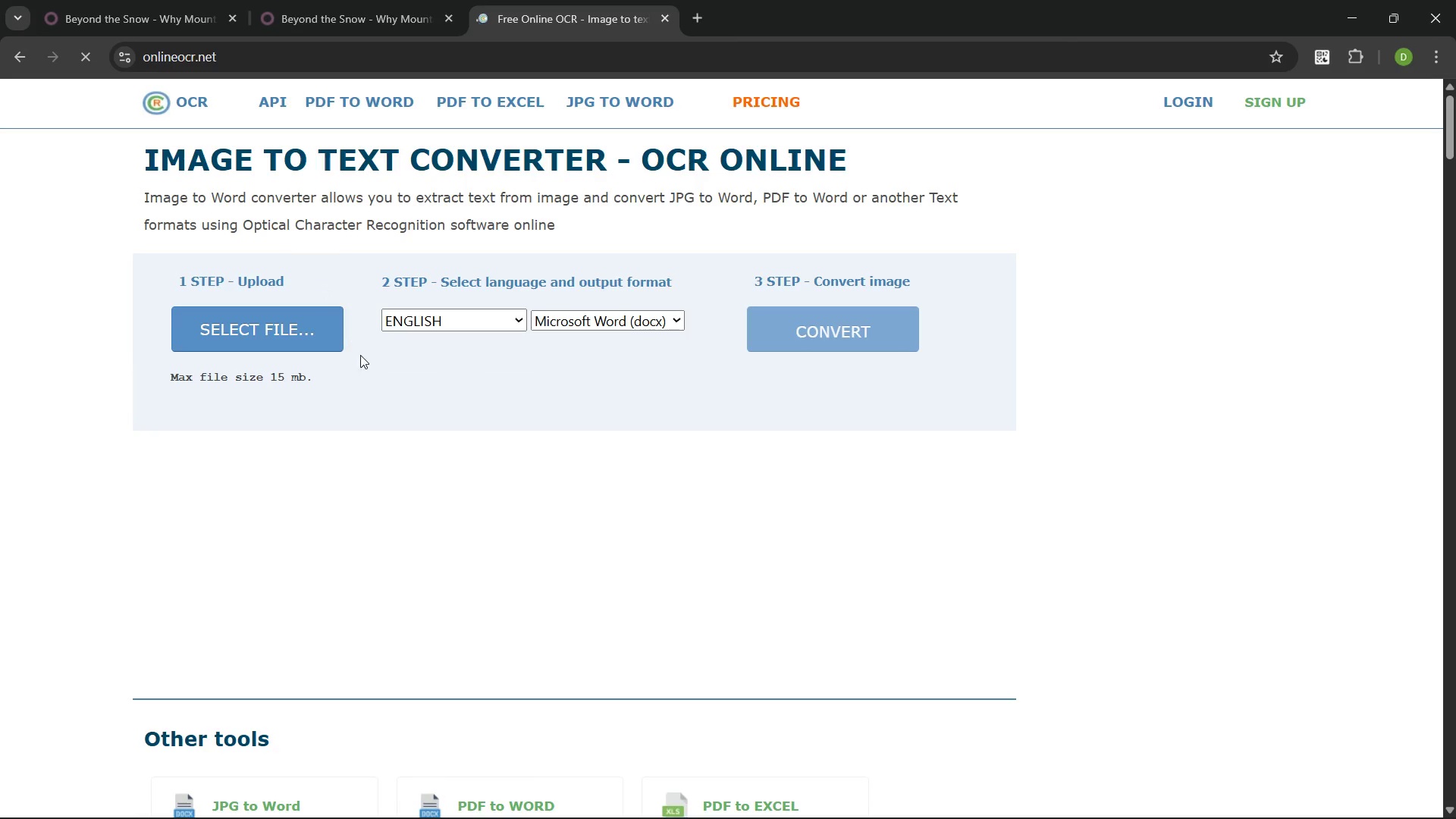 
left_click([288, 331])
 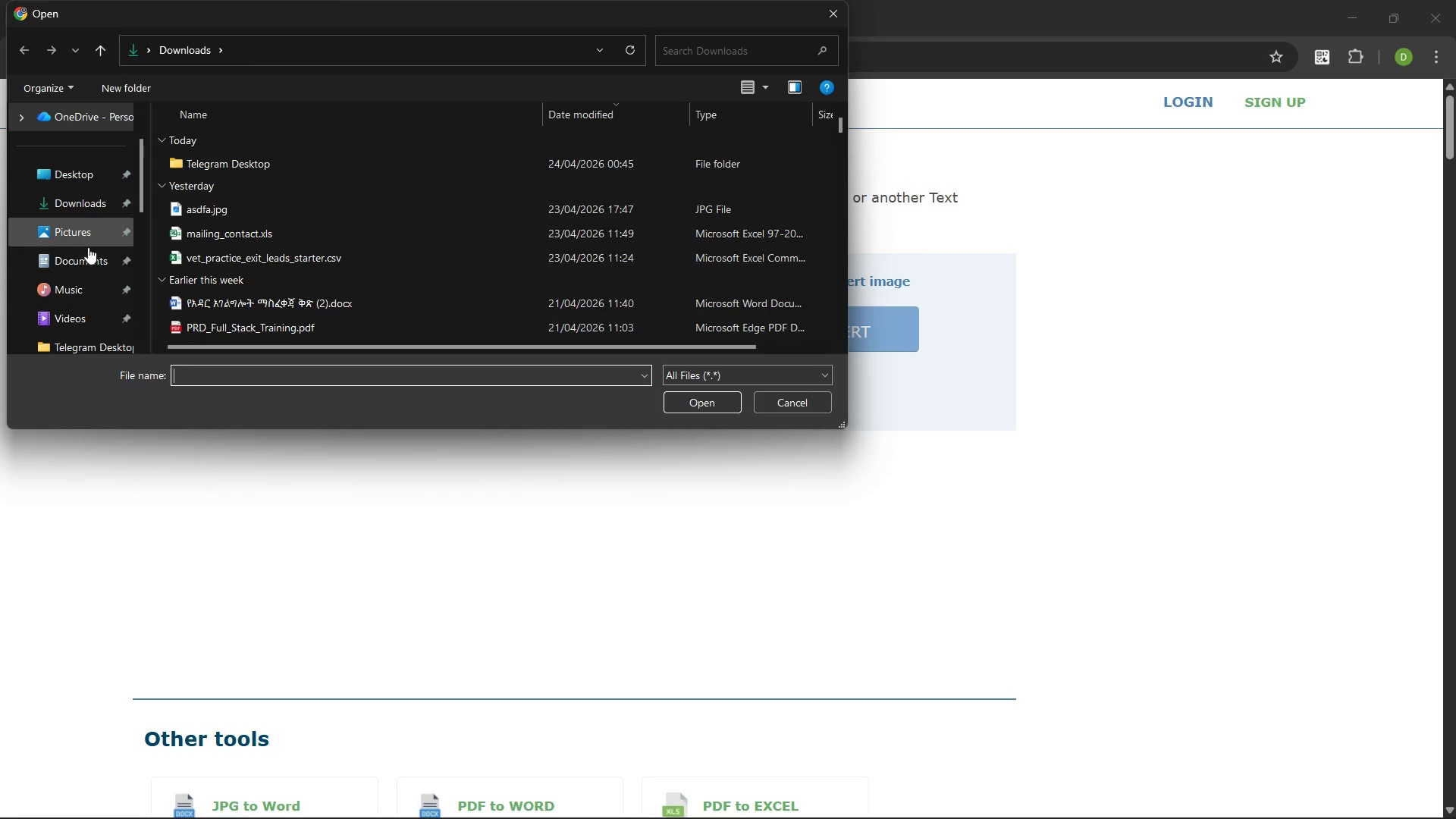 
left_click([79, 239])
 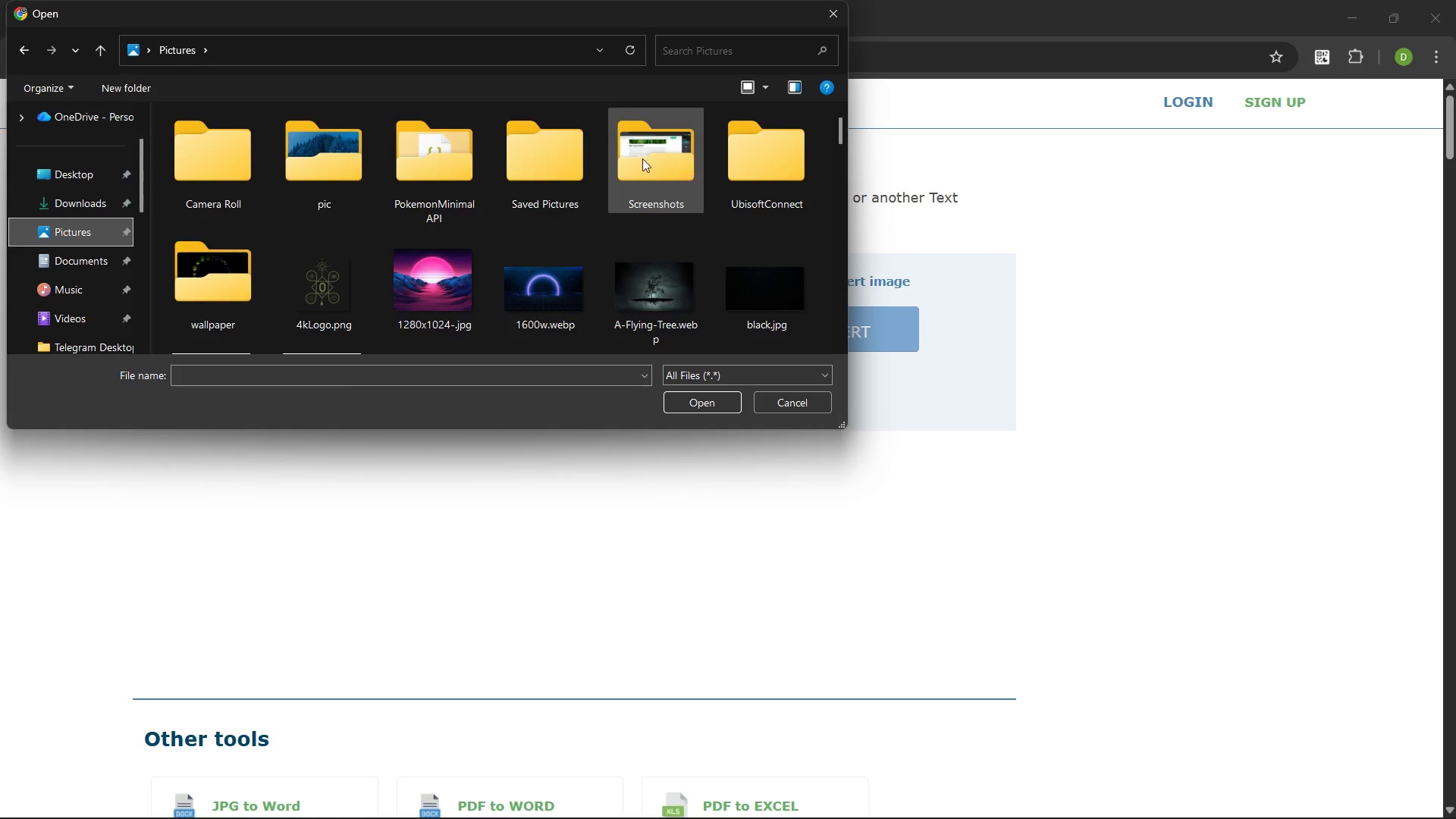 
double_click([650, 148])
 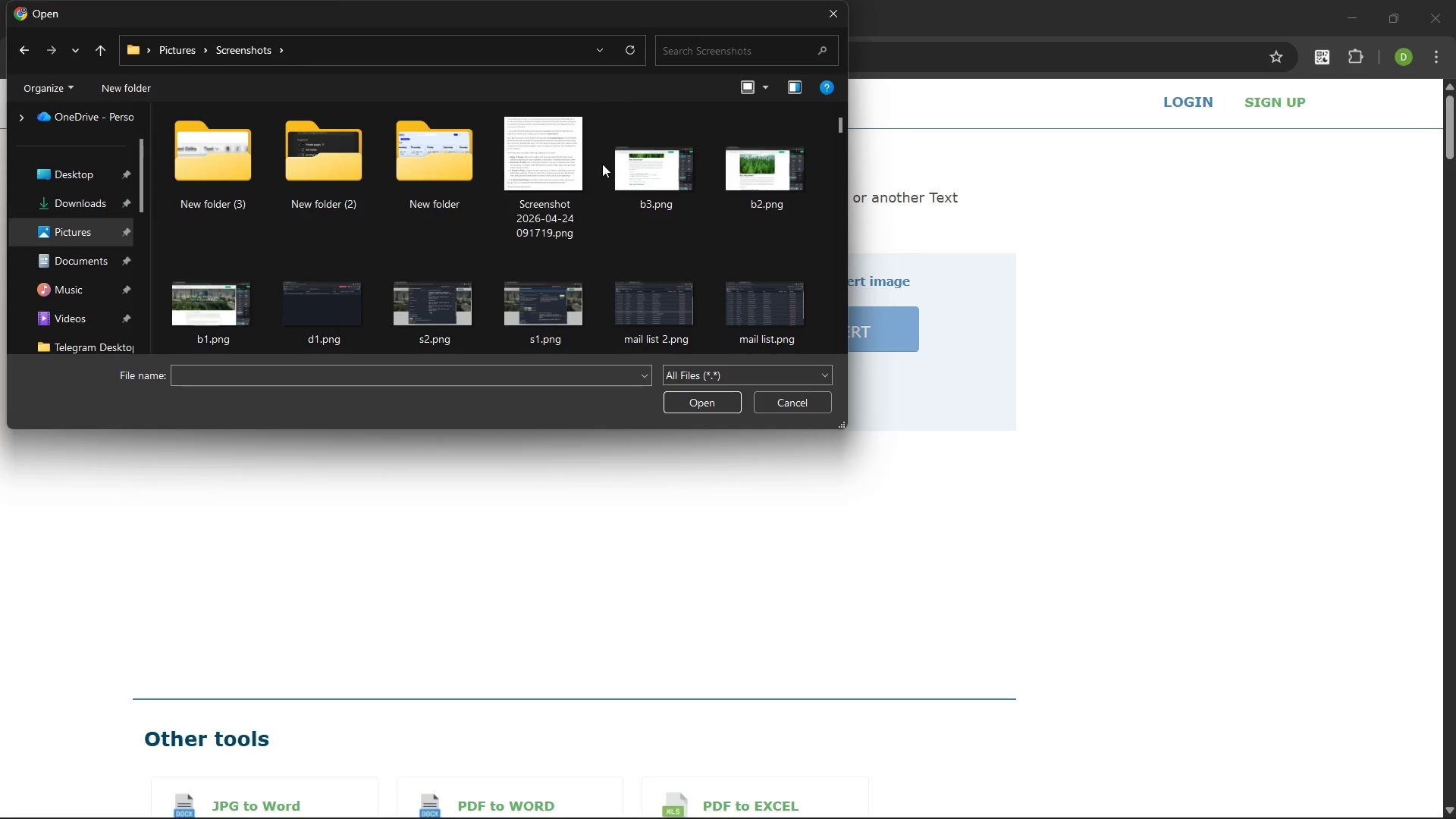 
left_click([542, 143])
 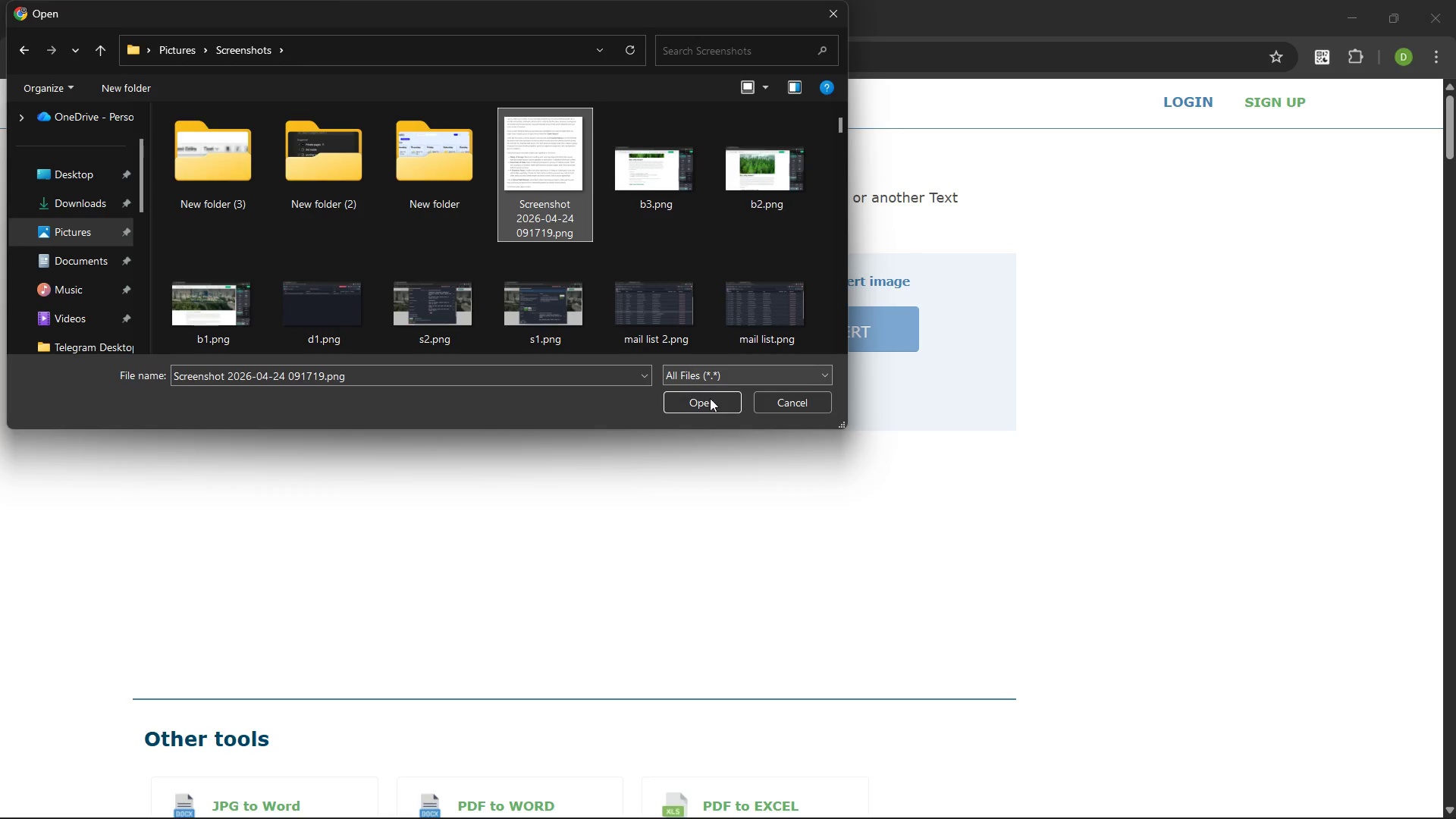 
left_click([711, 400])
 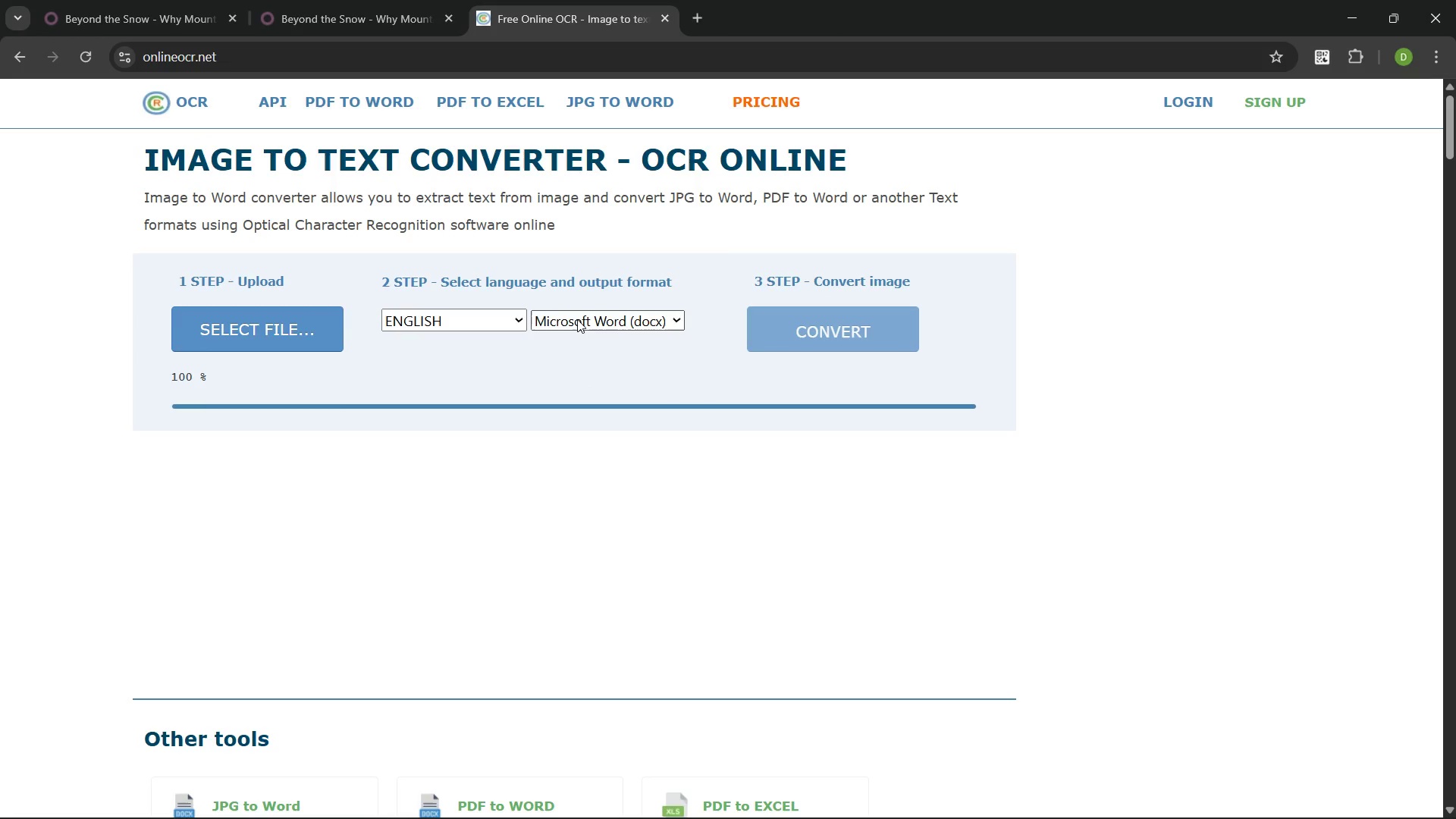 
left_click([672, 321])
 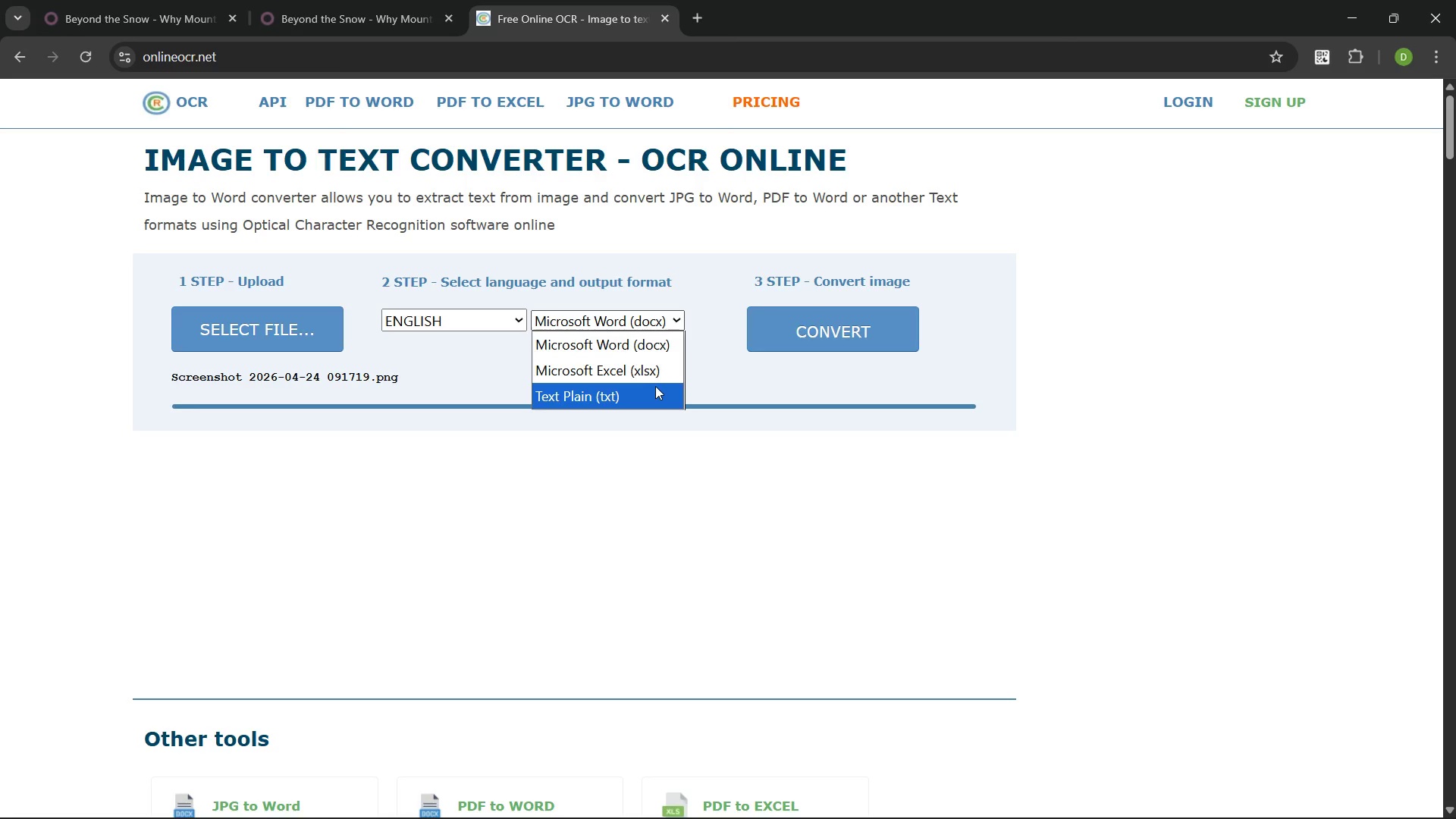 
left_click([654, 387])
 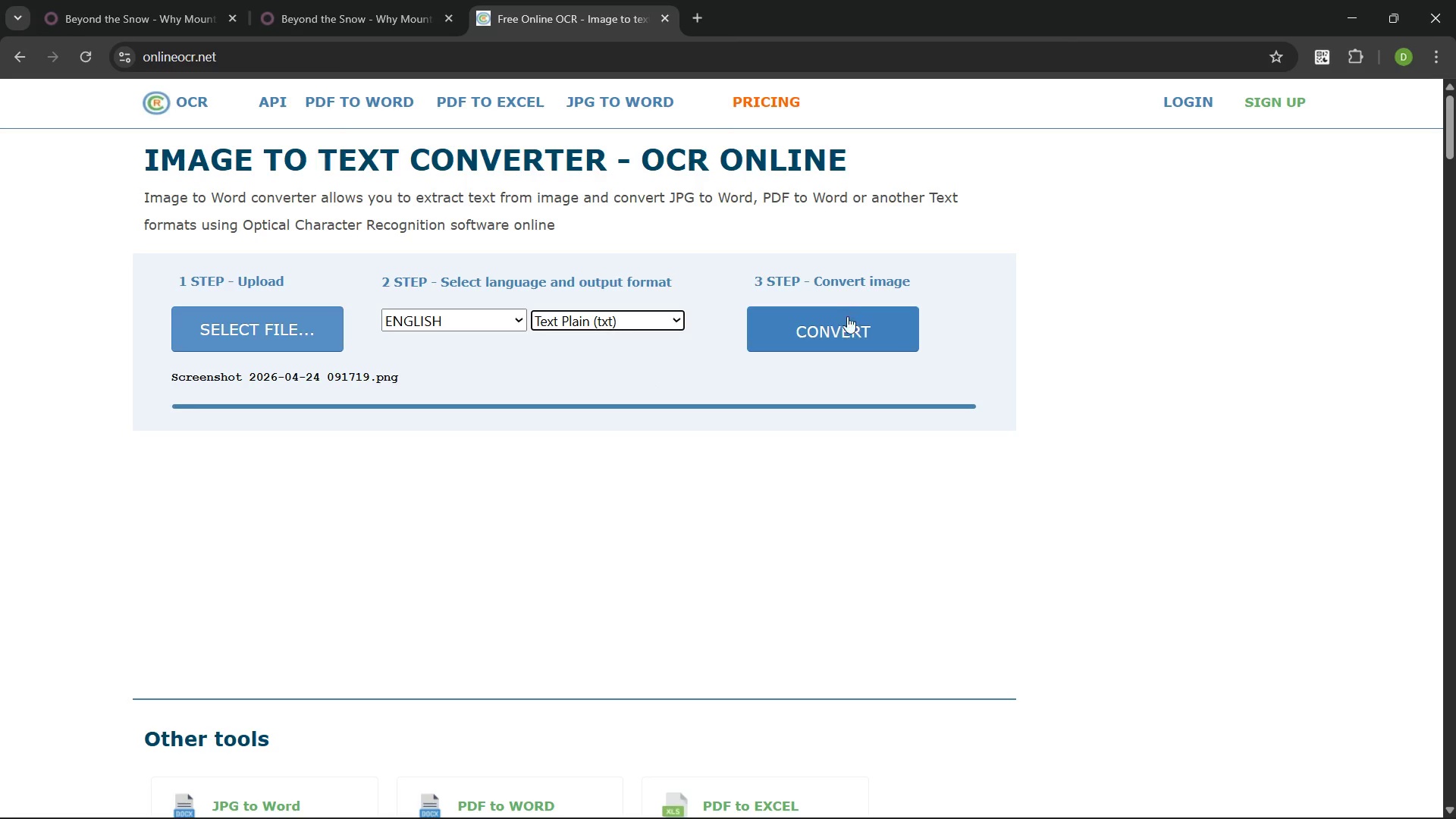 
left_click([847, 327])
 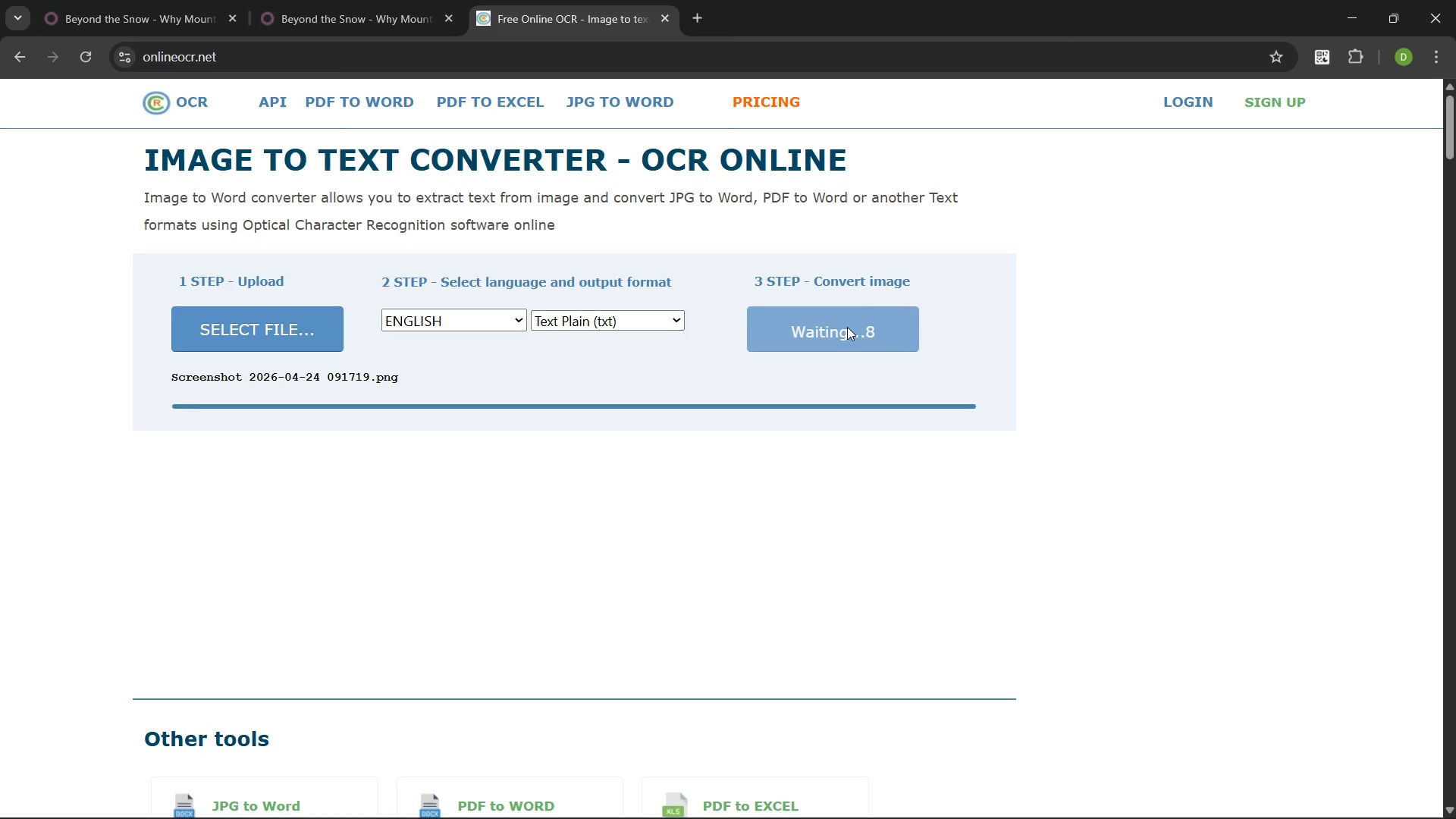 
left_click([165, 0])
 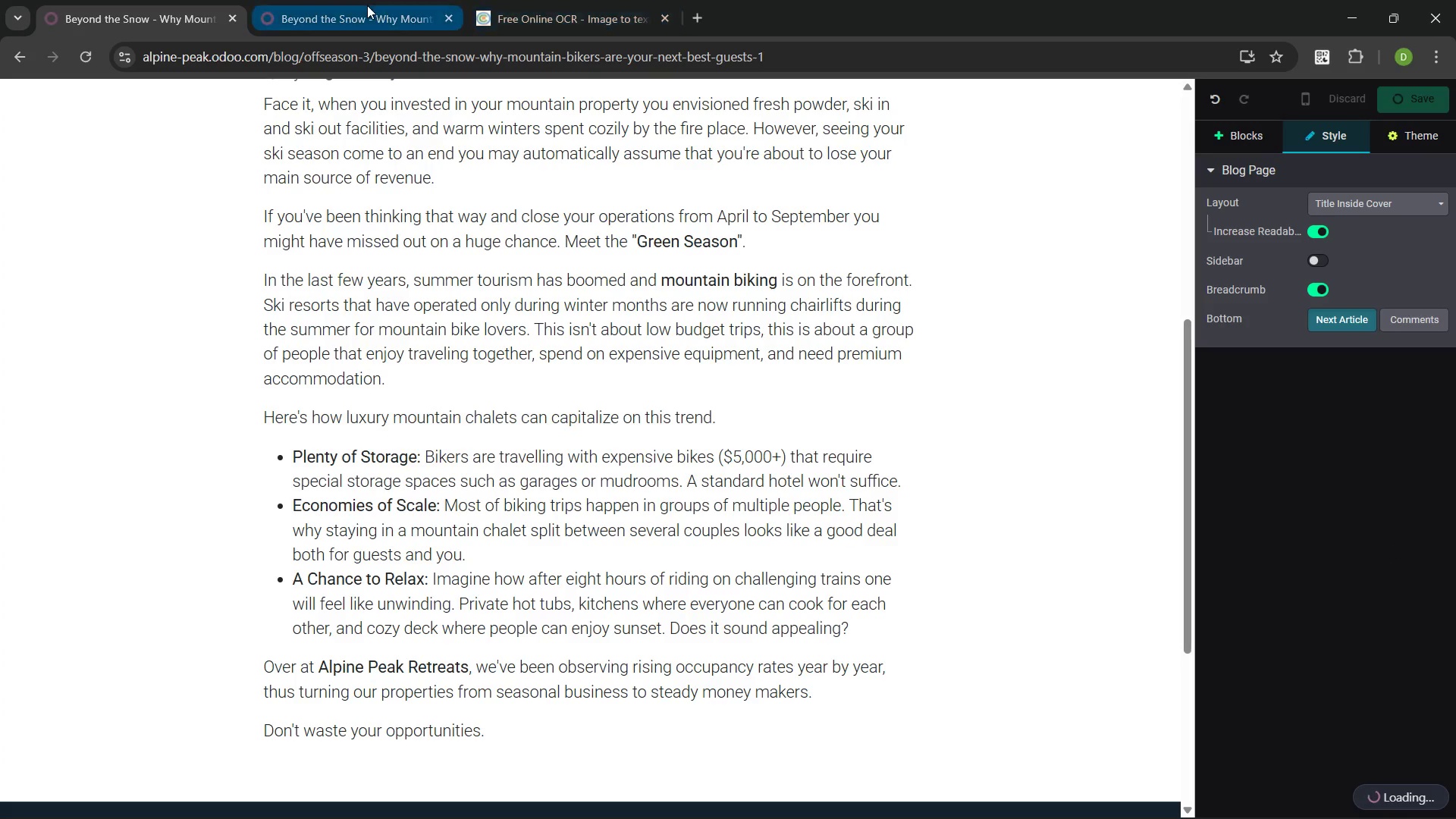 
left_click([89, 51])
 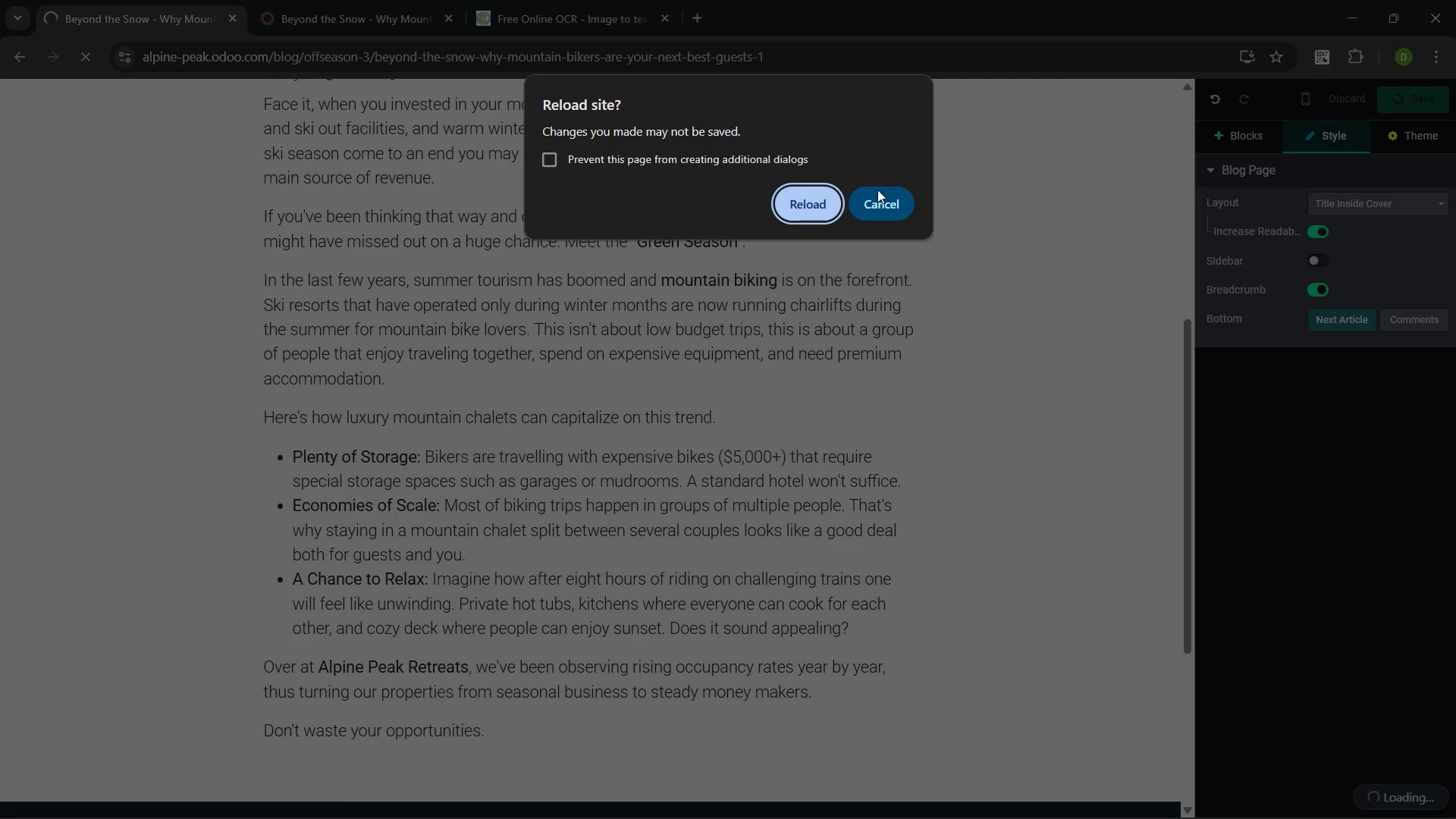 
left_click([824, 215])
 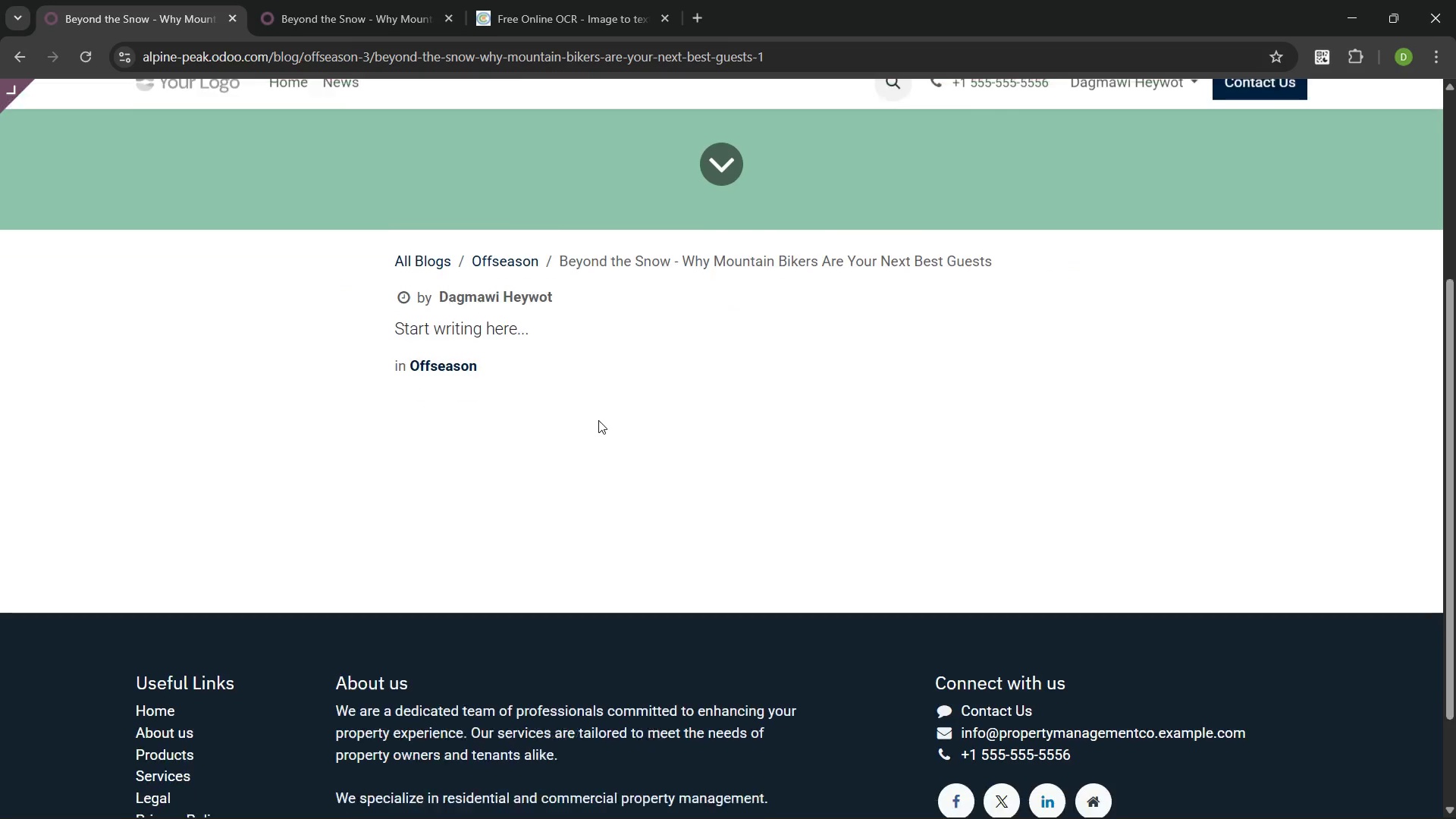 
left_click([553, 0])
 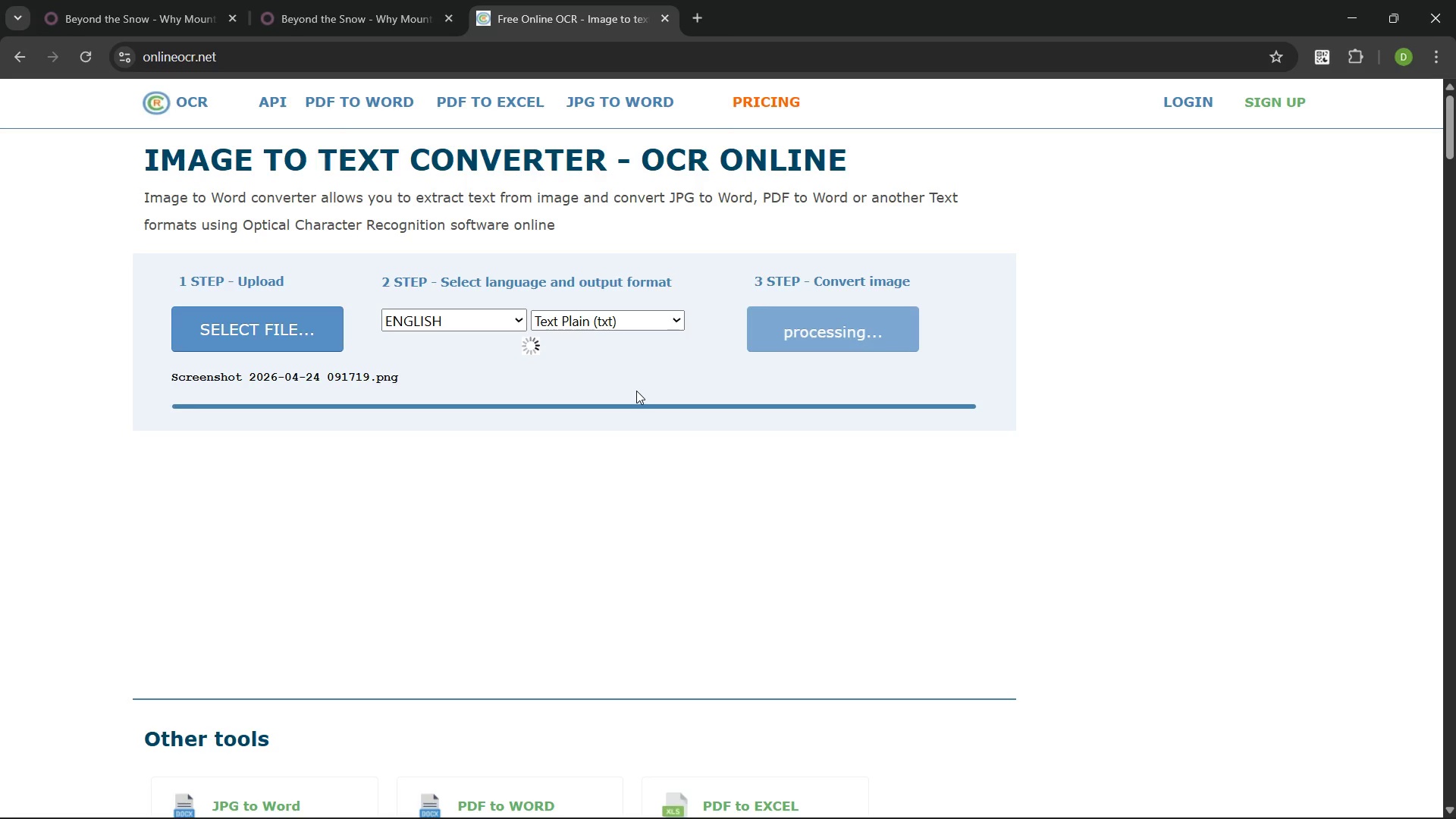 
wait(5.45)
 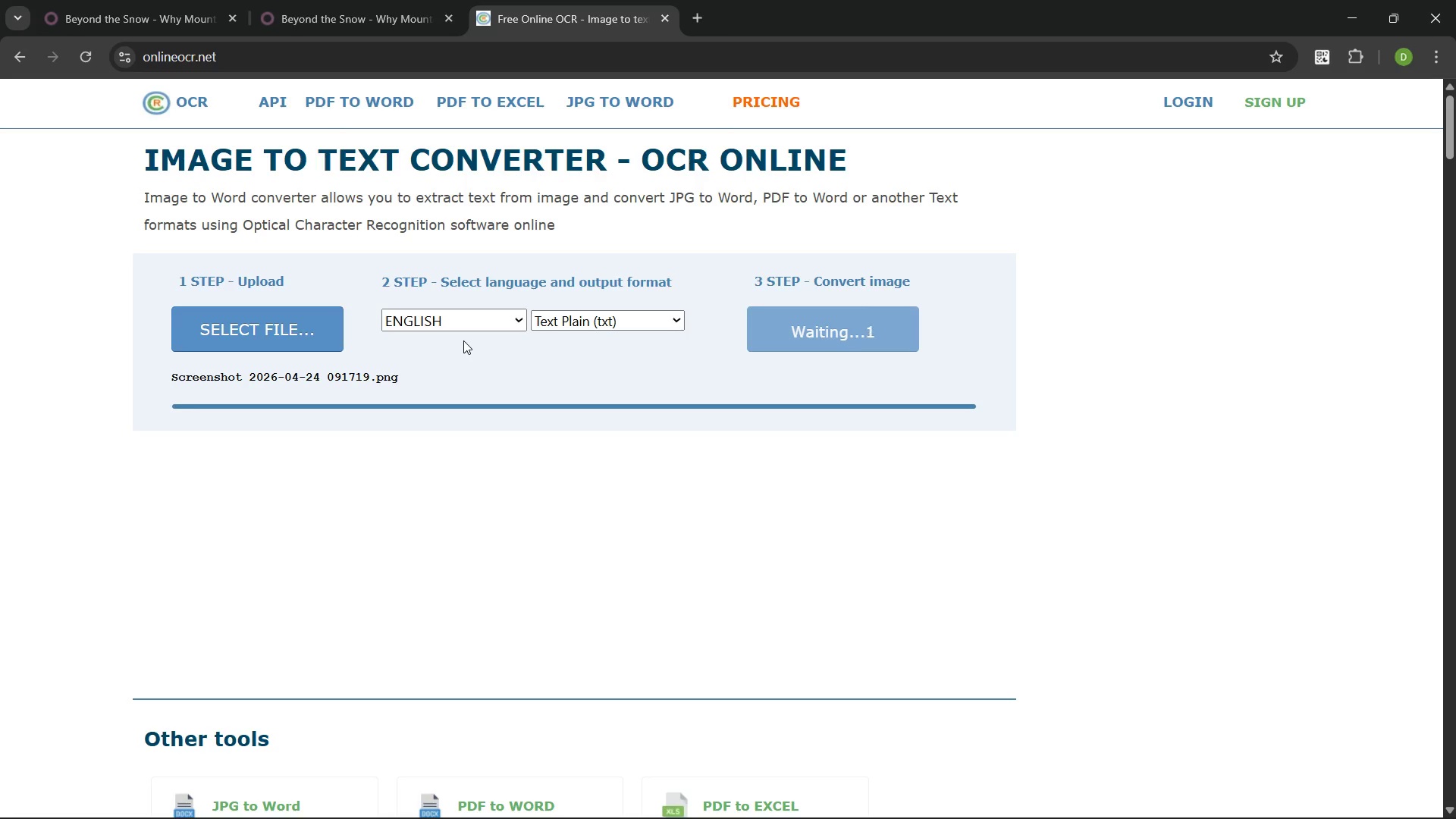 
left_click([207, 8])
 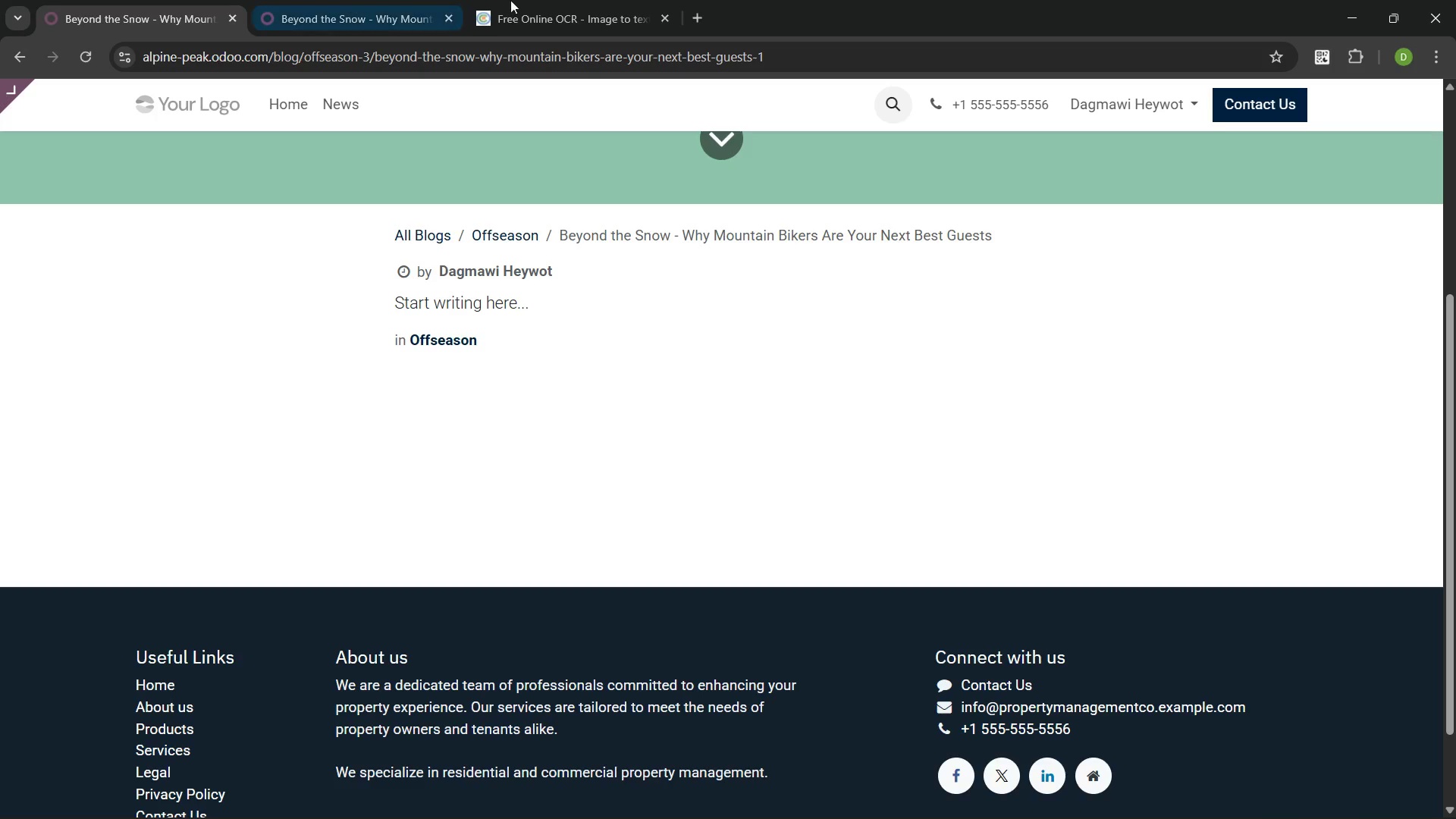 
left_click([583, 0])
 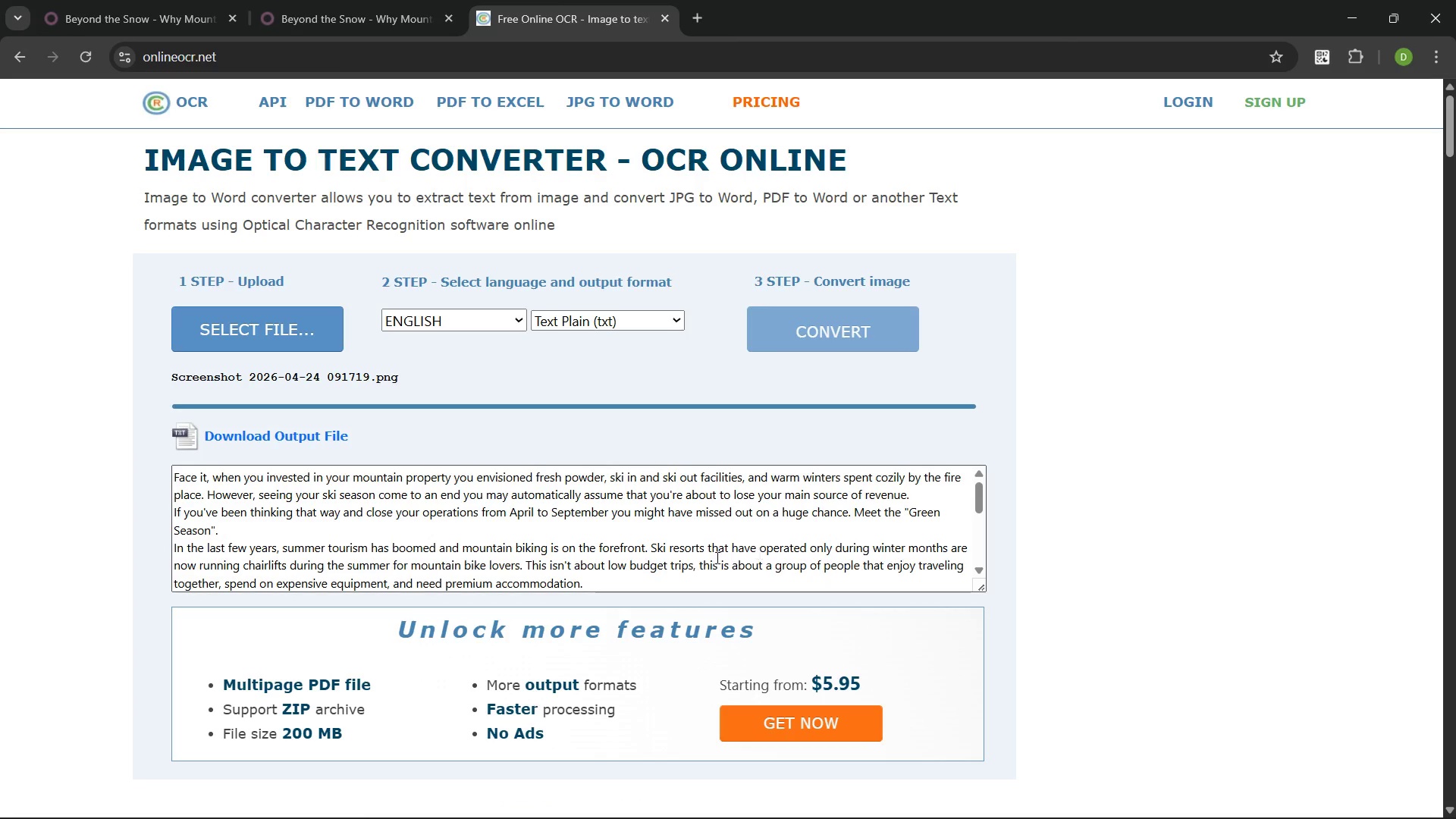 
left_click([627, 550])
 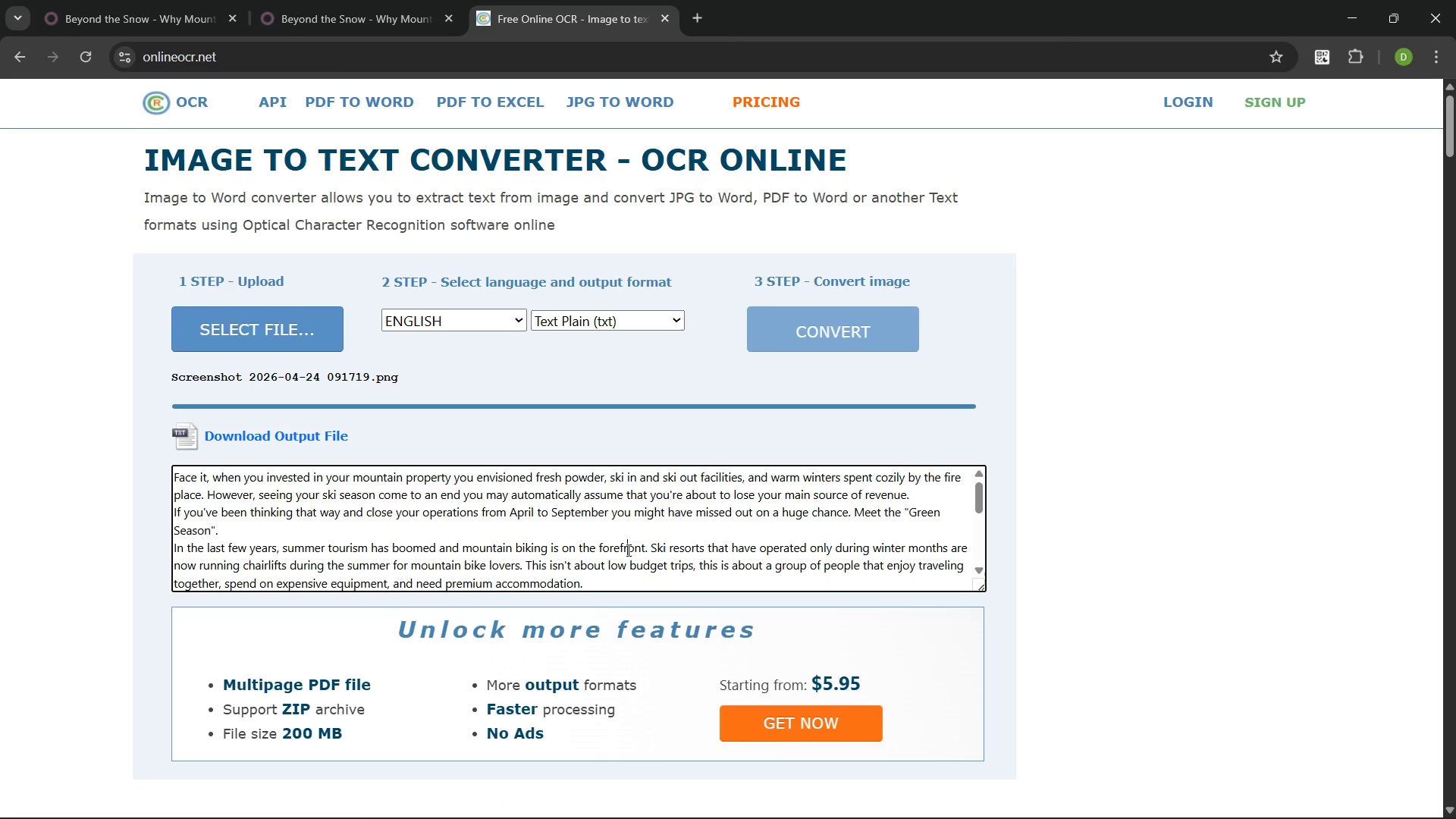 
key(Control+A)
 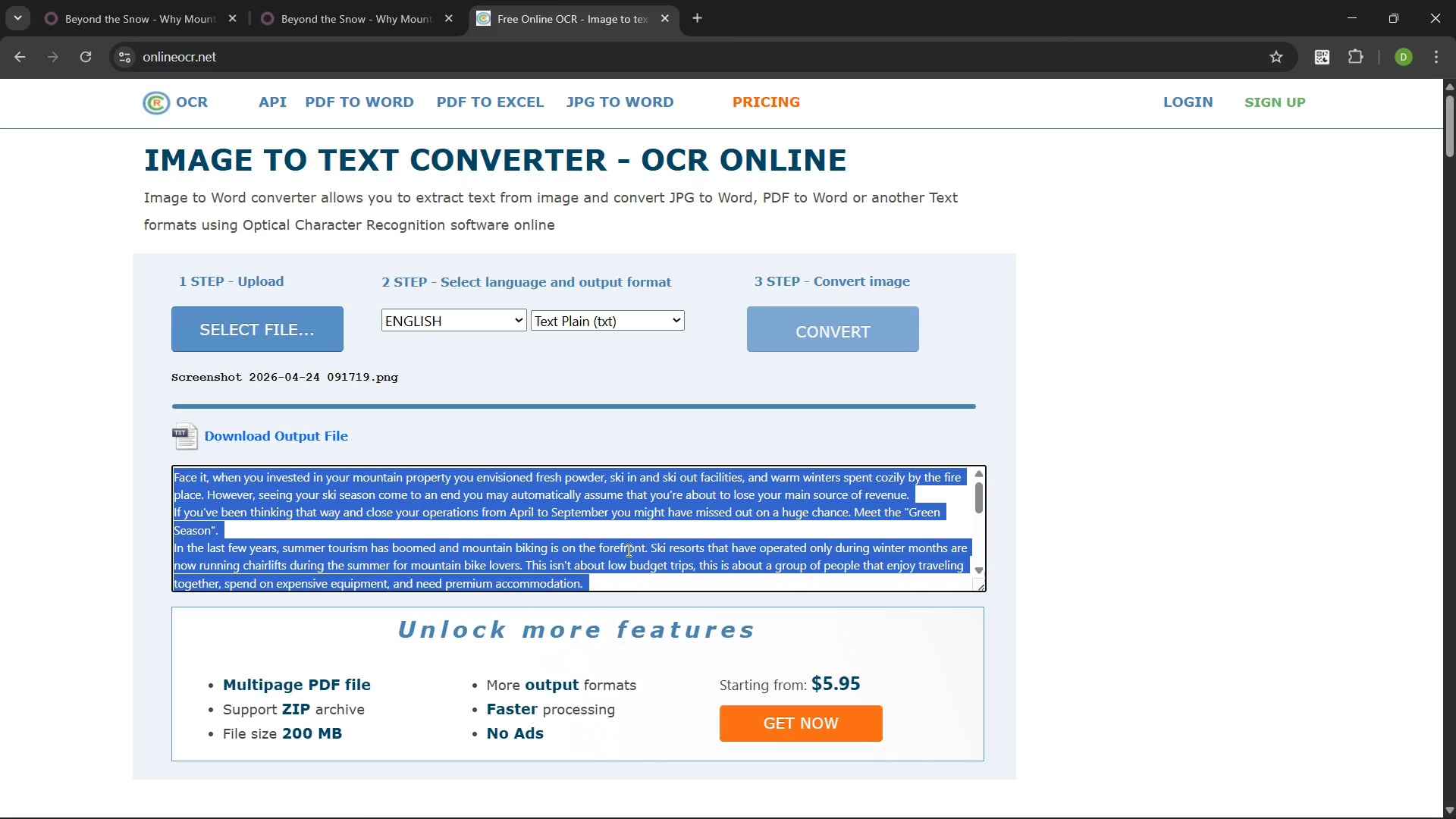 
key(Control+C)
 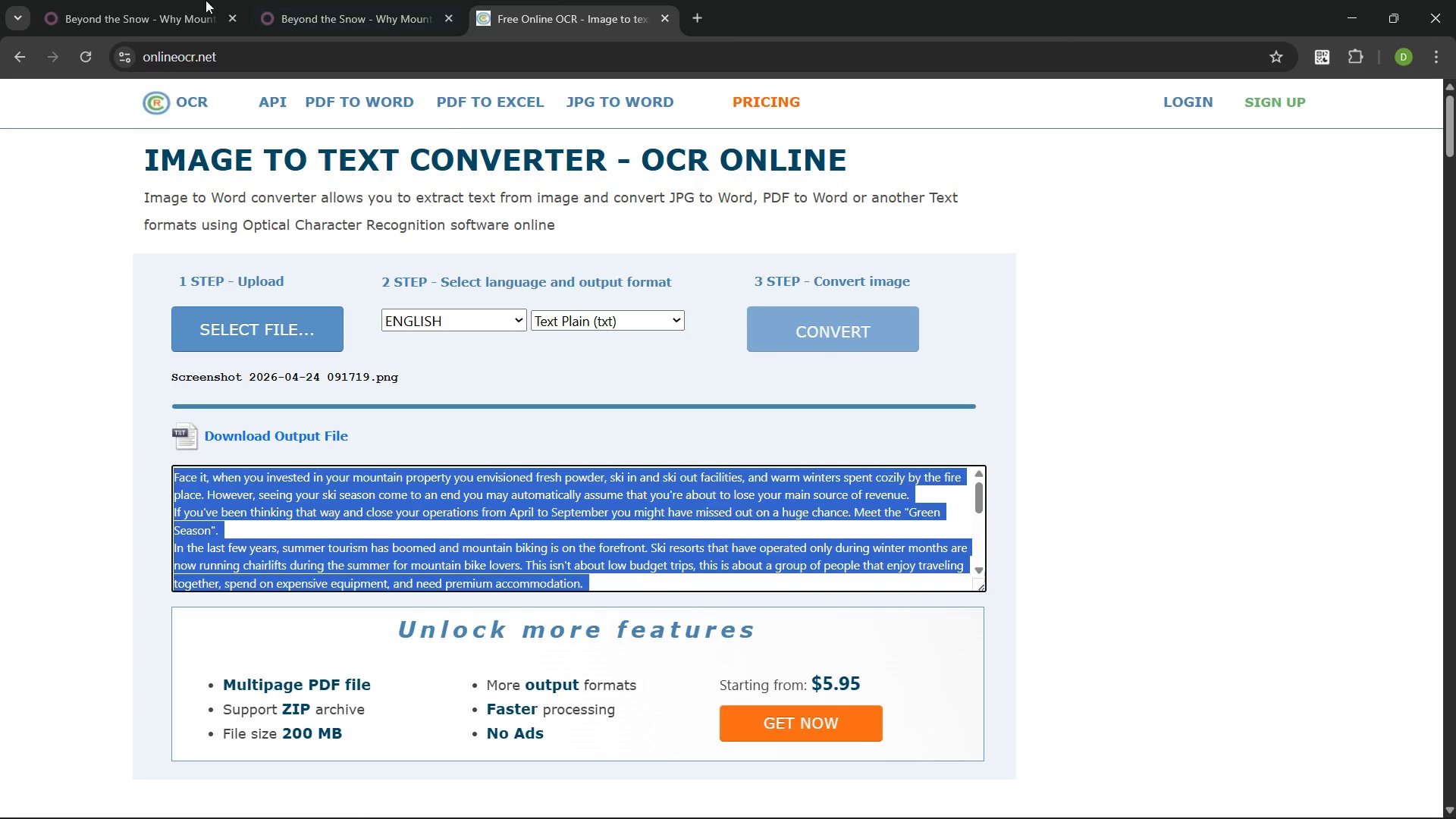 
left_click([116, 0])
 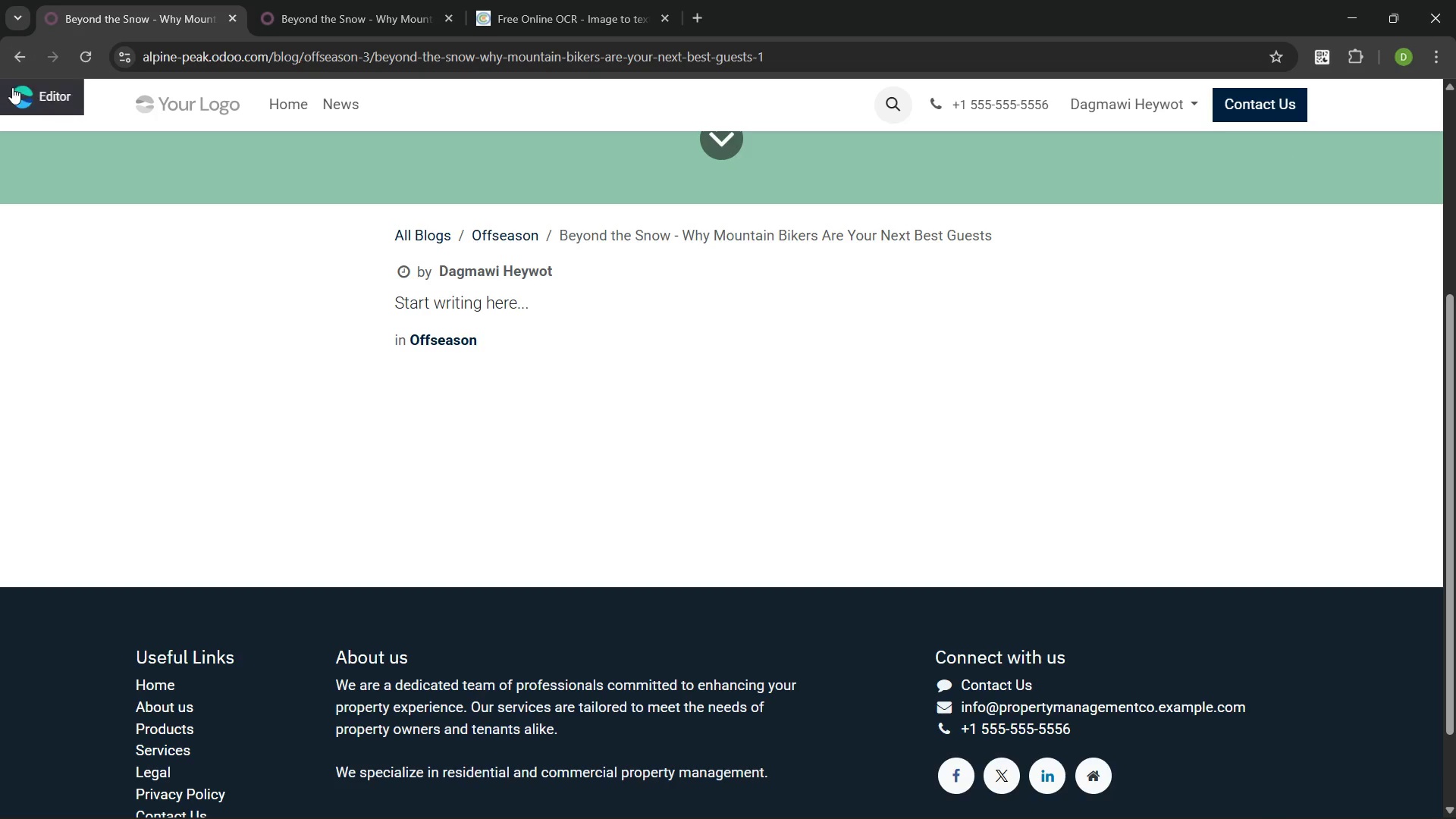 
left_click([104, 102])
 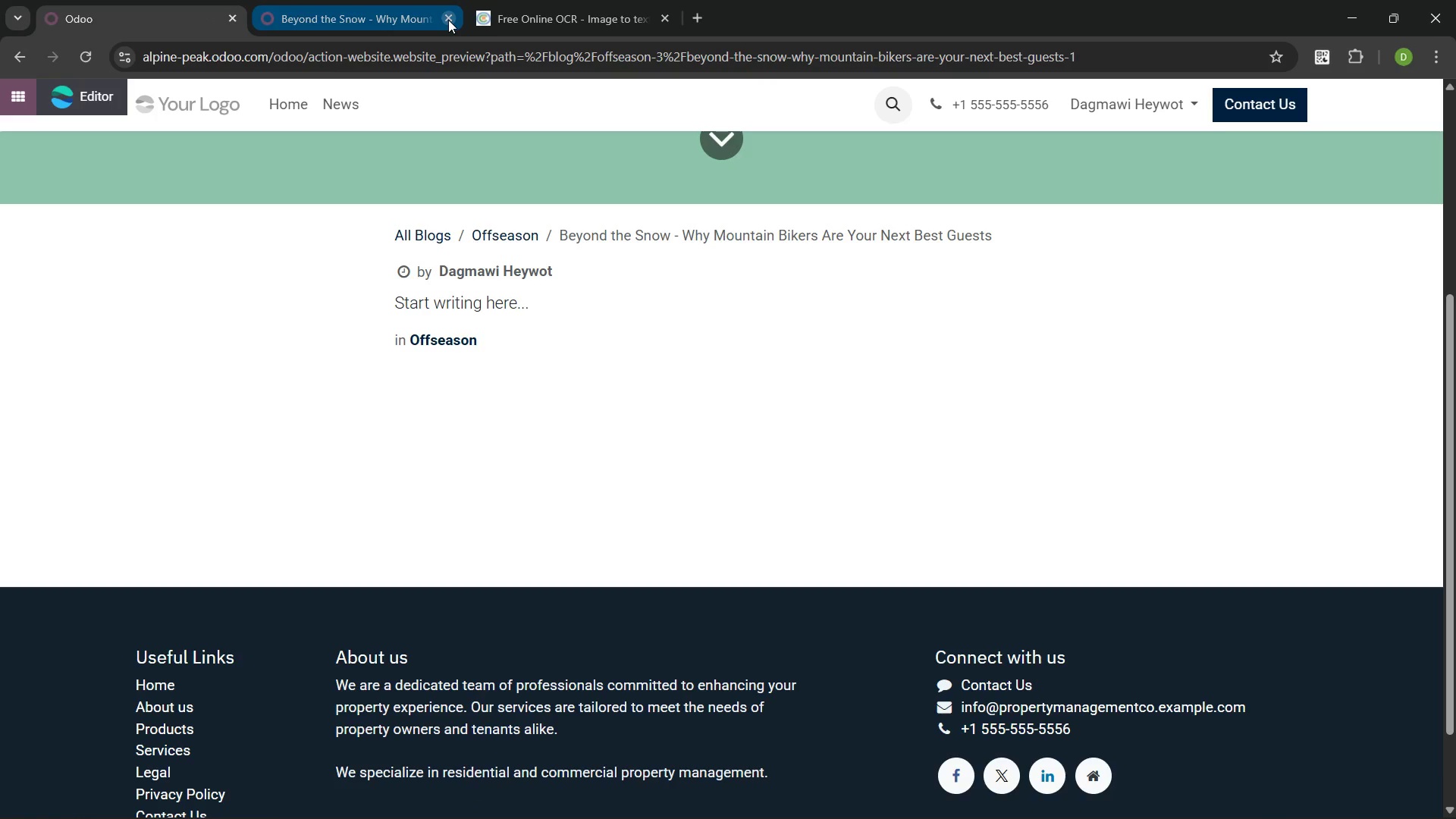 
left_click([448, 20])
 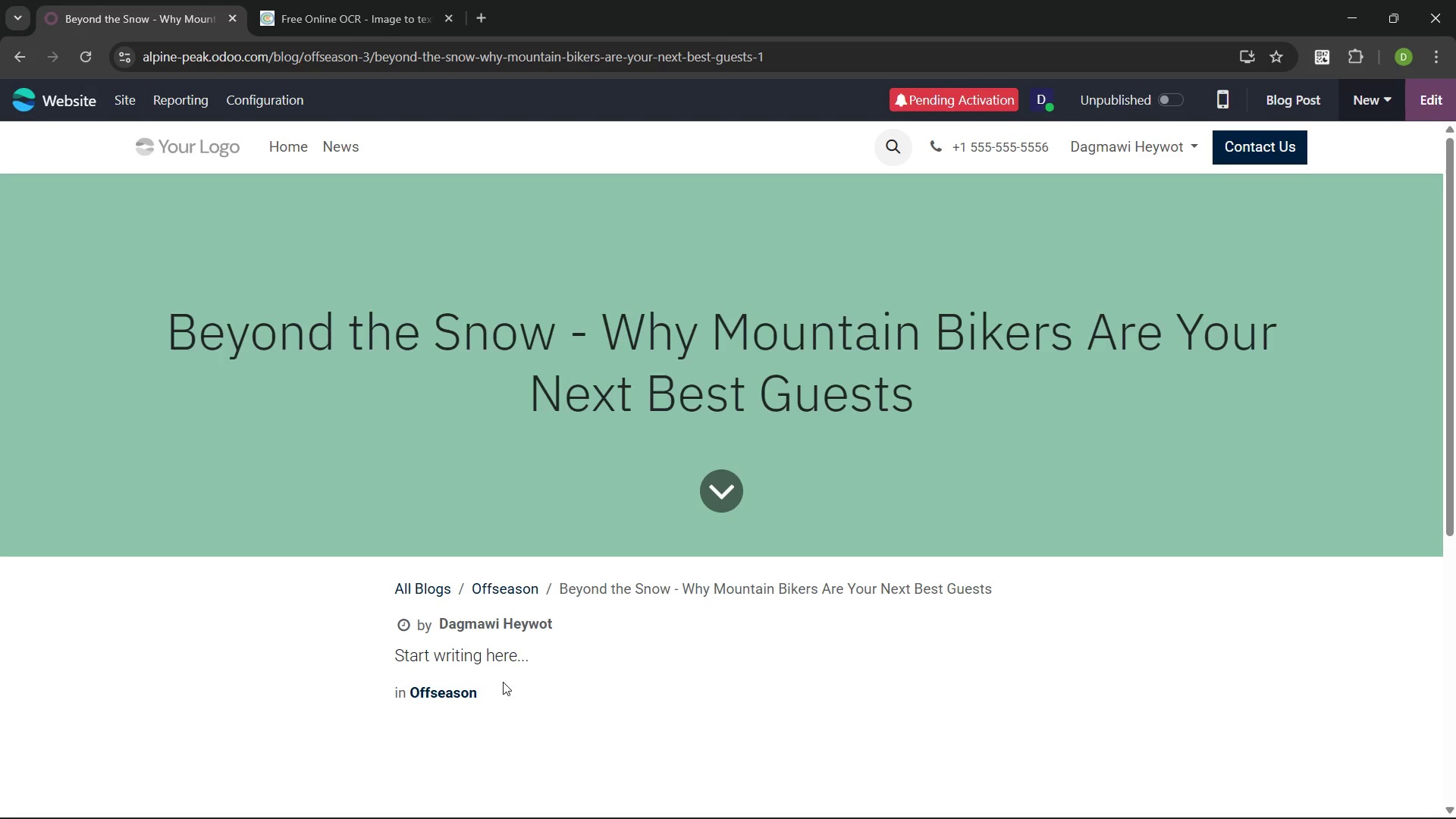 
left_click_drag(start_coordinate=[487, 691], to_coordinate=[390, 664])
 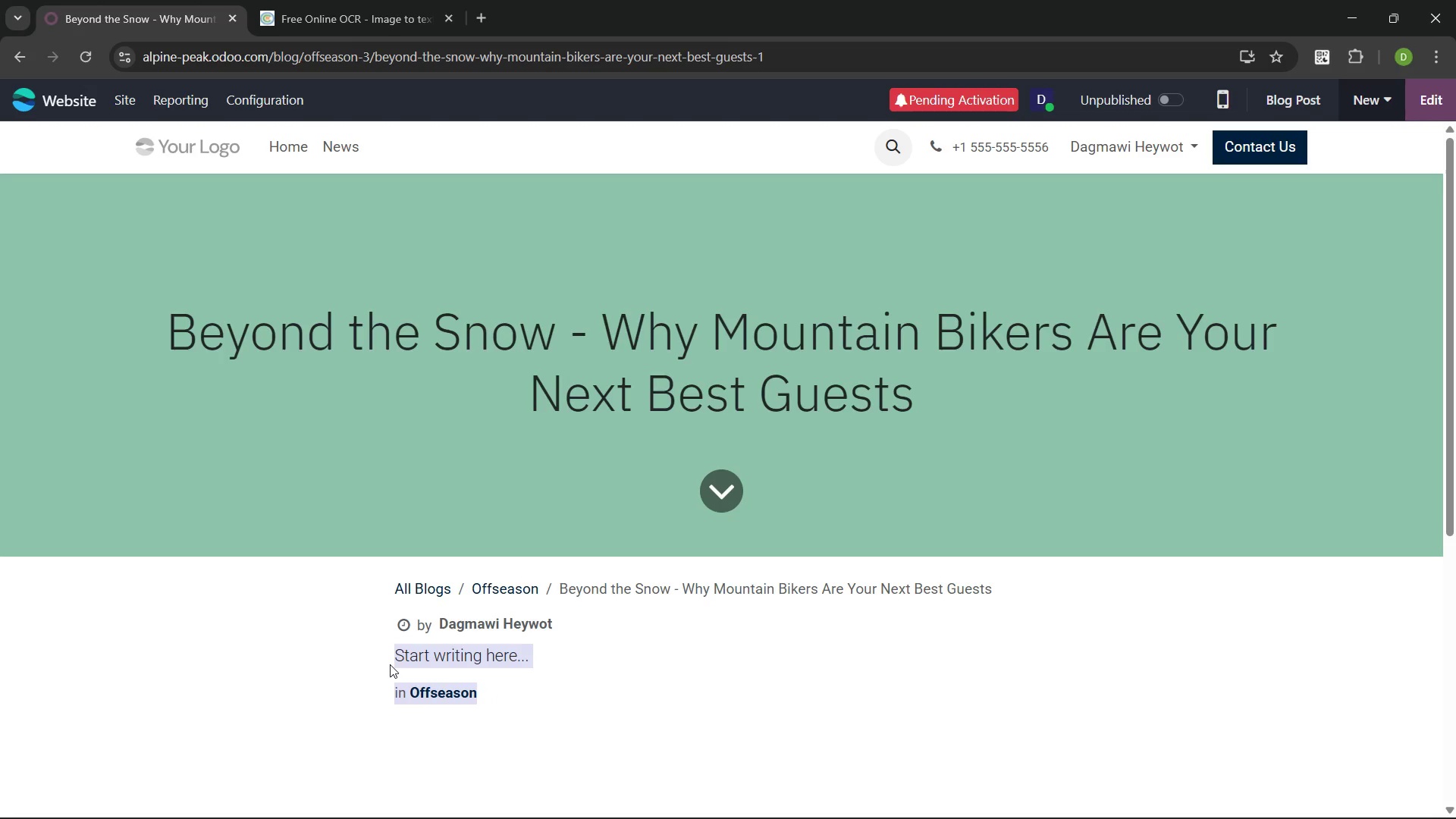 
key(Backspace)
 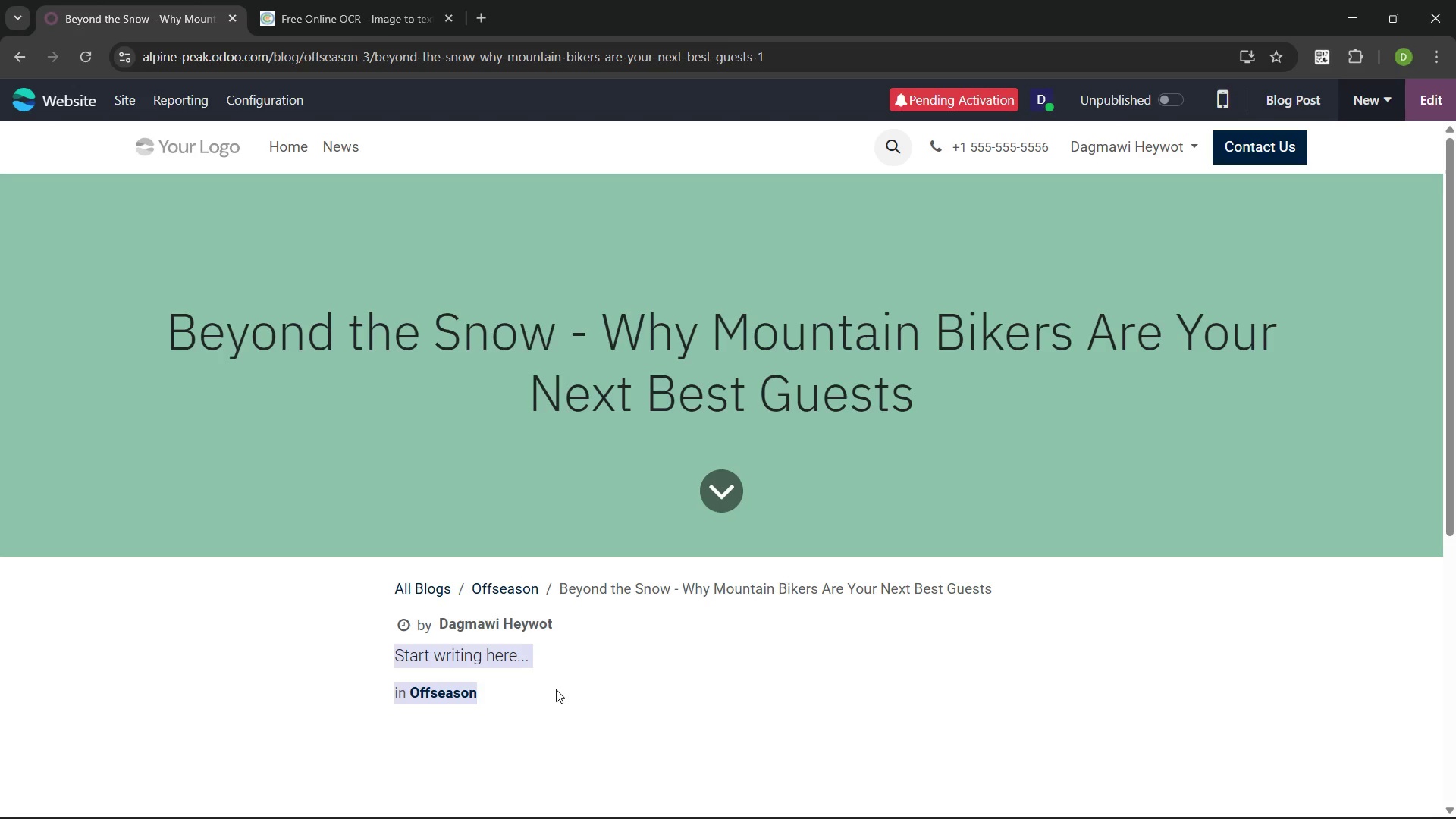 
wait(5.81)
 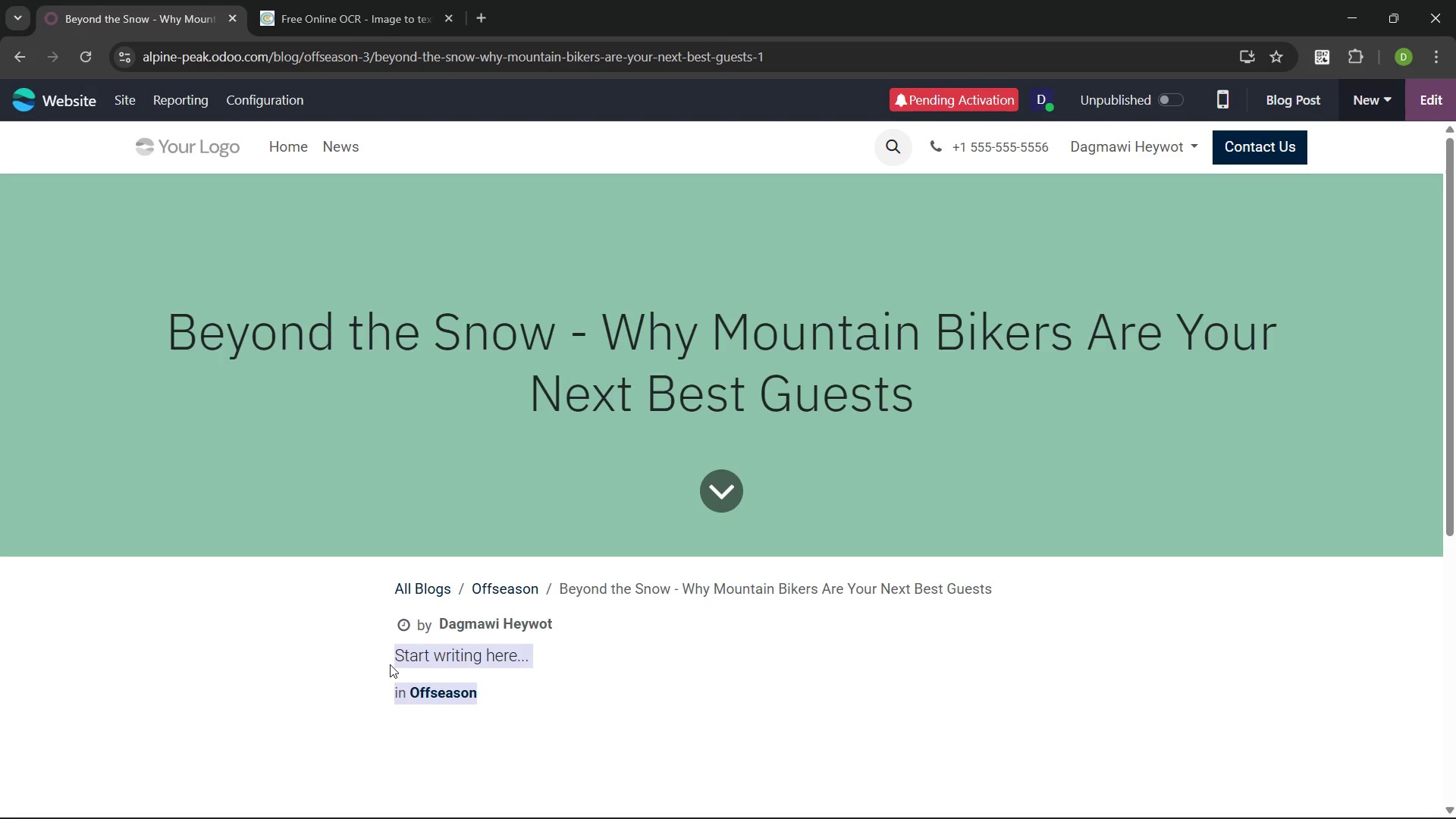 
left_click([556, 689])
 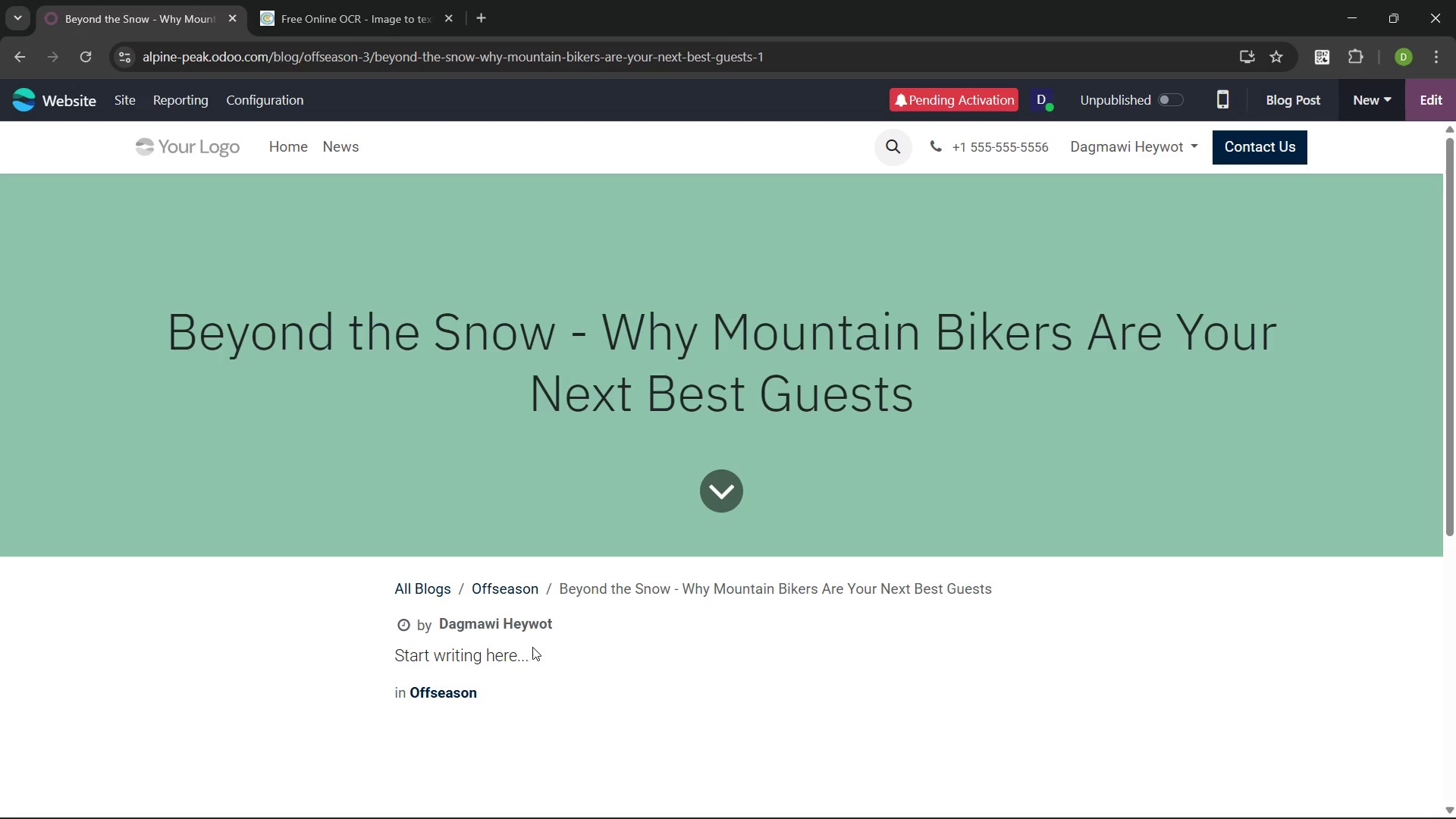 
left_click_drag(start_coordinate=[534, 660], to_coordinate=[385, 659])
 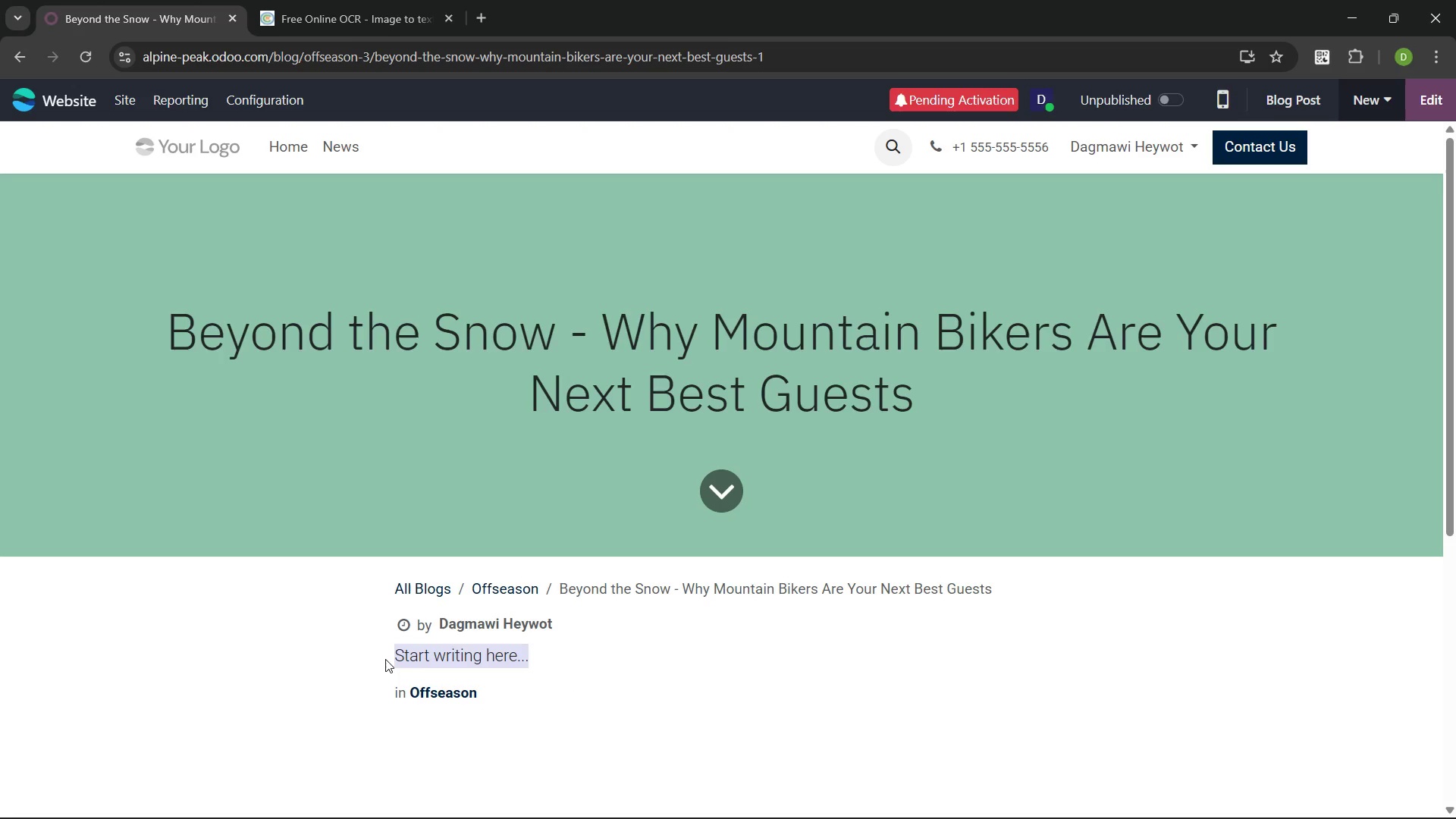 
key(Backspace)
 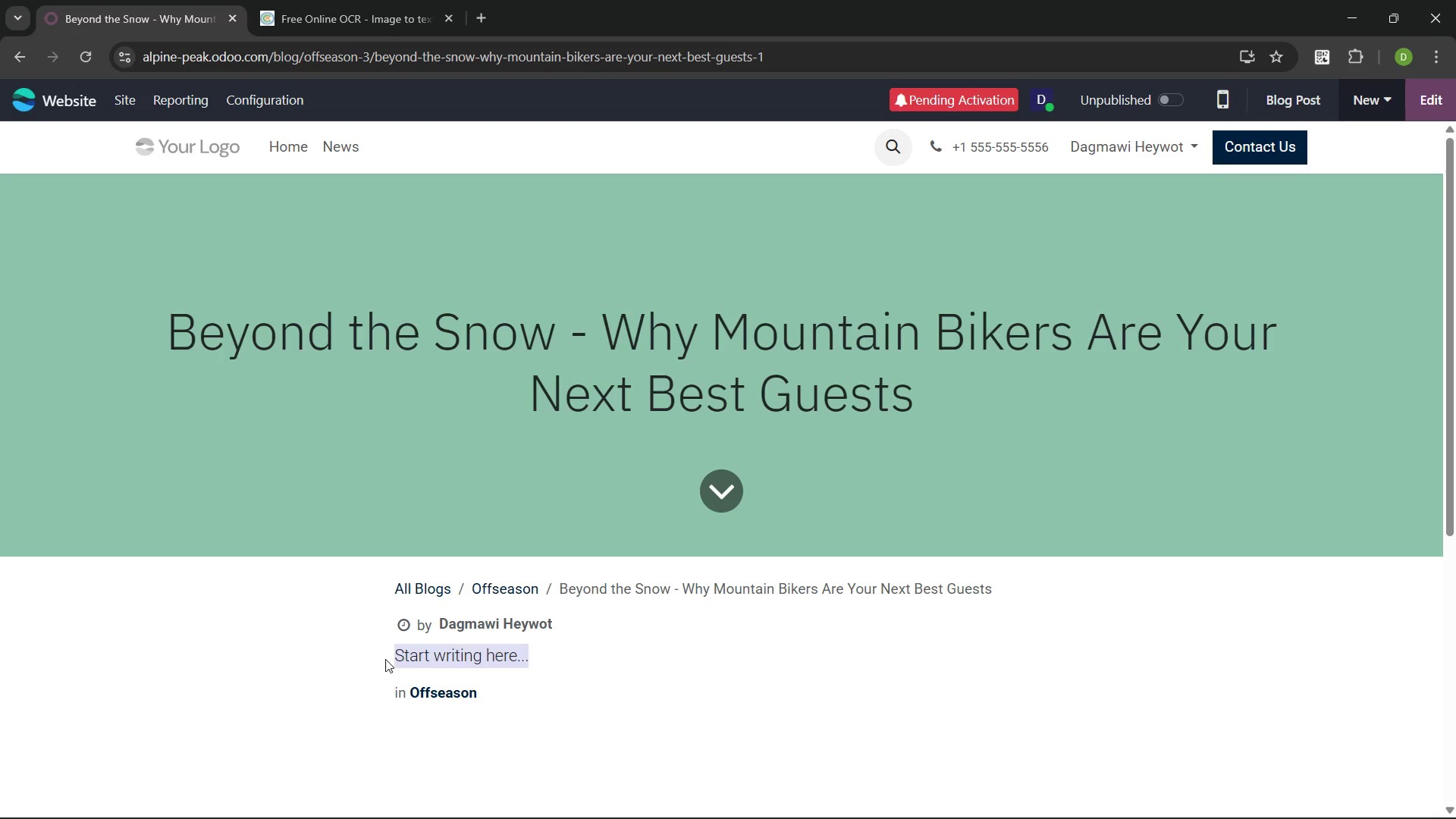 
key(Backspace)
 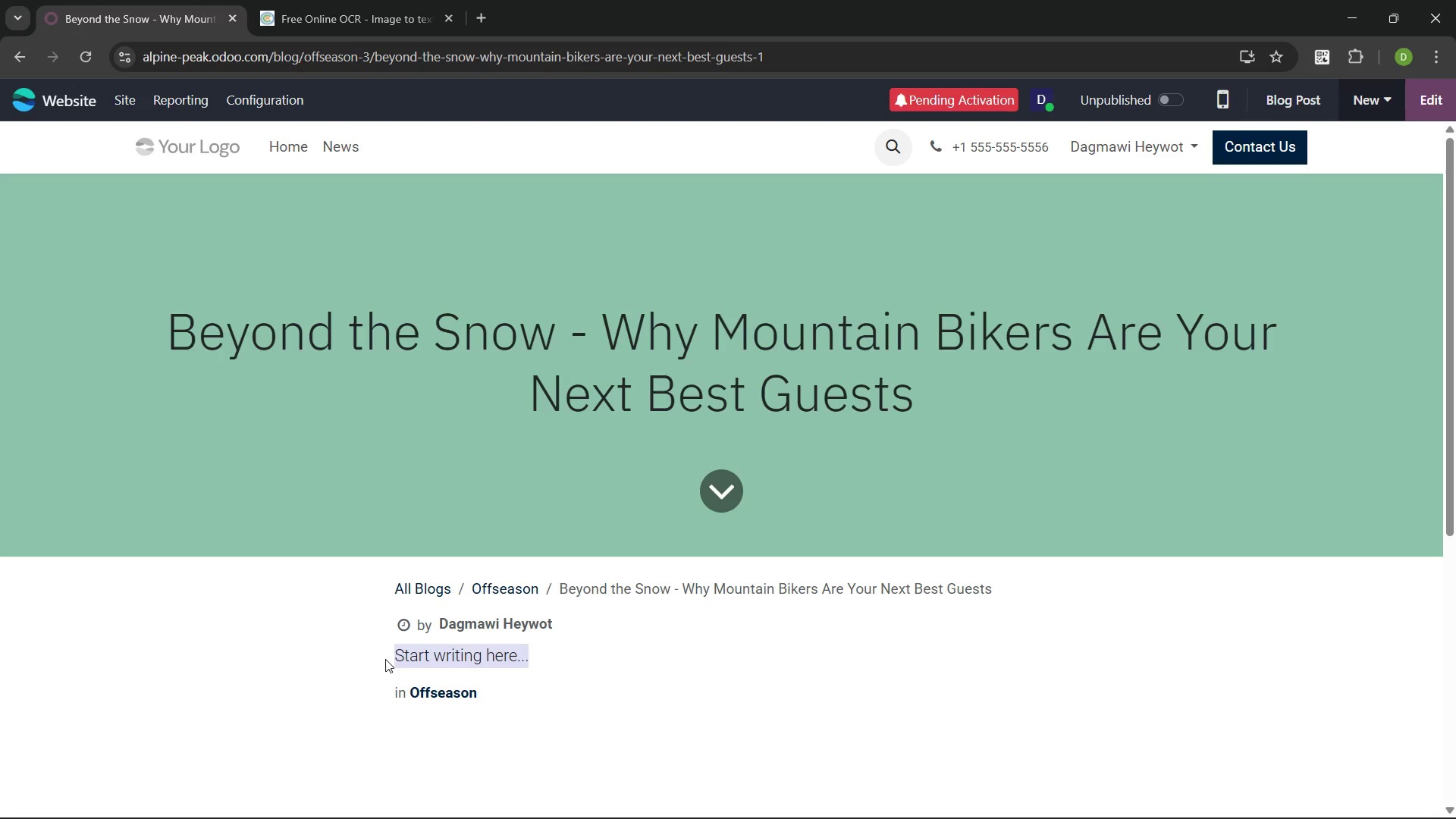 
key(Control+V)
 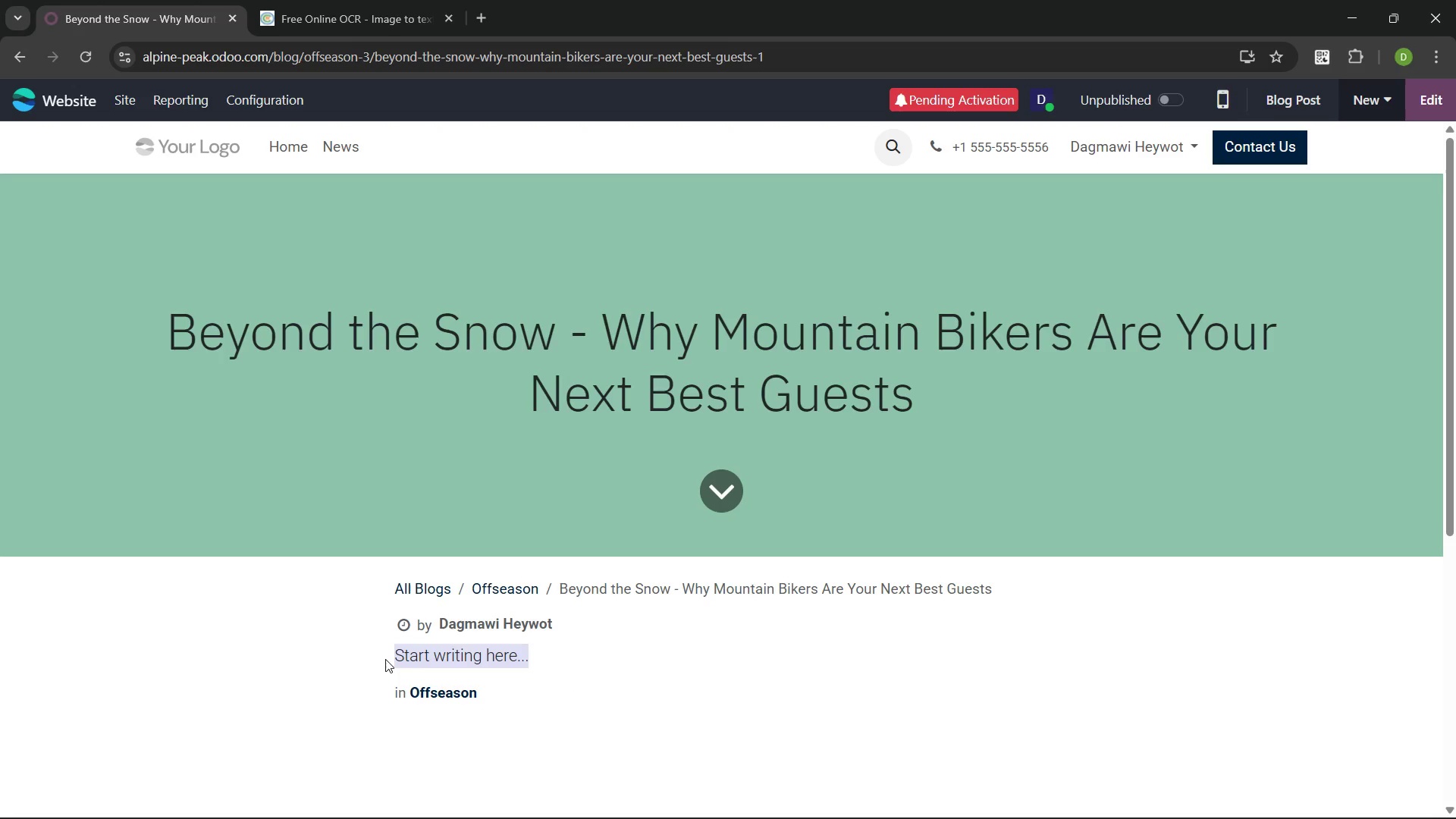 
hold_key(key=ControlLeft, duration=0.58)
 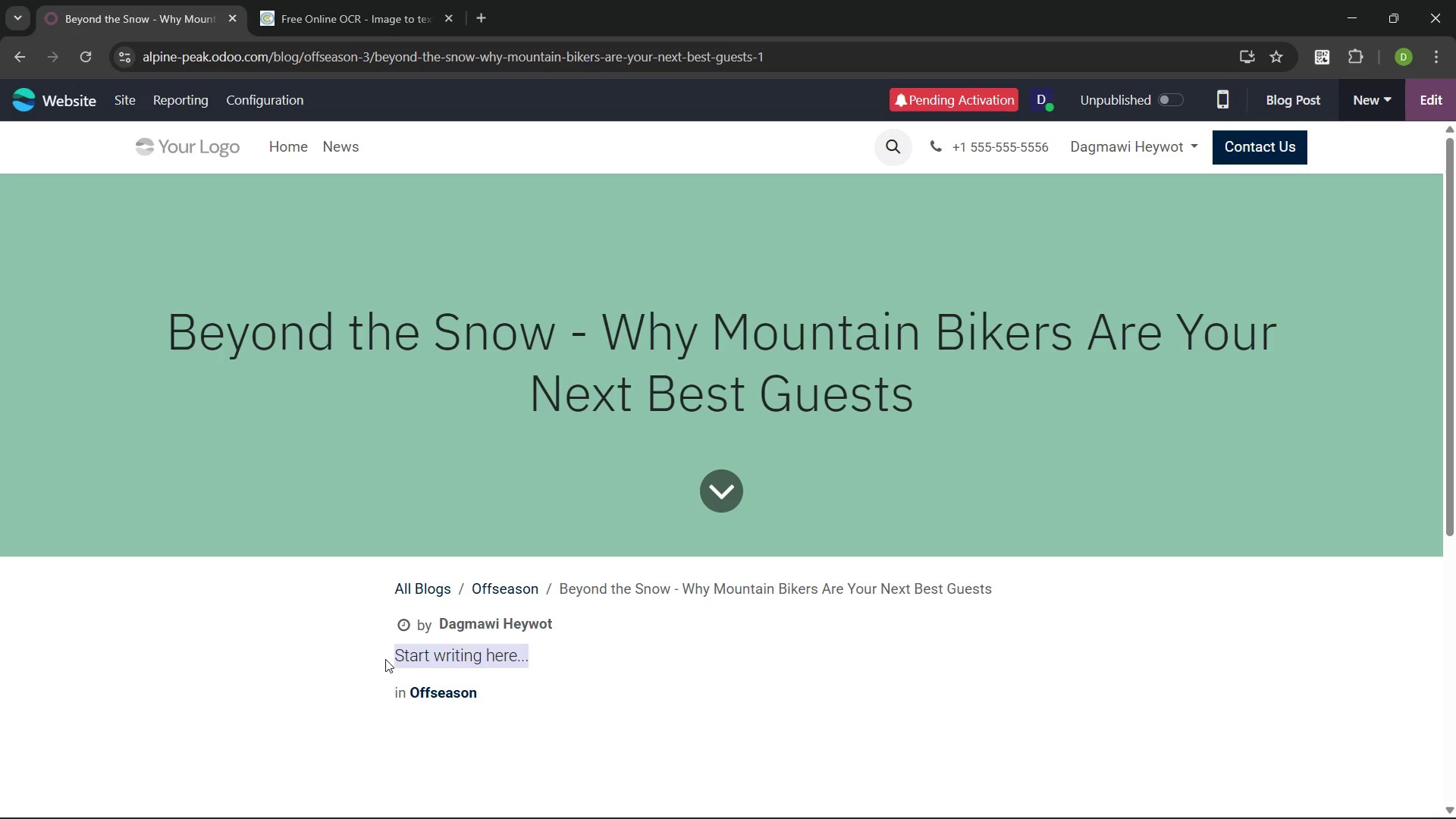 
hold_key(key=K, duration=0.38)
 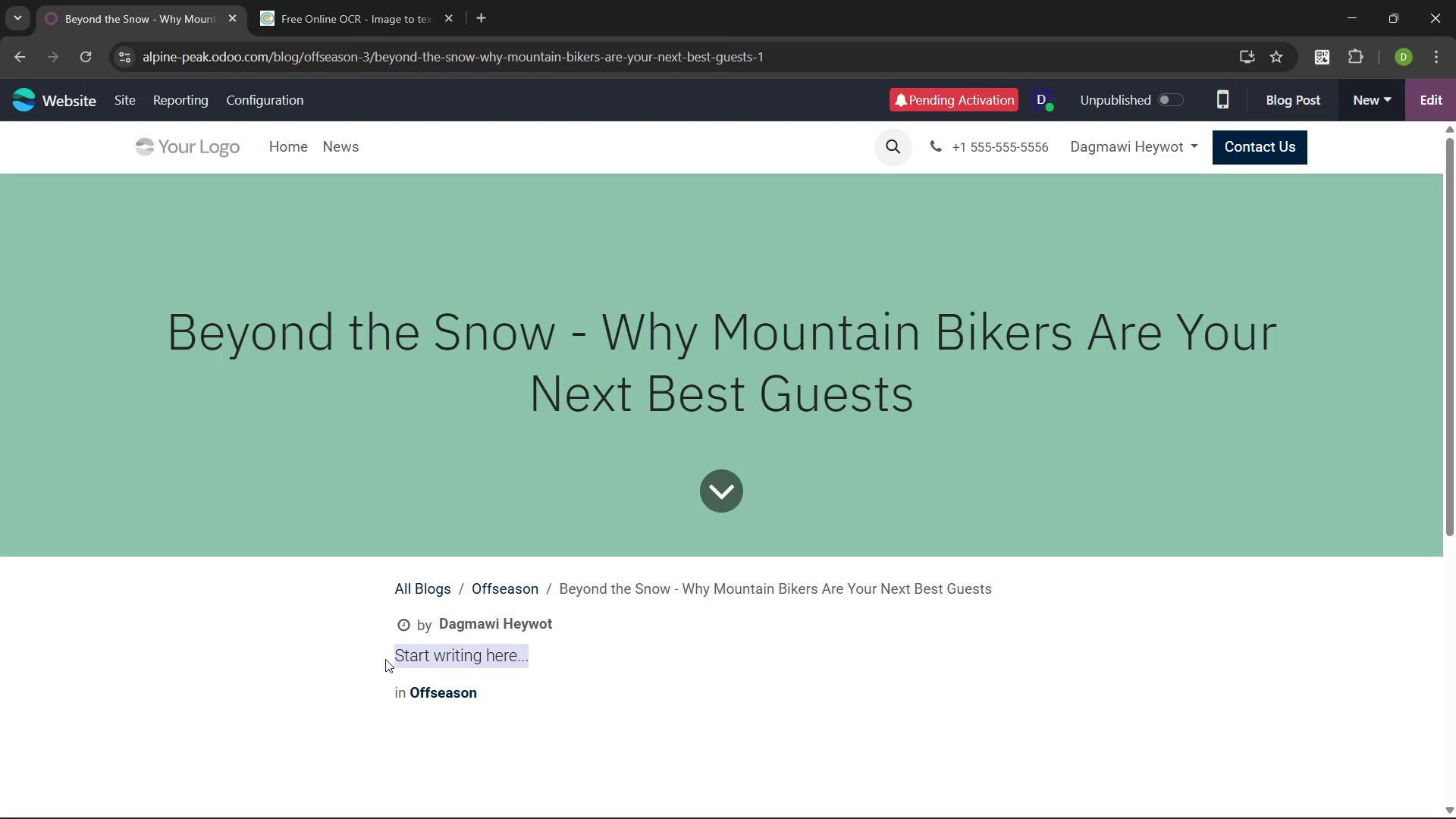 
type(ldffk)
 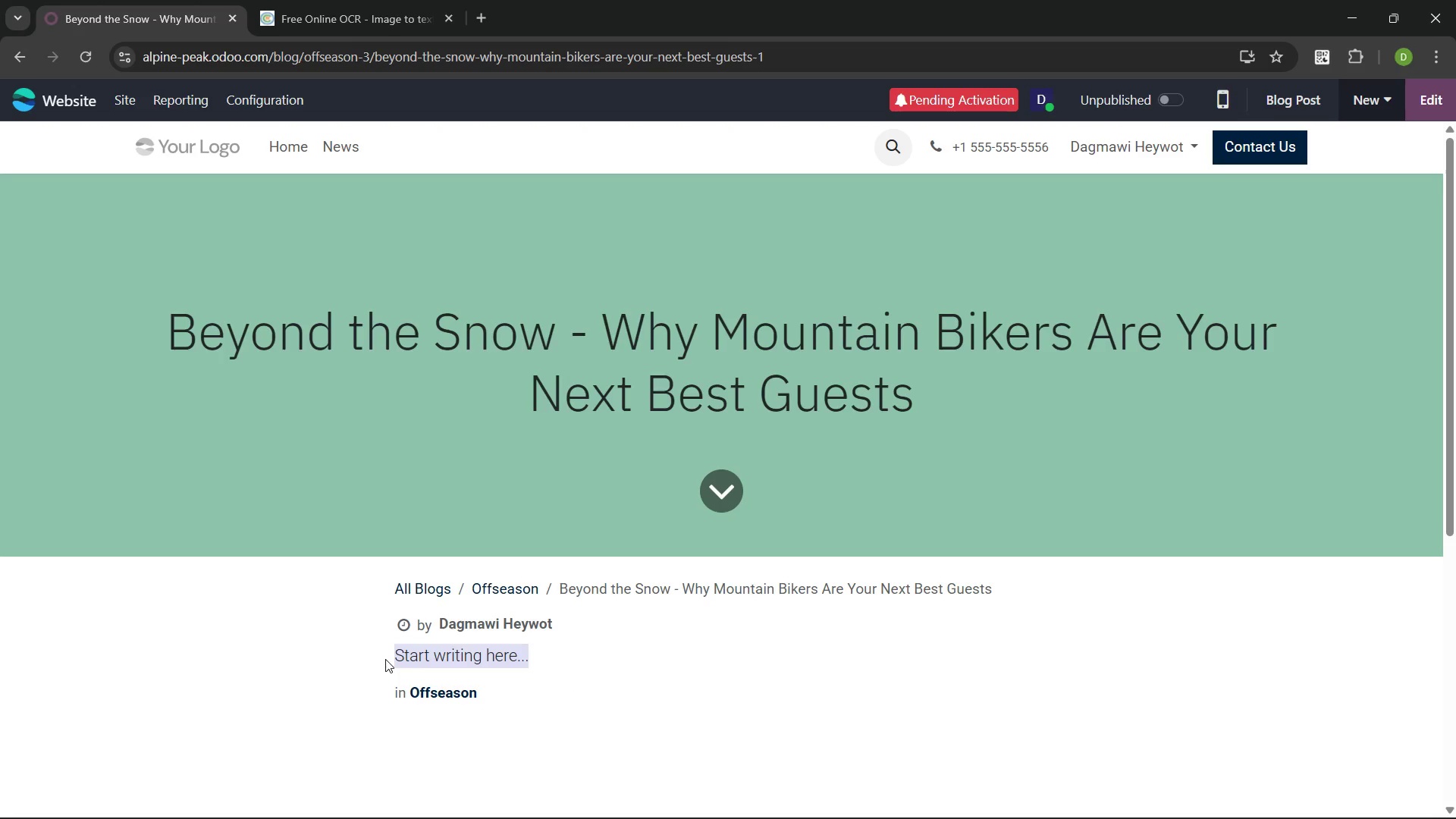 
hold_key(key=L, duration=0.31)
 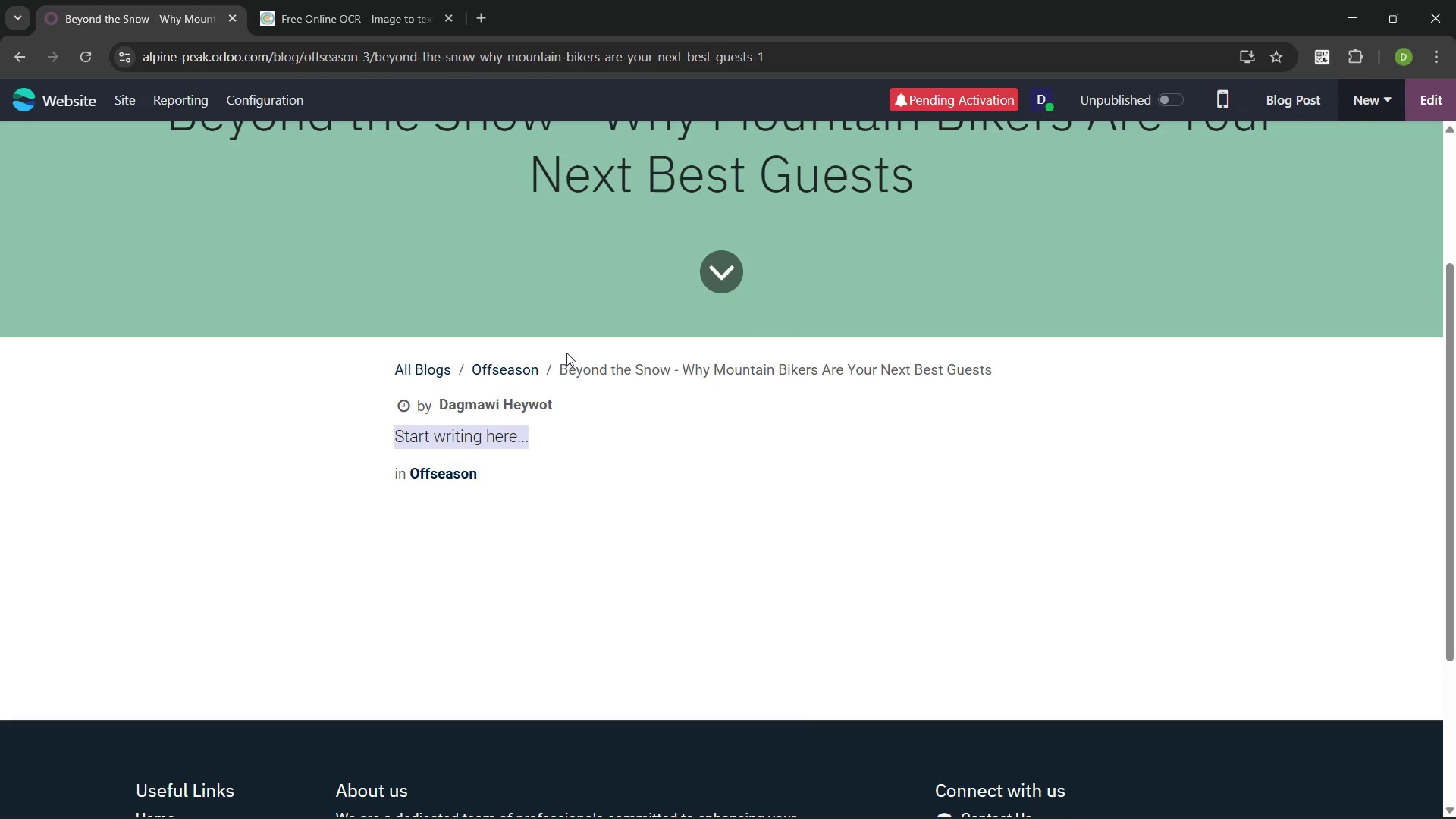 
left_click([520, 371])
 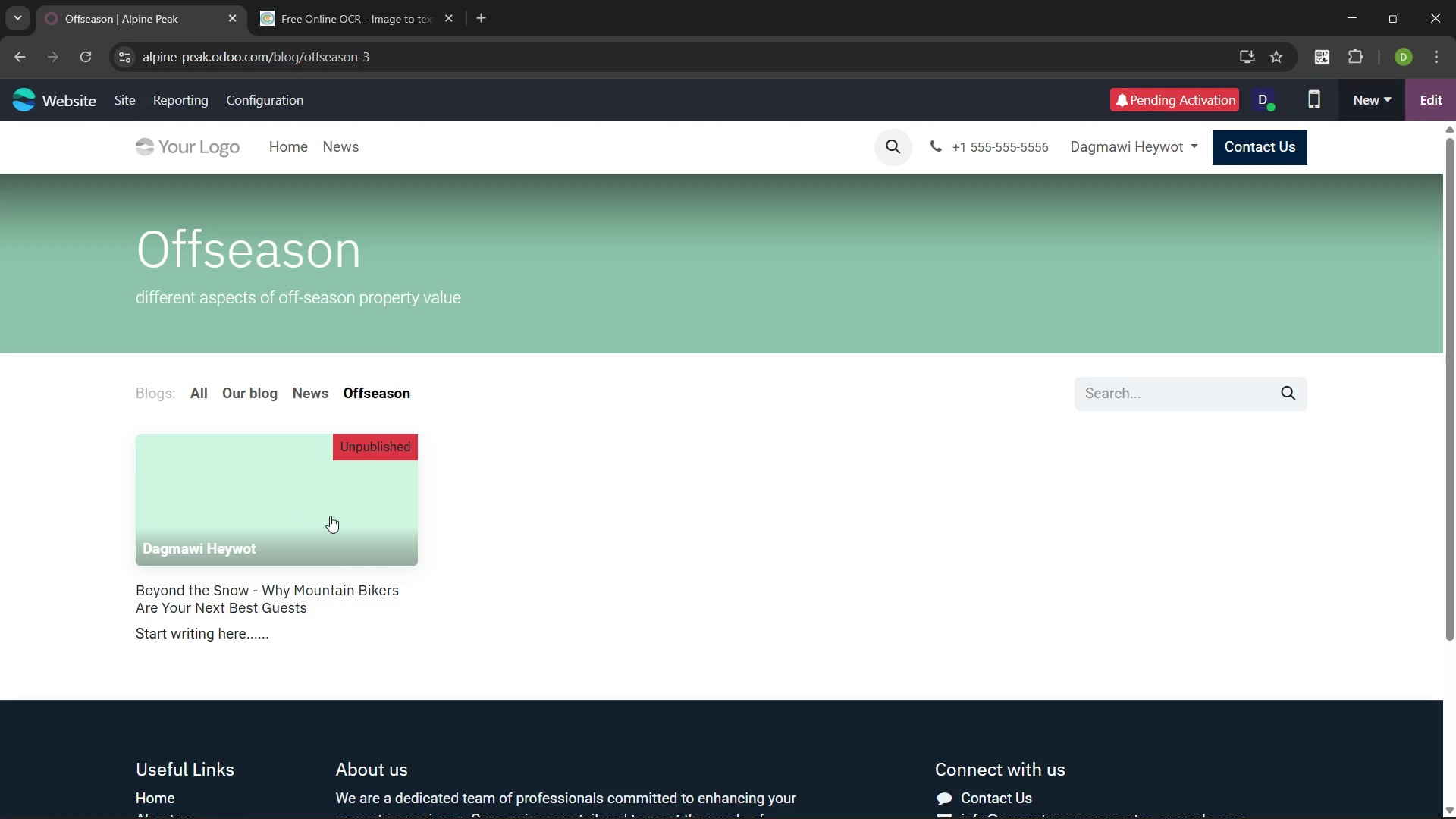 
left_click([334, 506])
 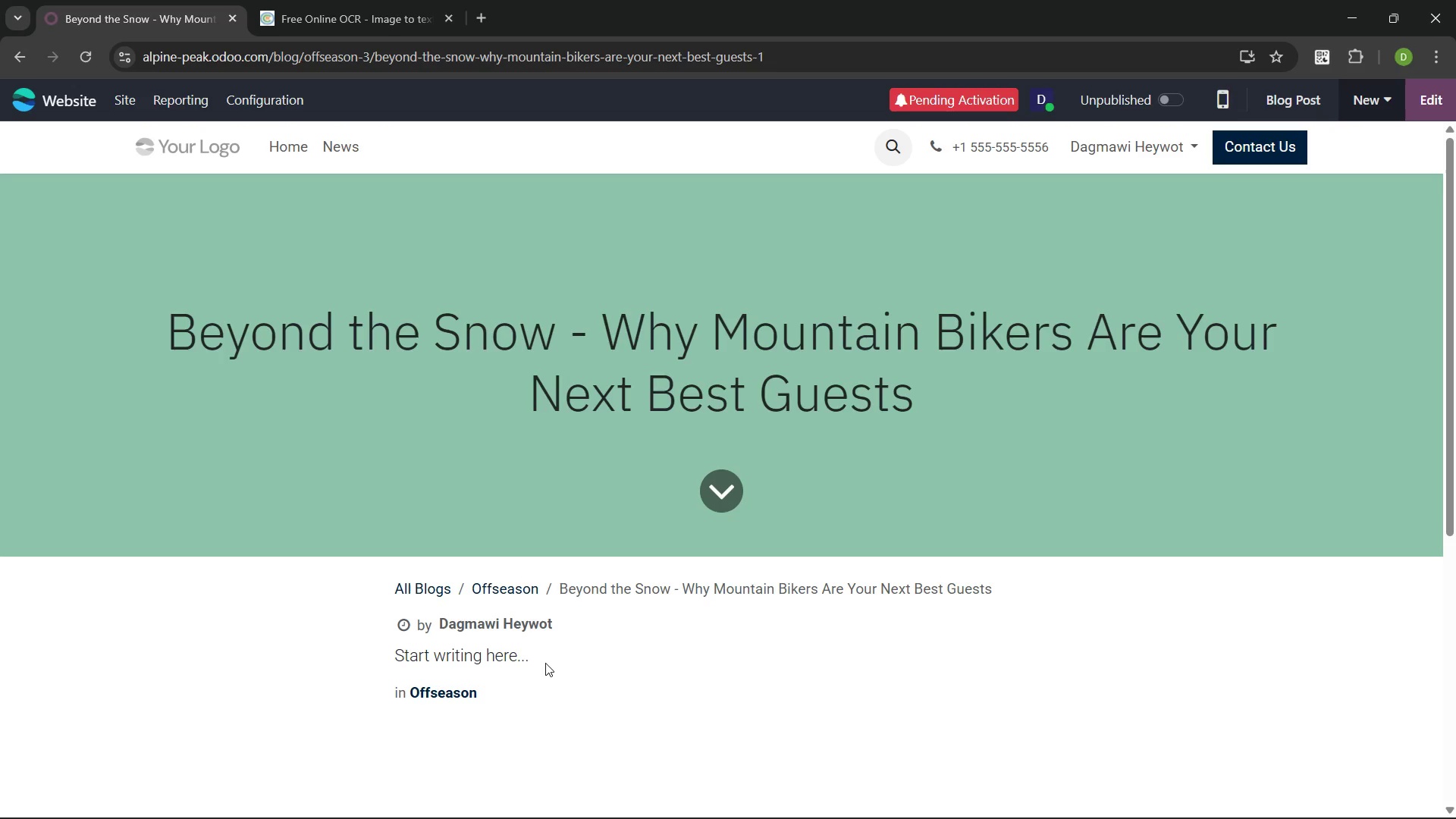 
left_click([532, 657])
 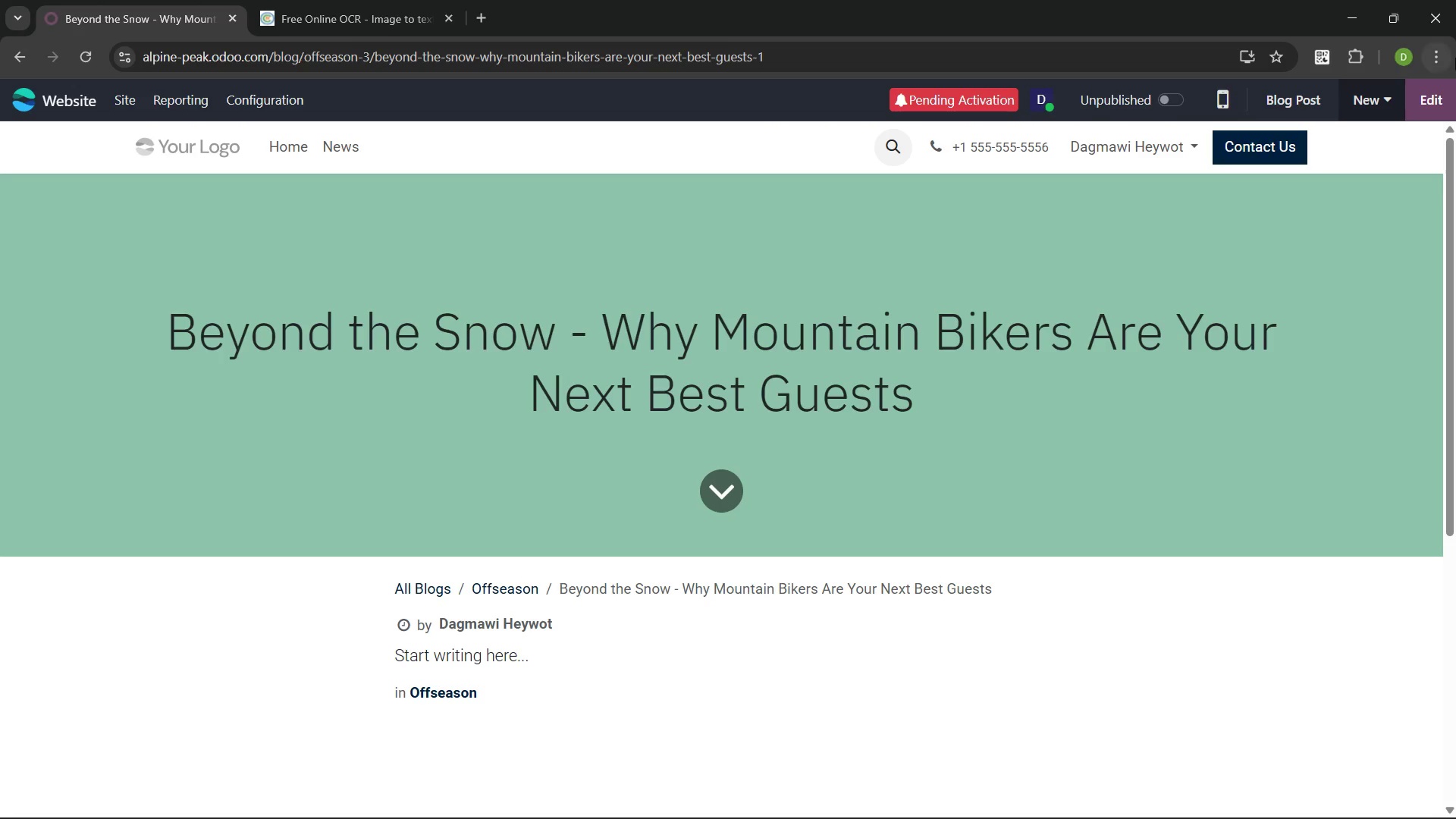 
left_click([1436, 97])
 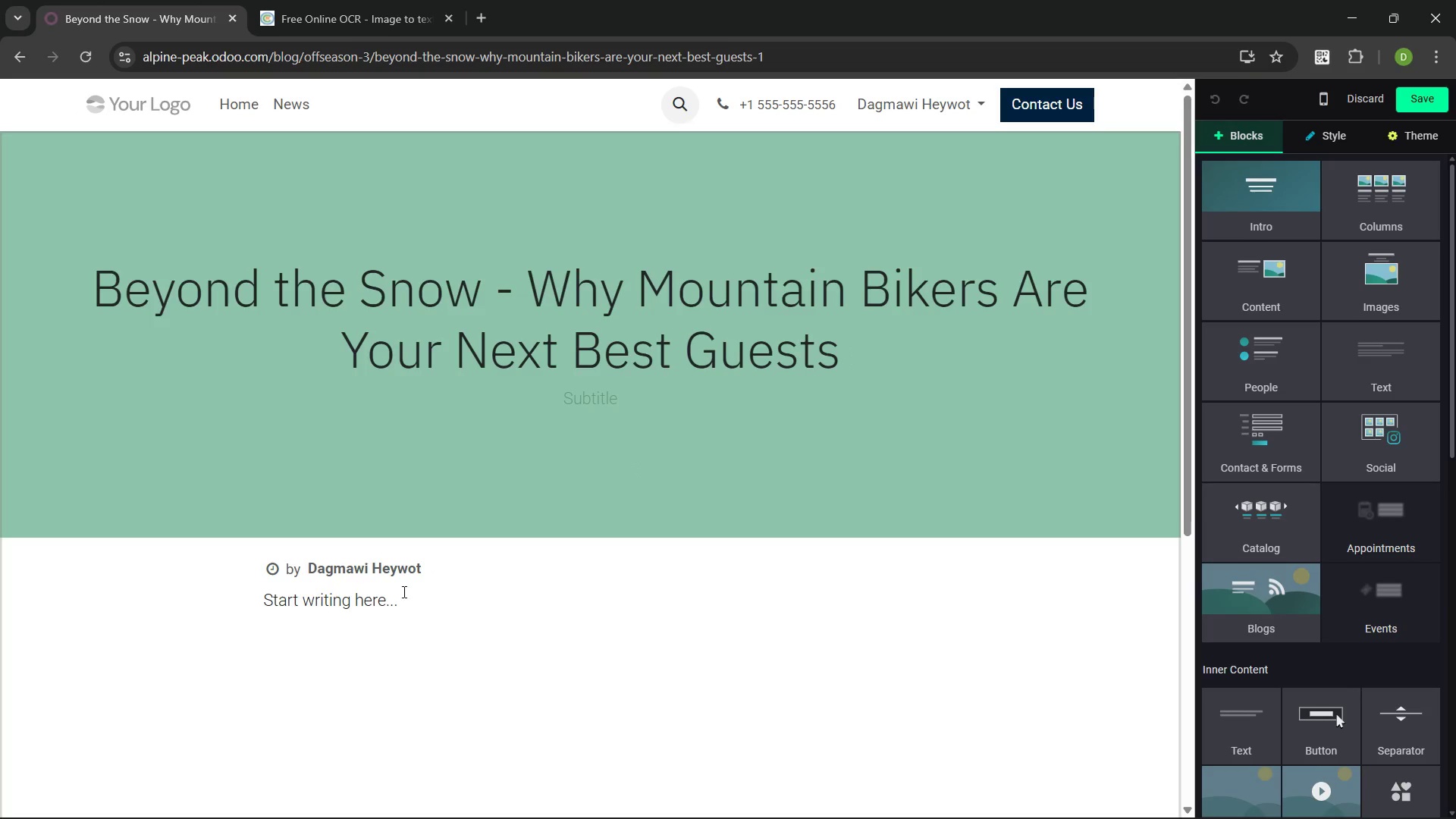 
left_click_drag(start_coordinate=[403, 597], to_coordinate=[228, 602])
 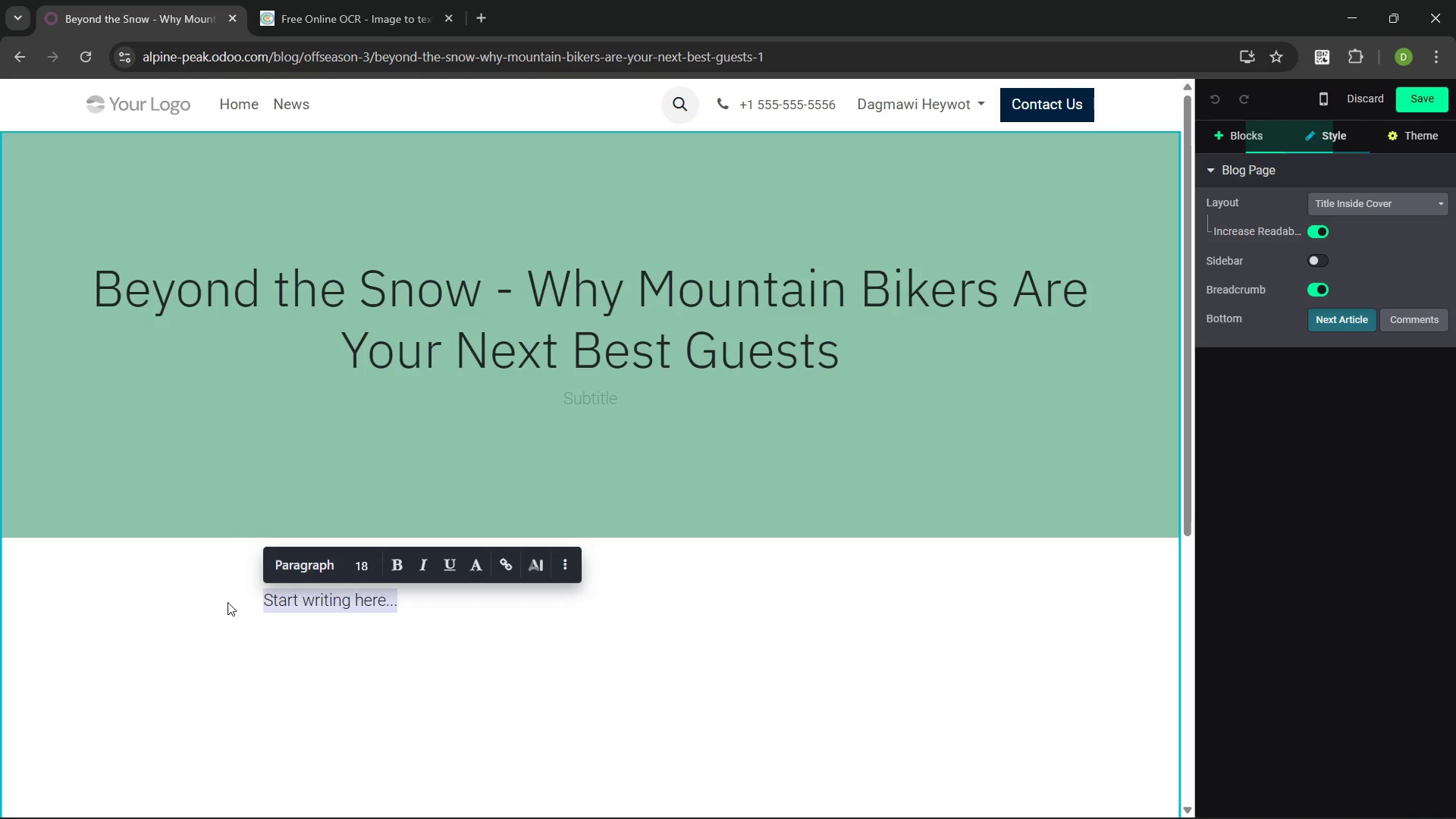 
key(Backspace)
 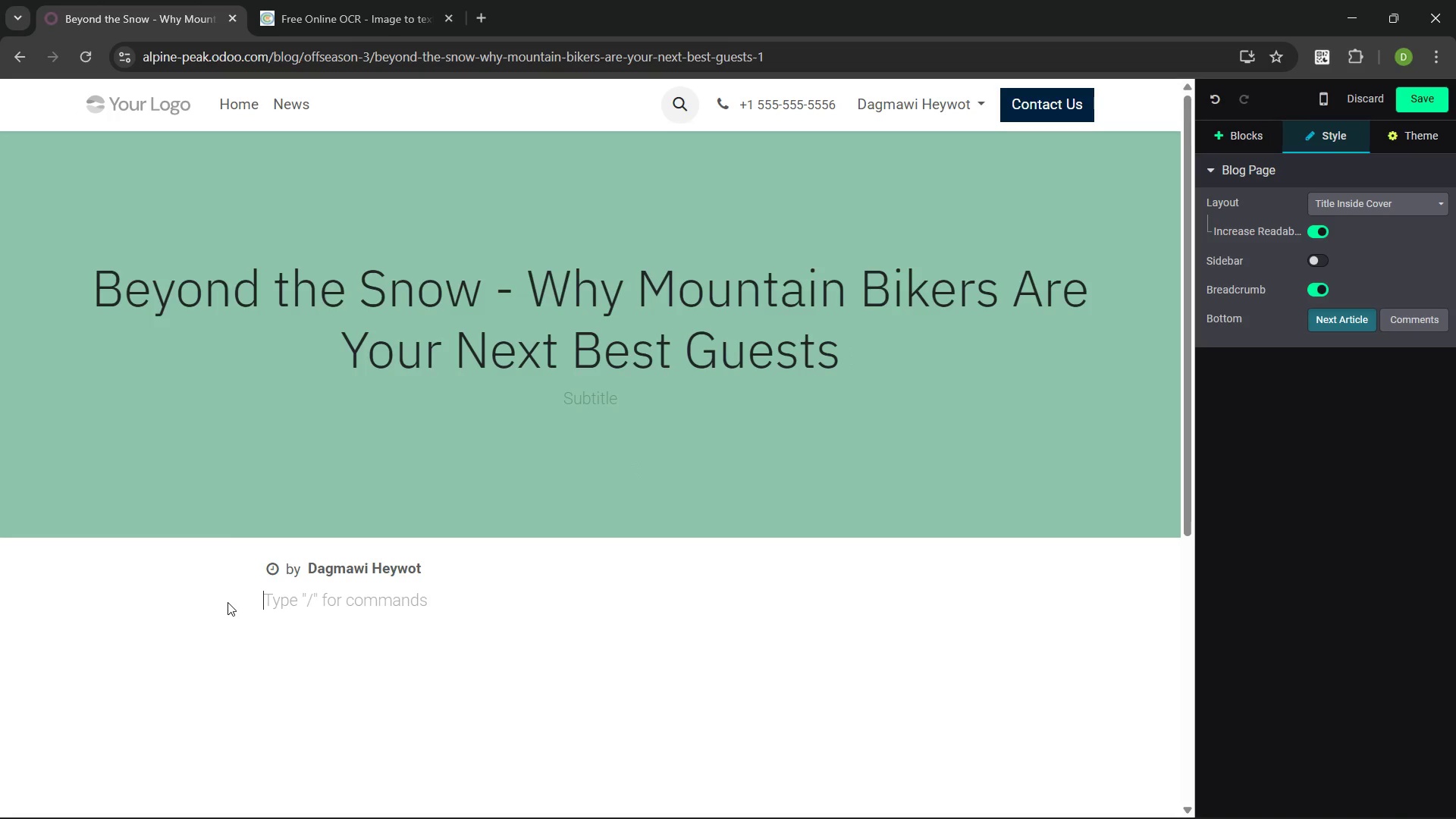 
key(Control+V)
 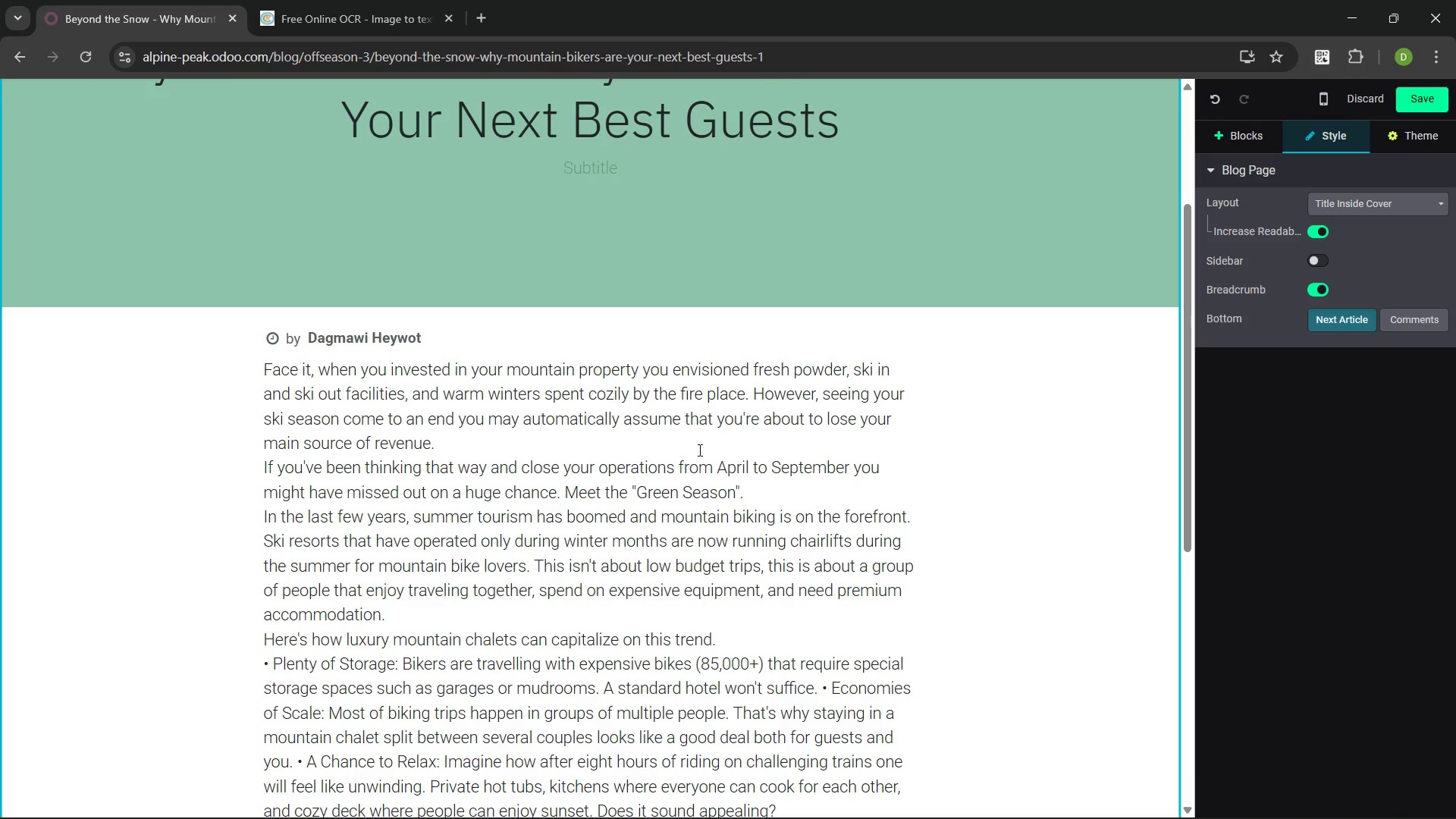 
wait(34.06)
 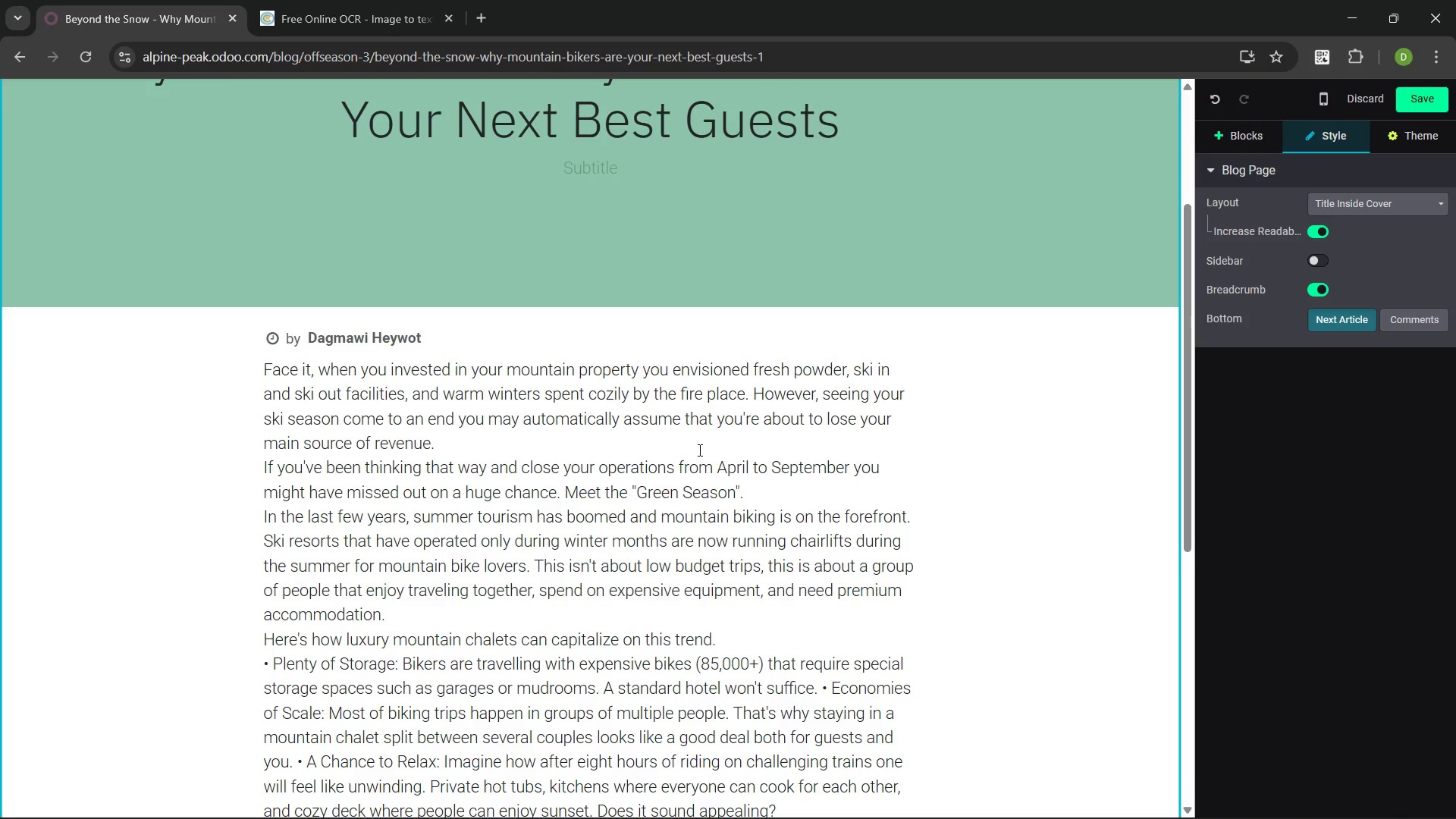 
left_click([440, 448])
 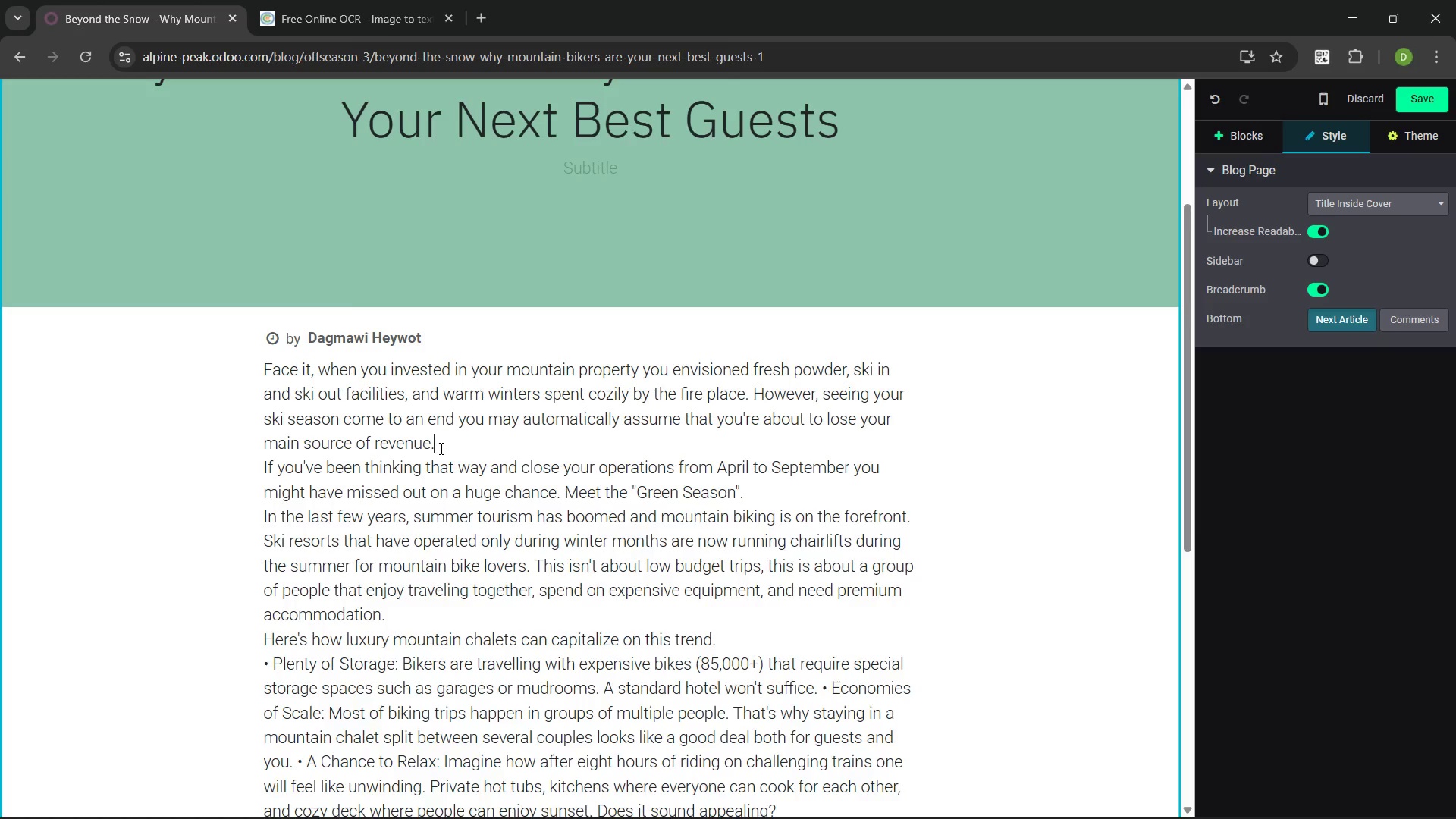 
key(Enter)
 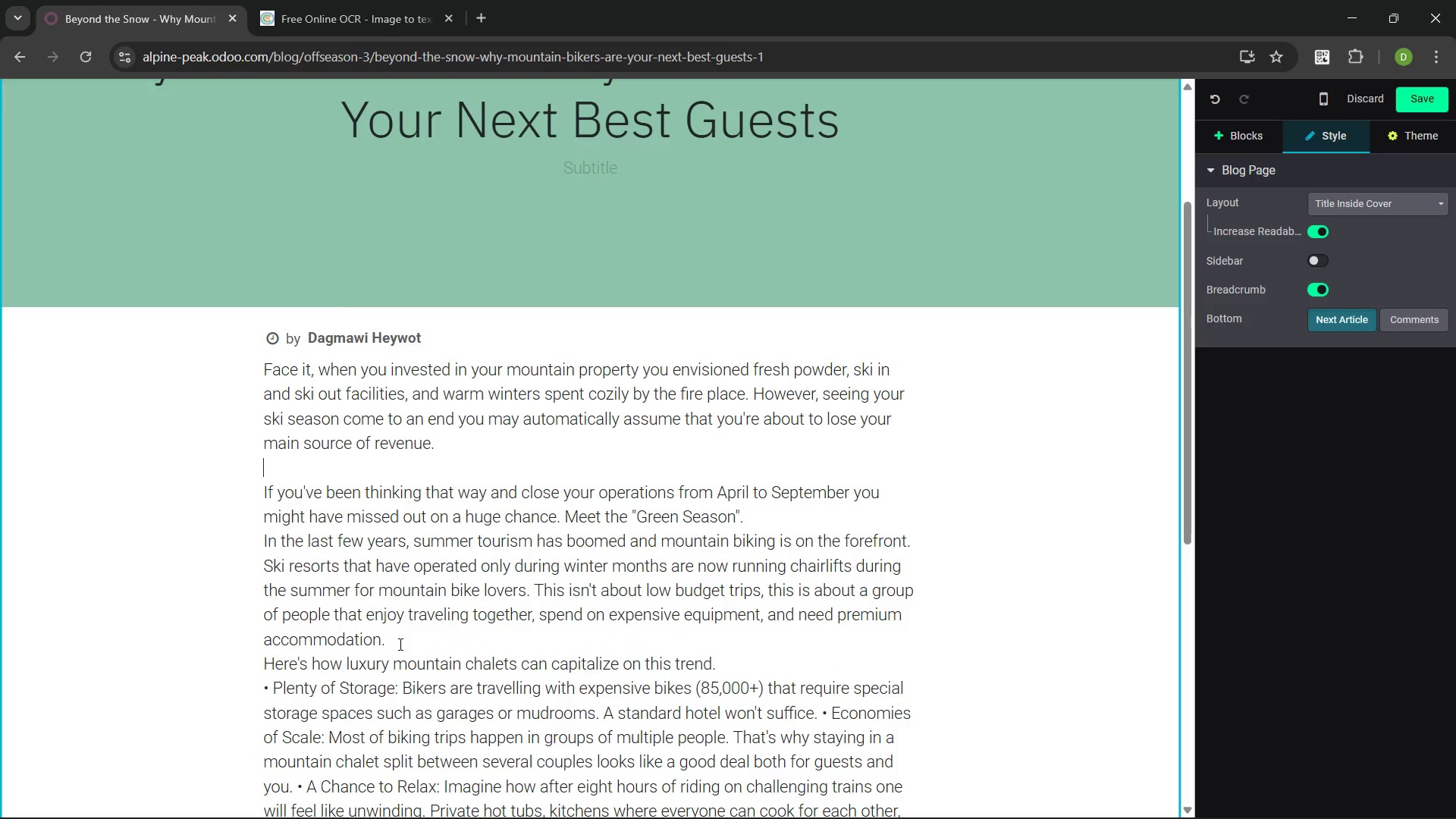 
left_click([397, 637])
 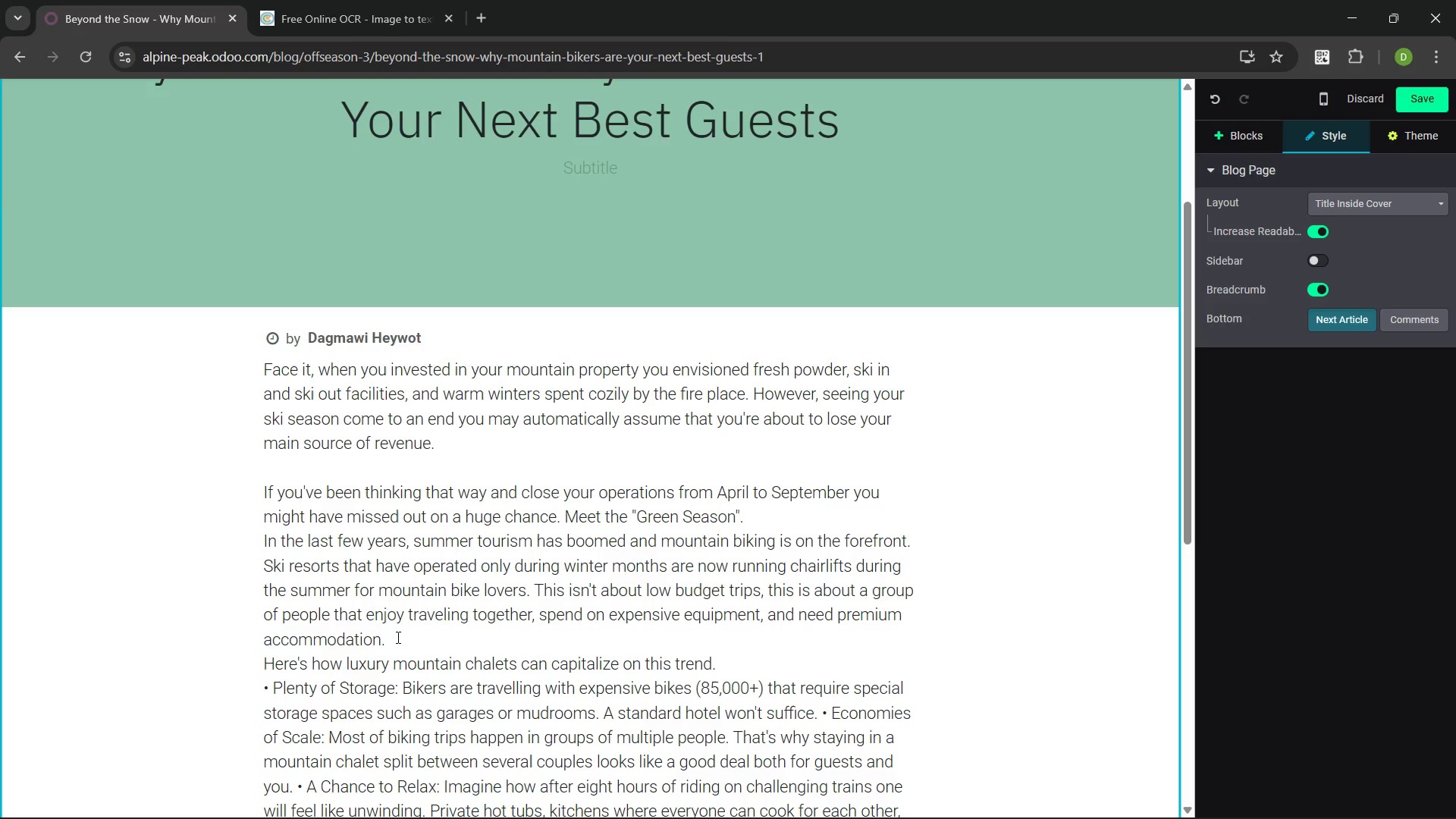 
key(Enter)
 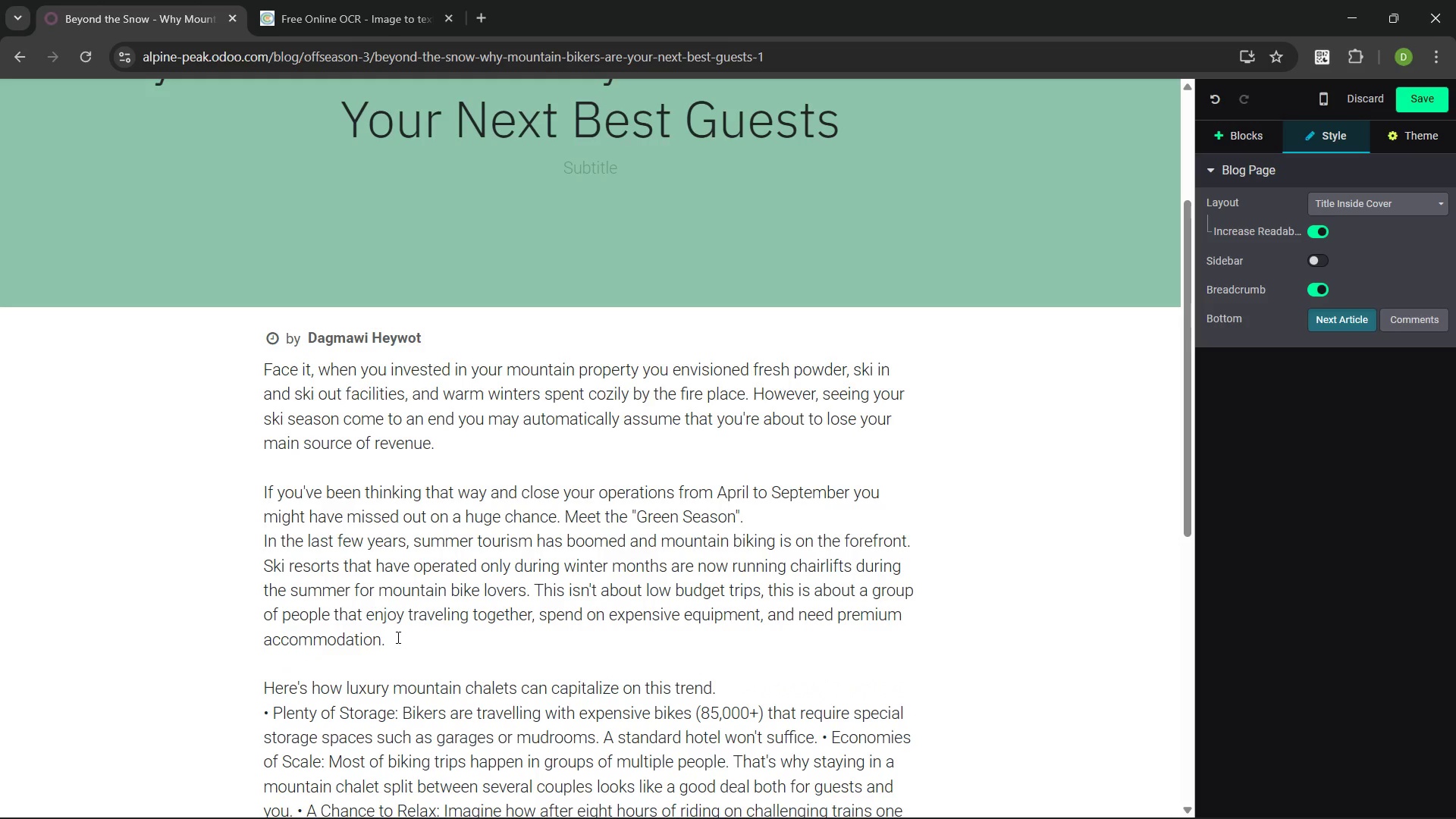 
key(ArrowDown)
 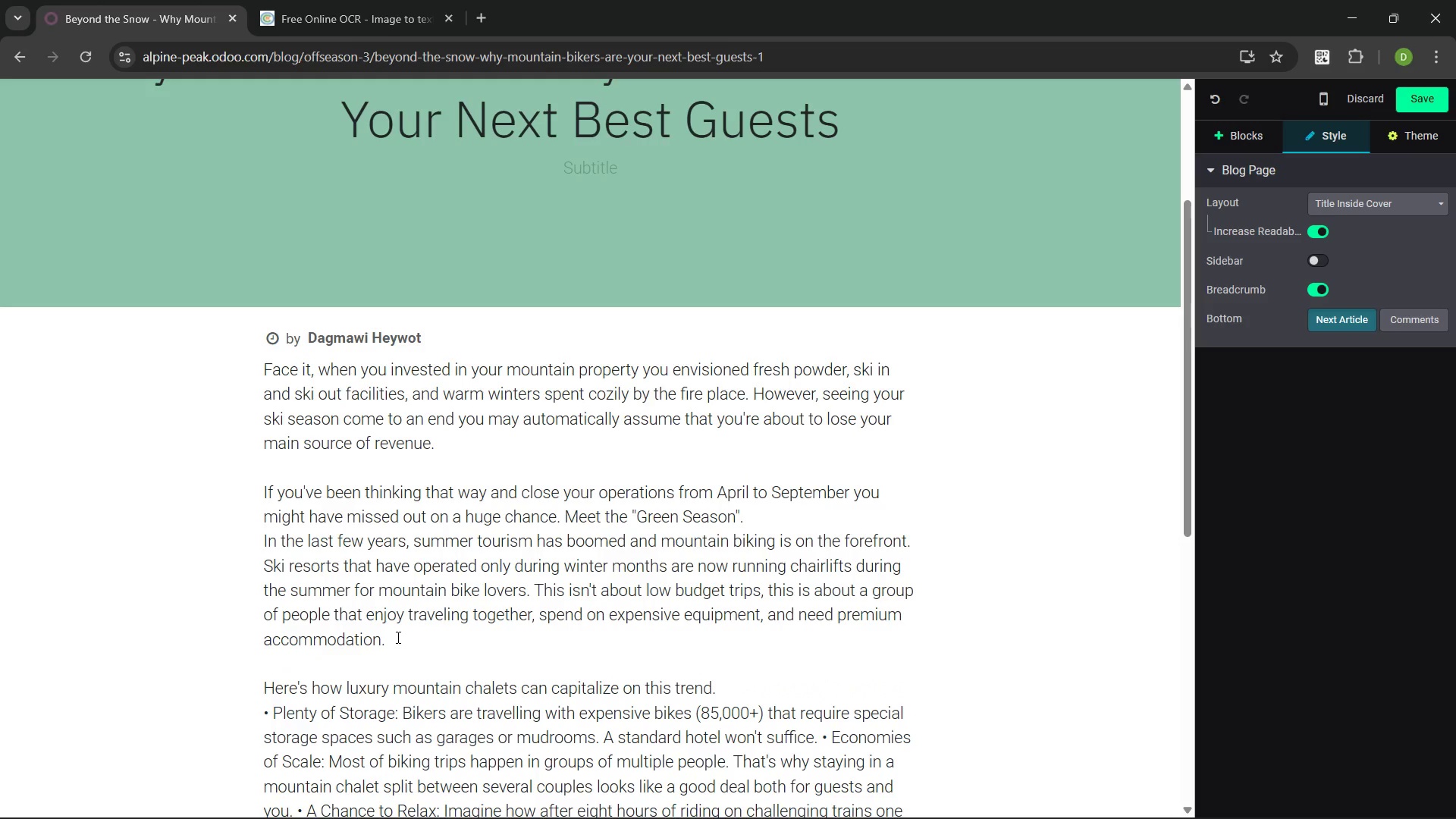 
key(Backspace)
 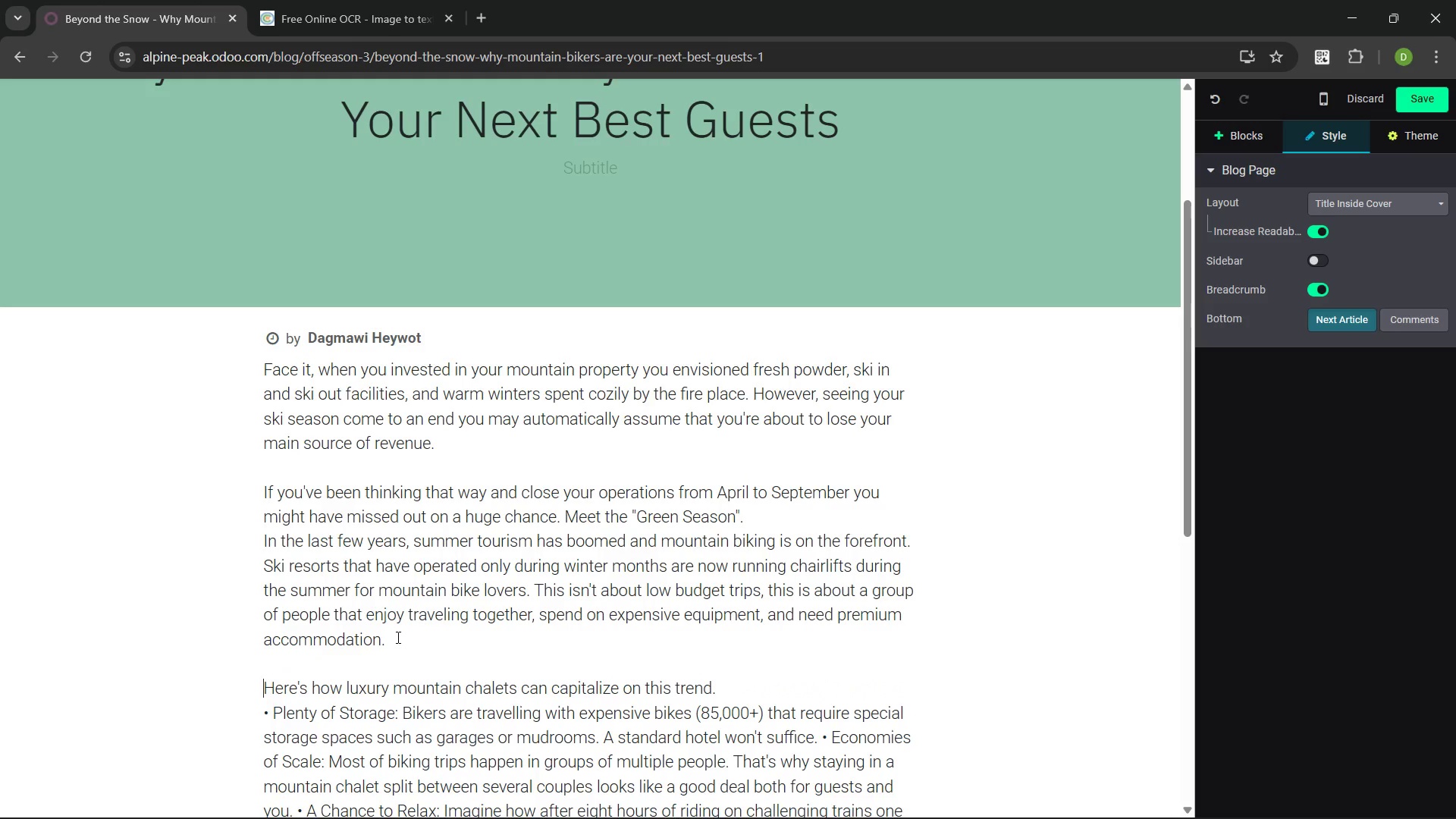 
key(Backspace)
 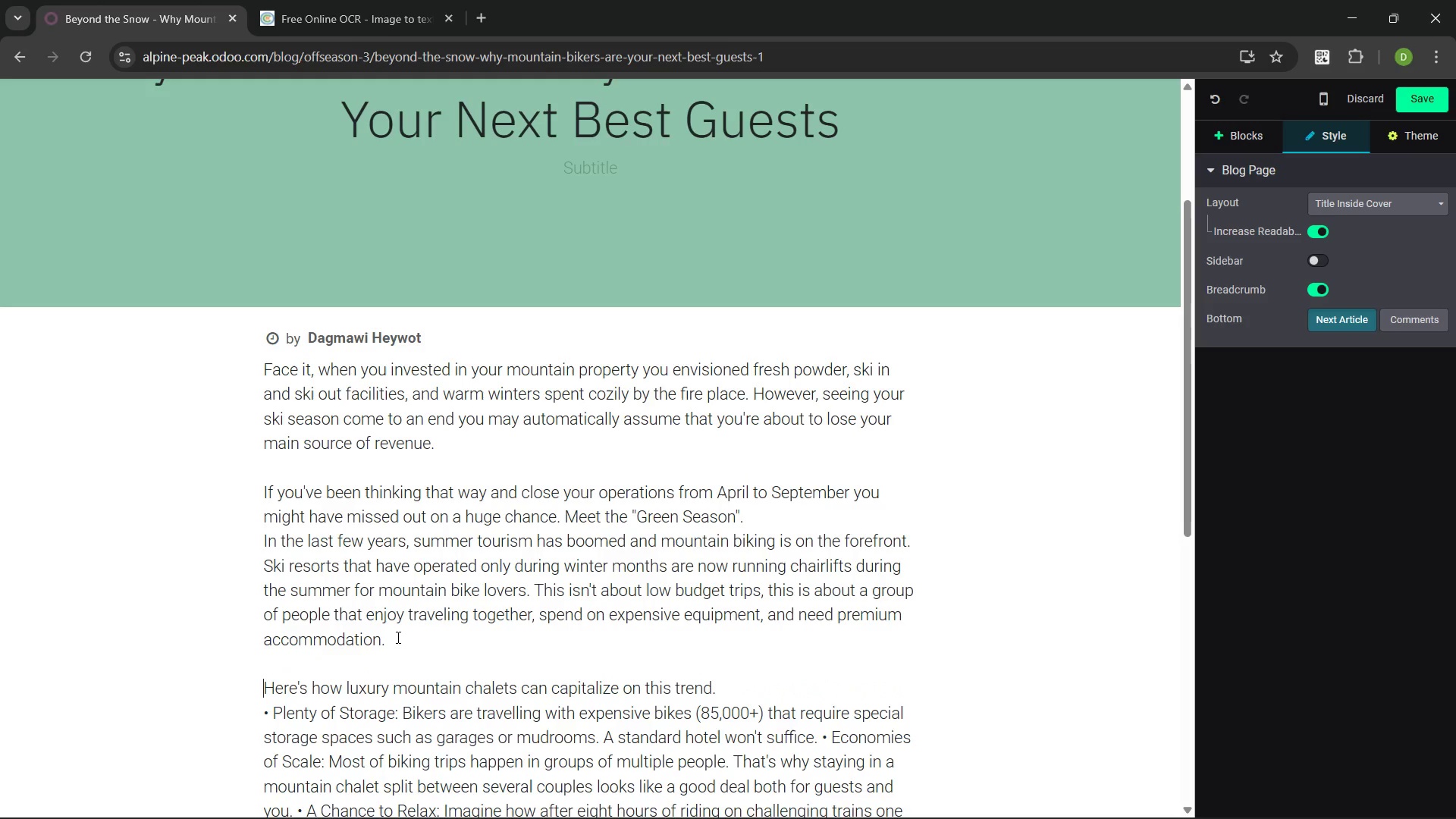 
key(Enter)
 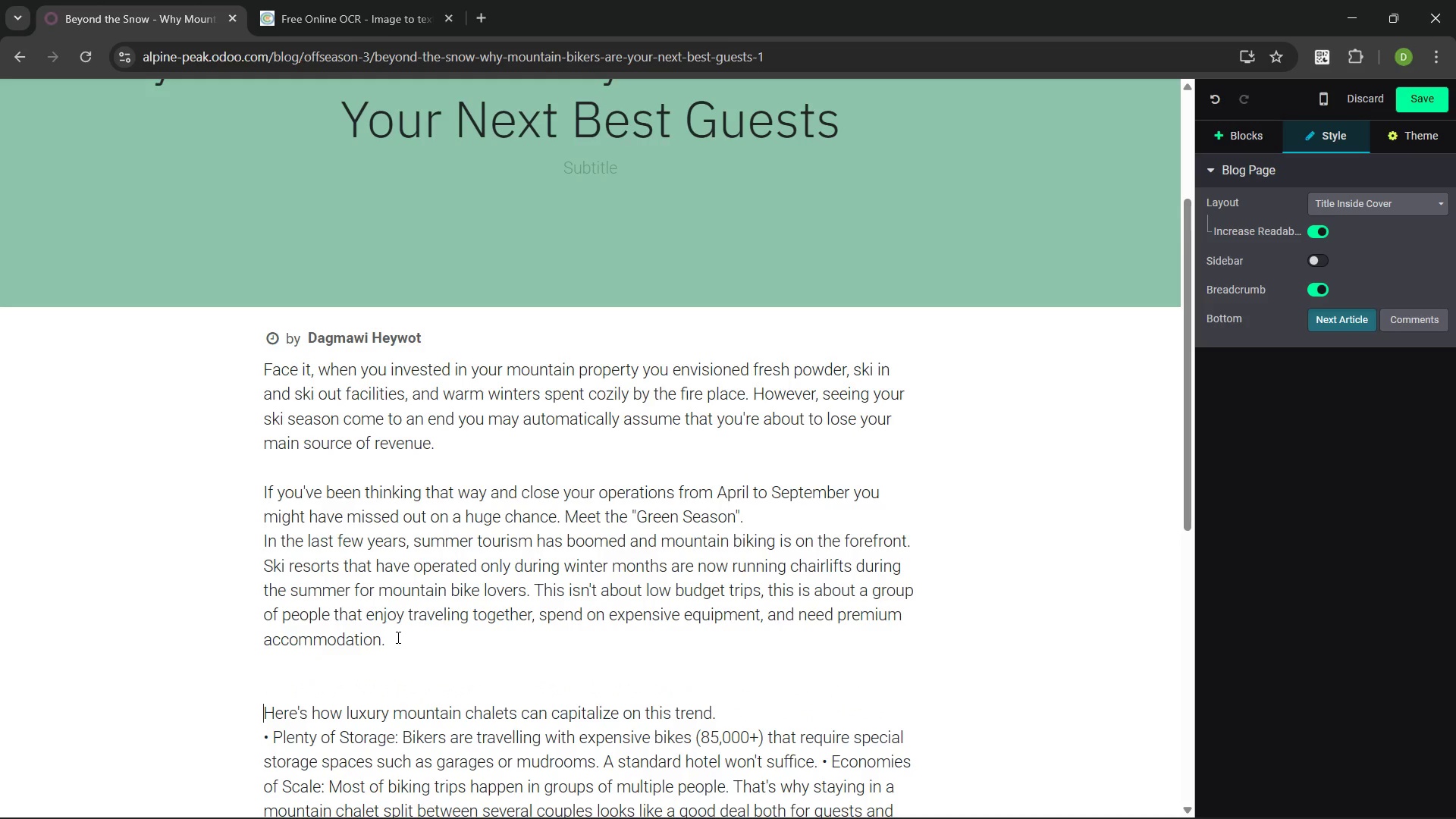 
key(Backspace)
 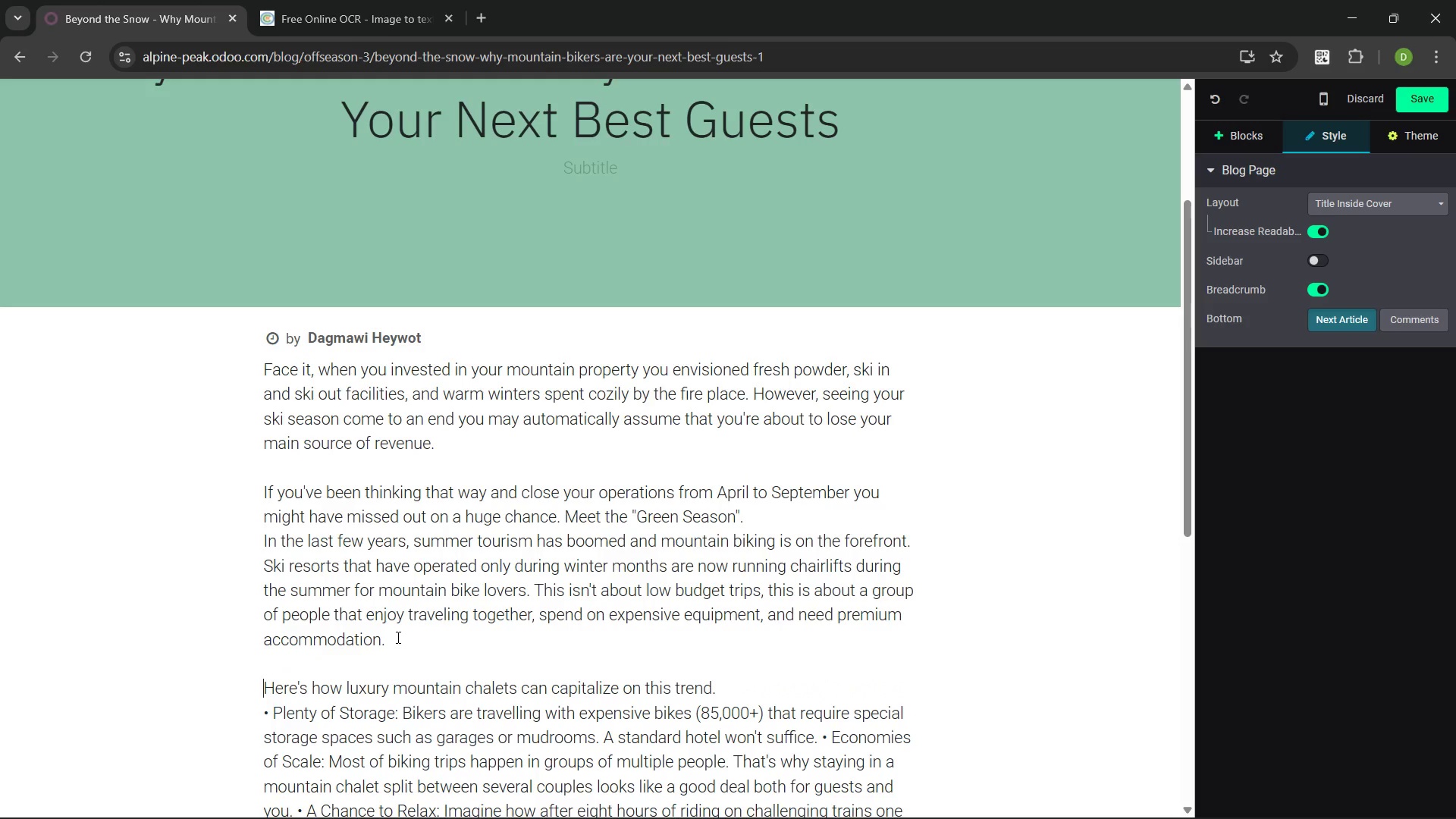 
key(Backspace)
 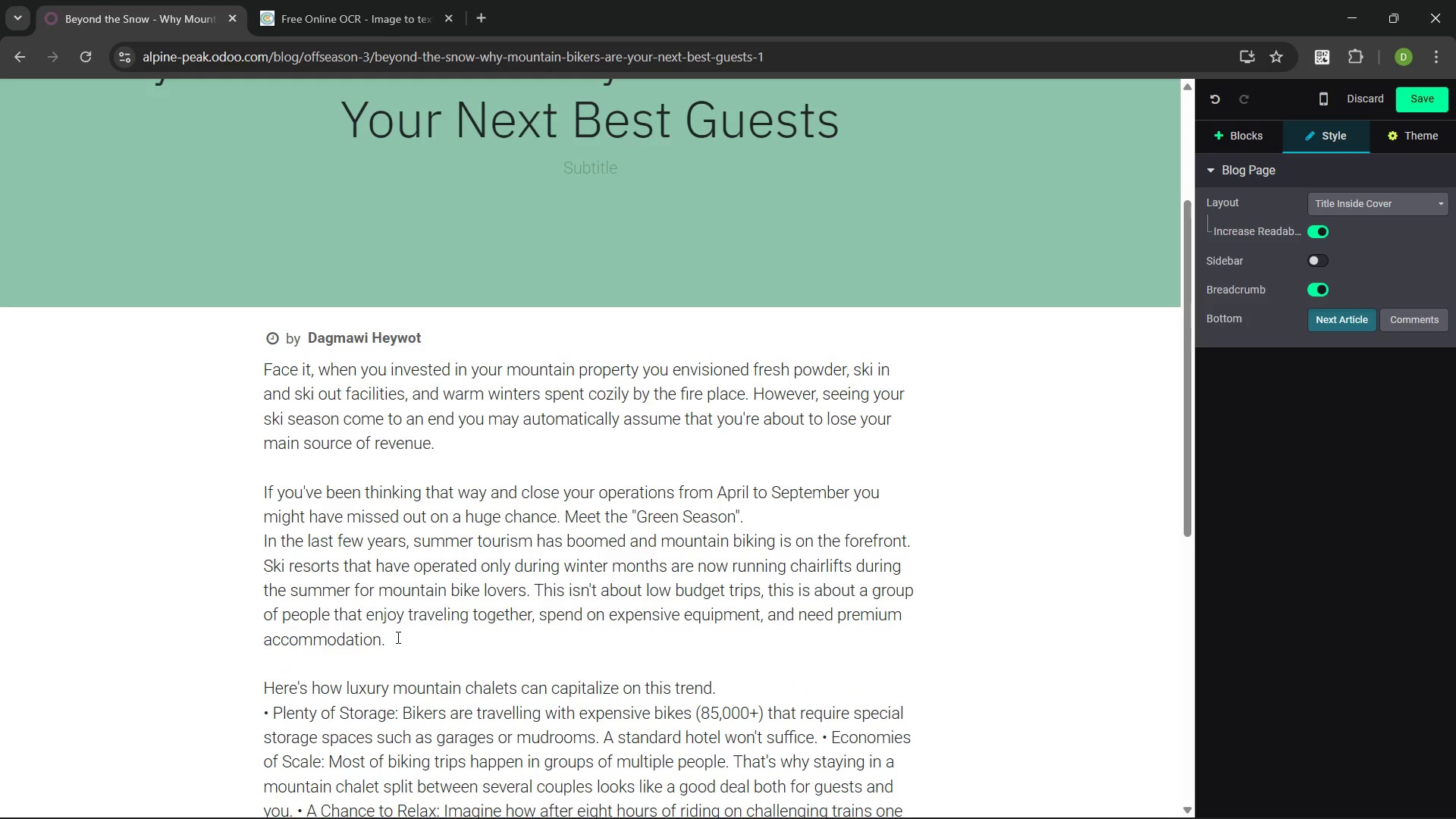 
key(Backspace)
 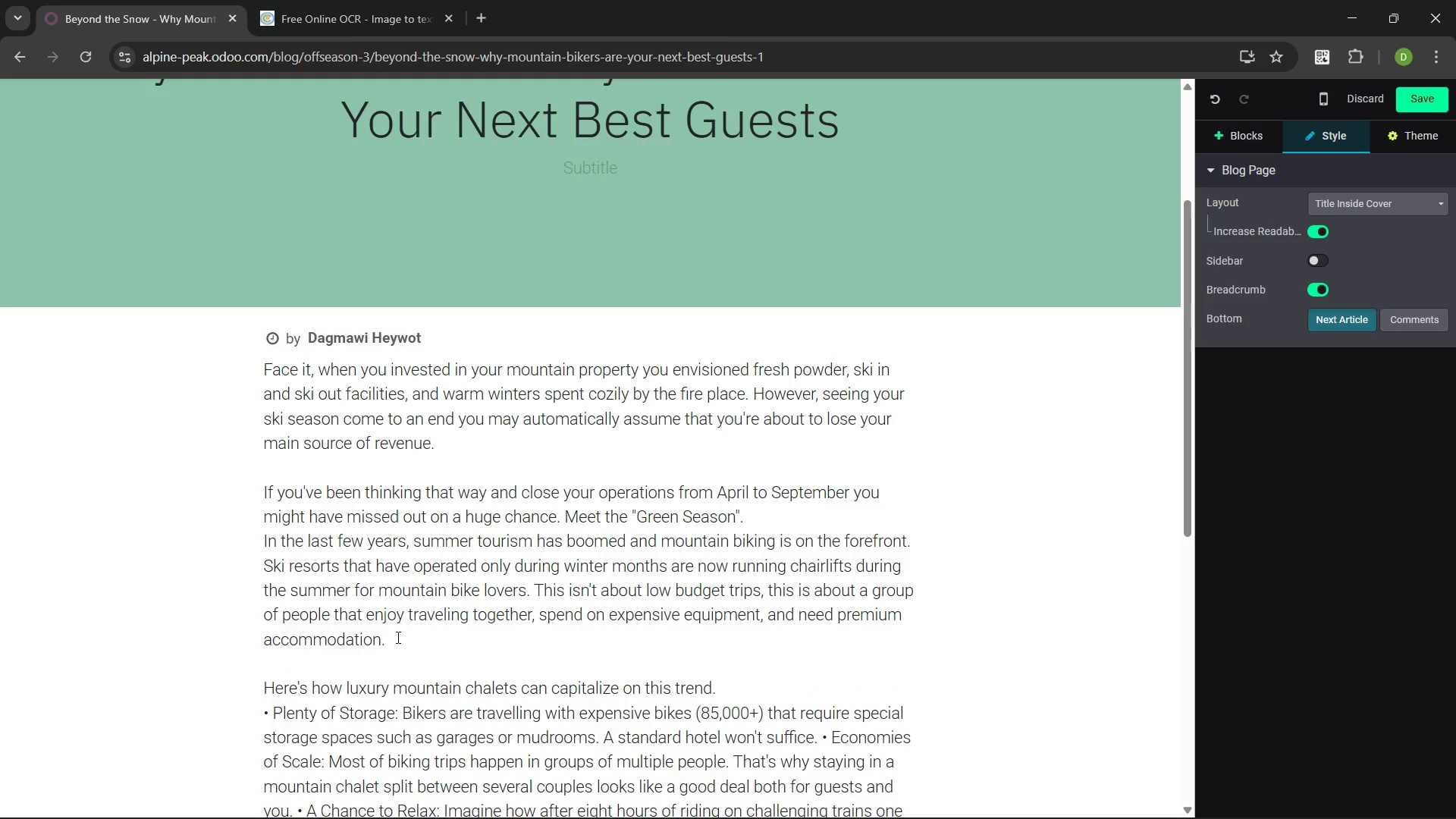 
key(Backspace)
 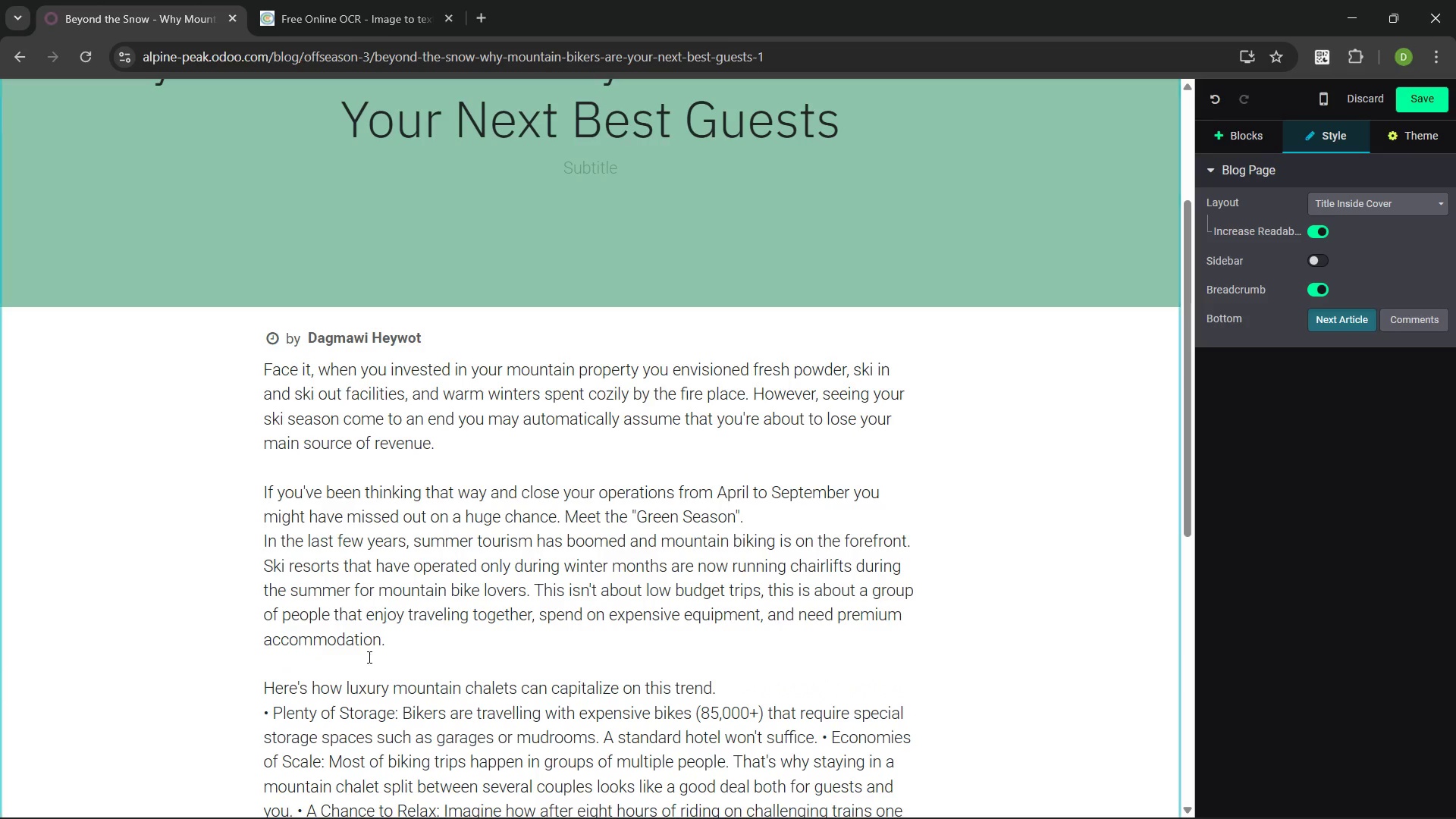 
left_click([363, 662])
 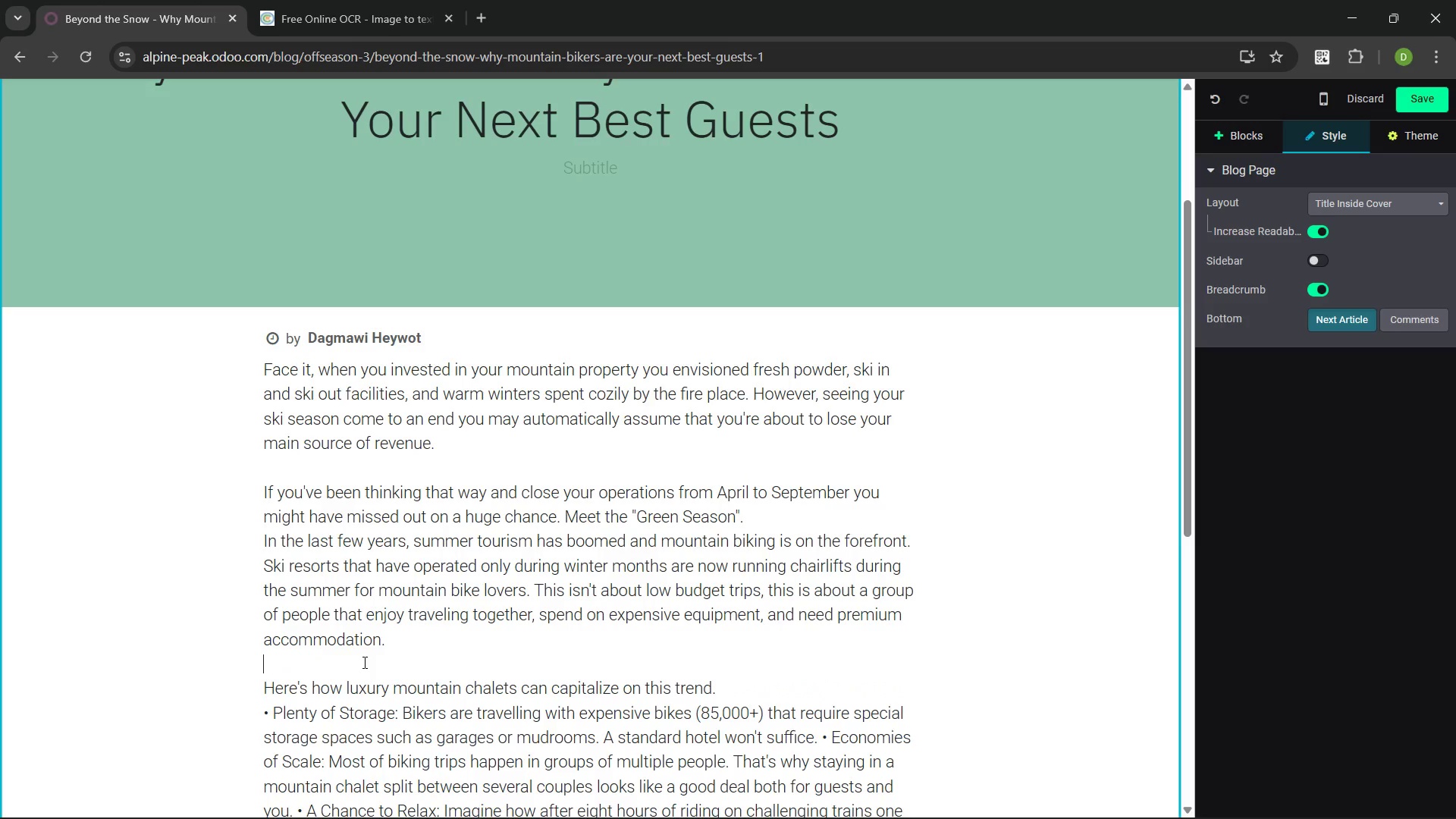 
key(Backspace)
 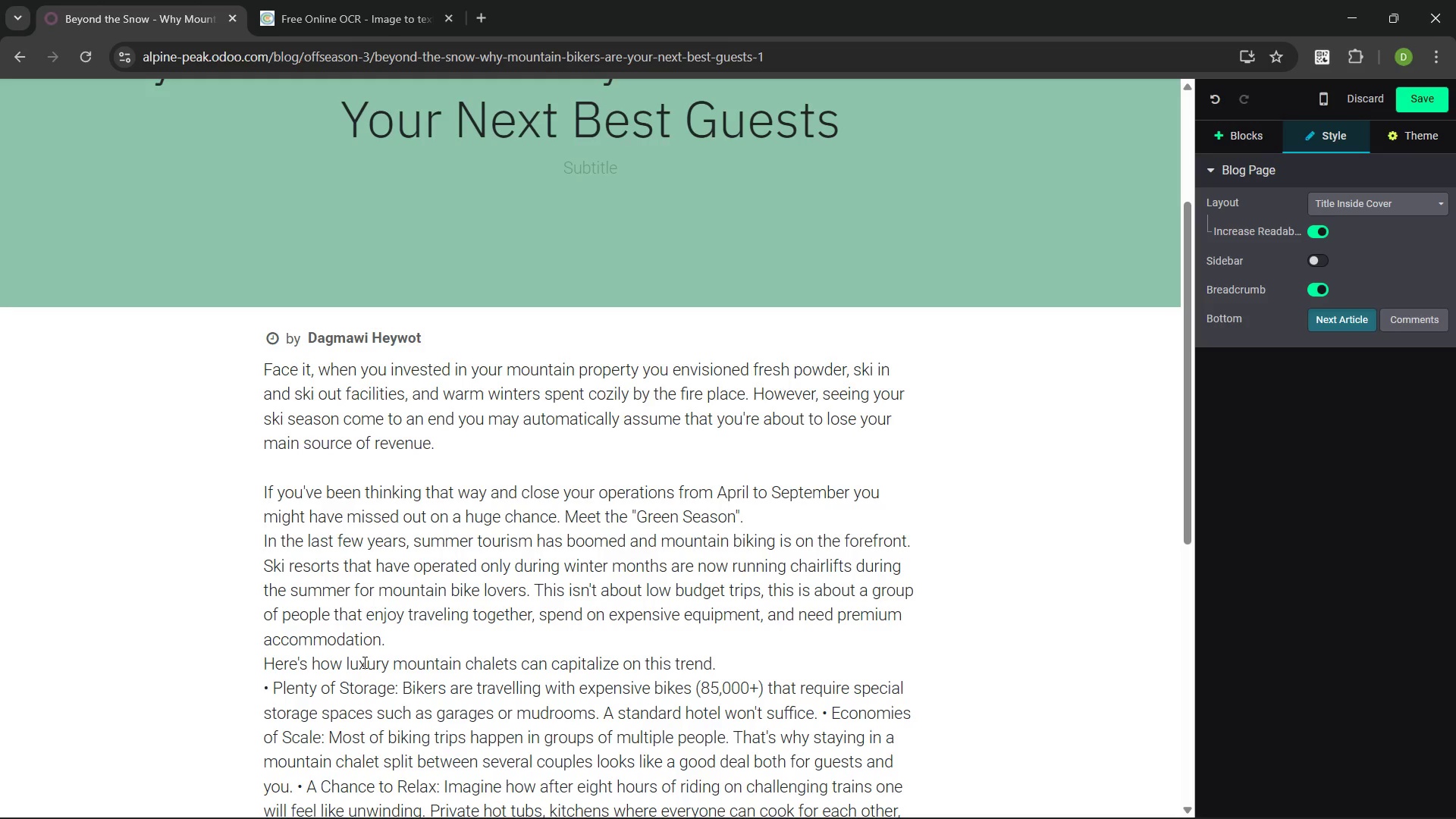 
key(ArrowDown)
 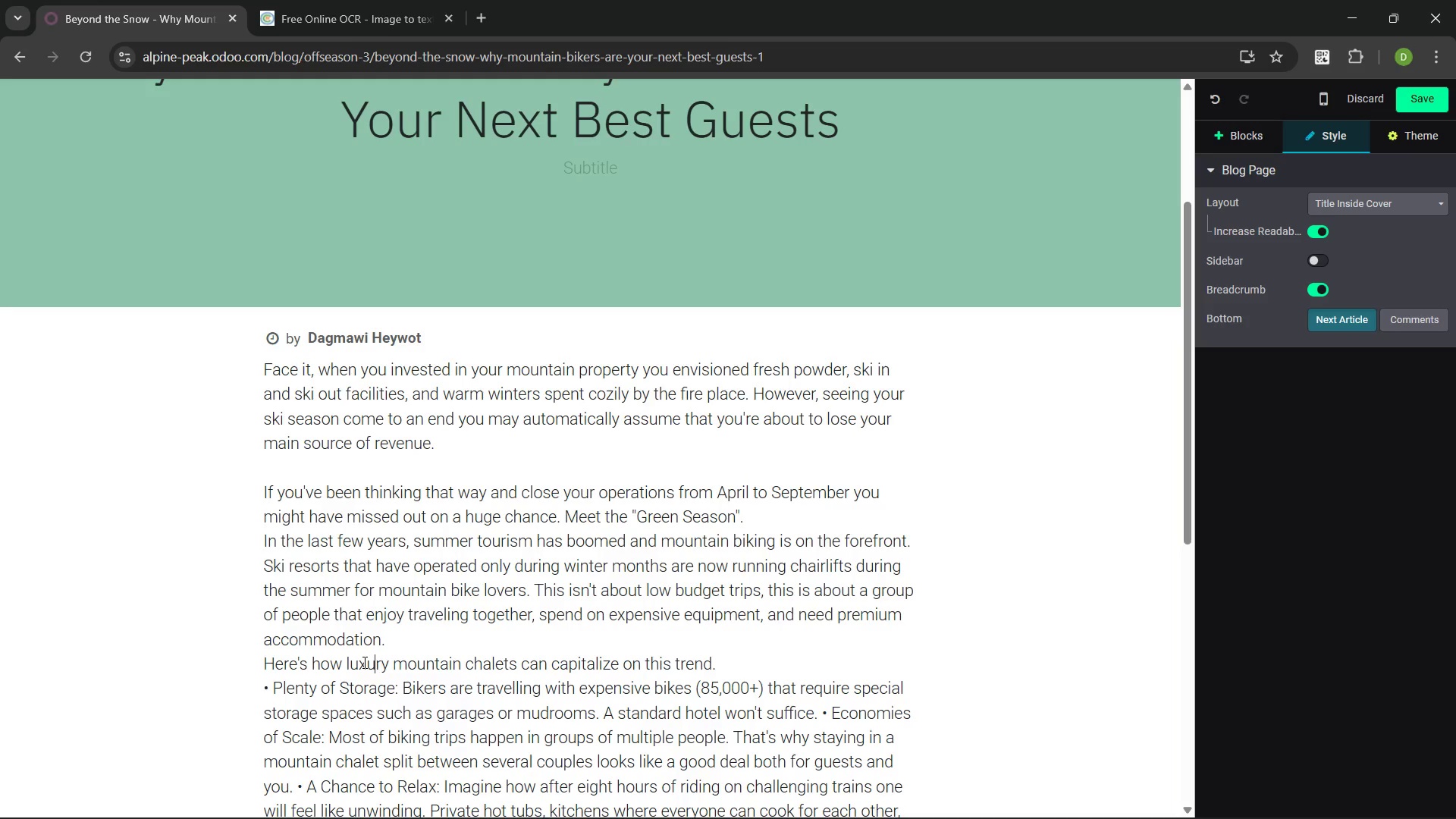 
key(ArrowLeft)
 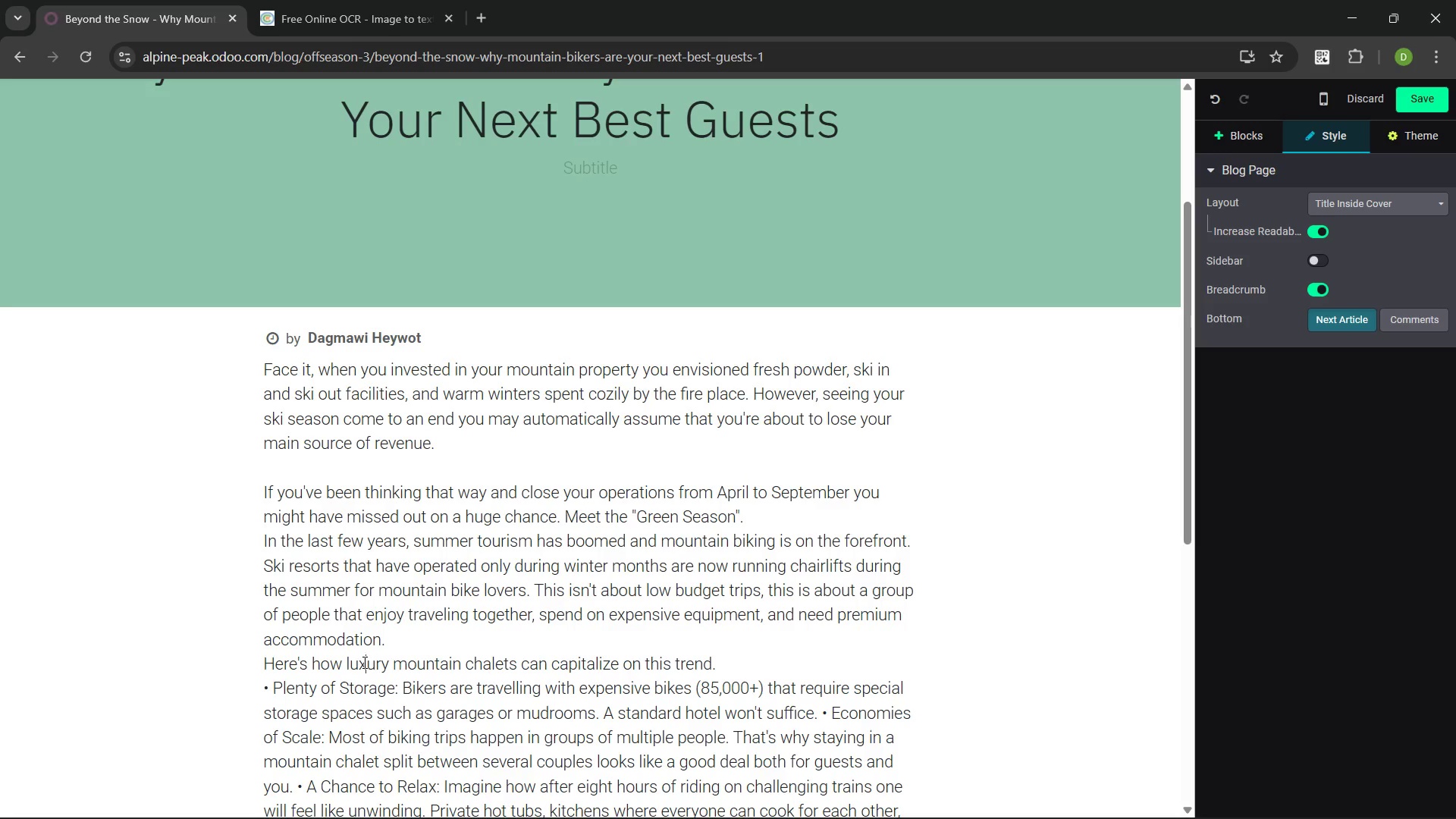 
key(ArrowLeft)
 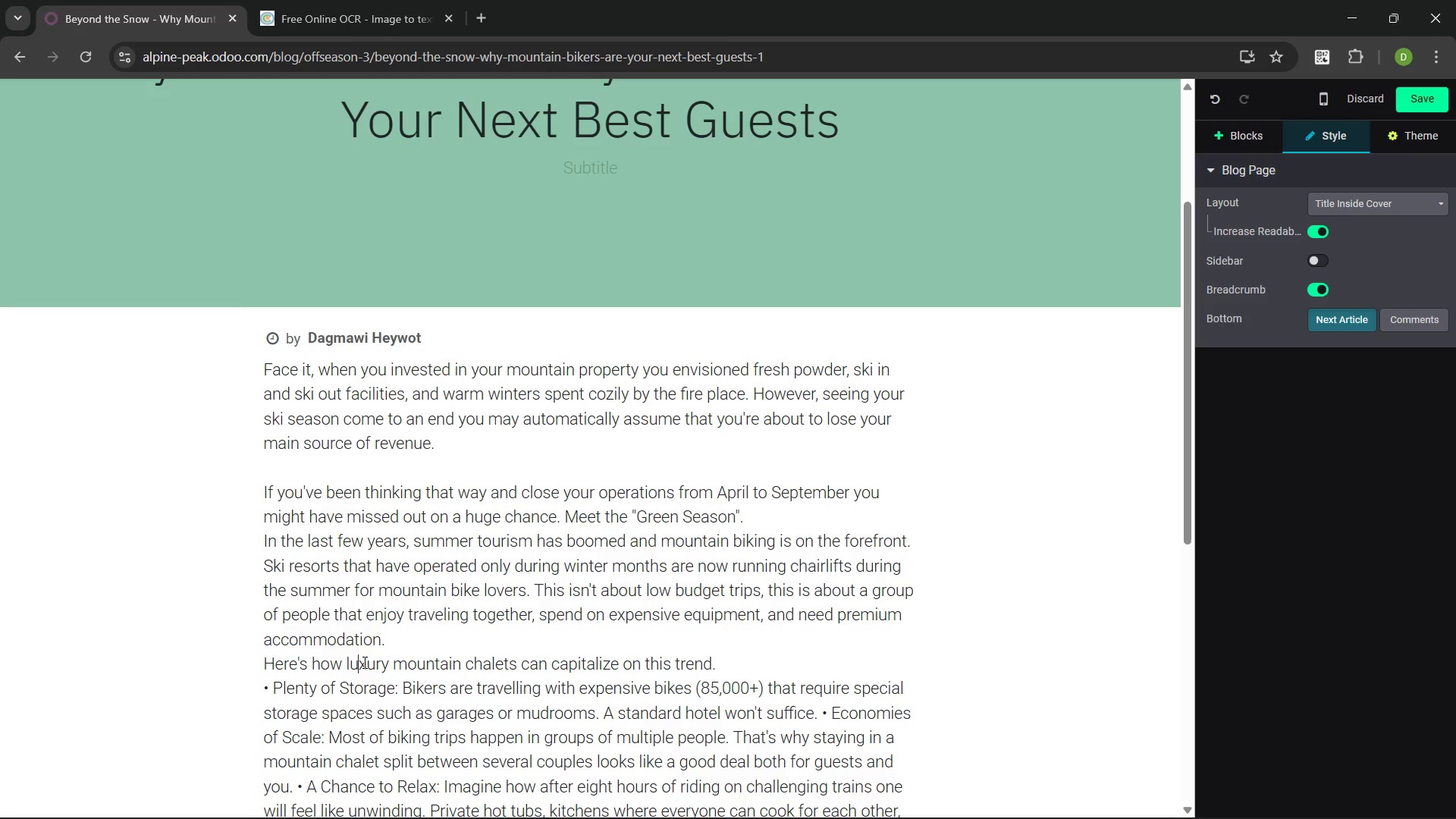 
key(ArrowLeft)
 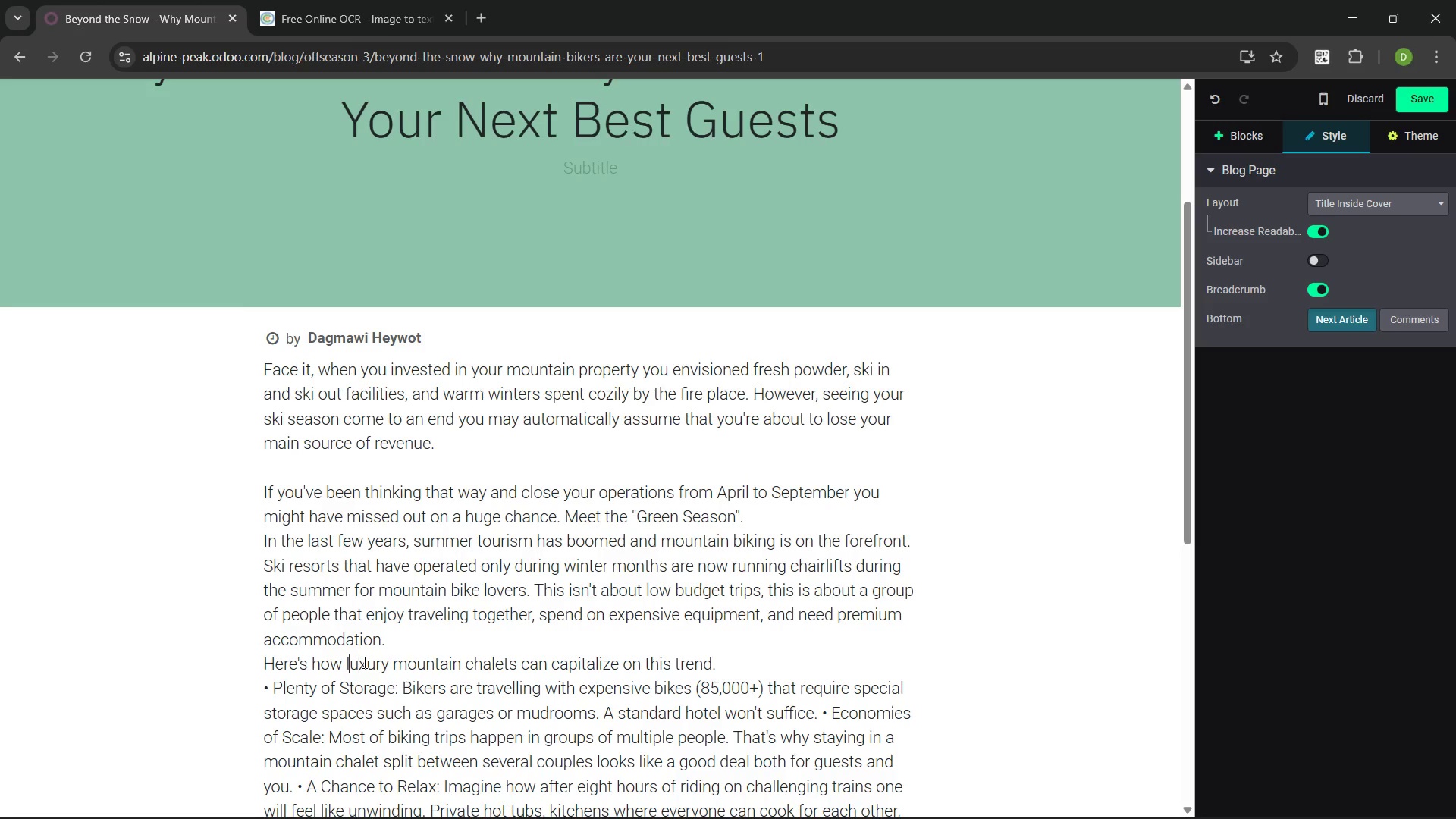 
key(ArrowLeft)
 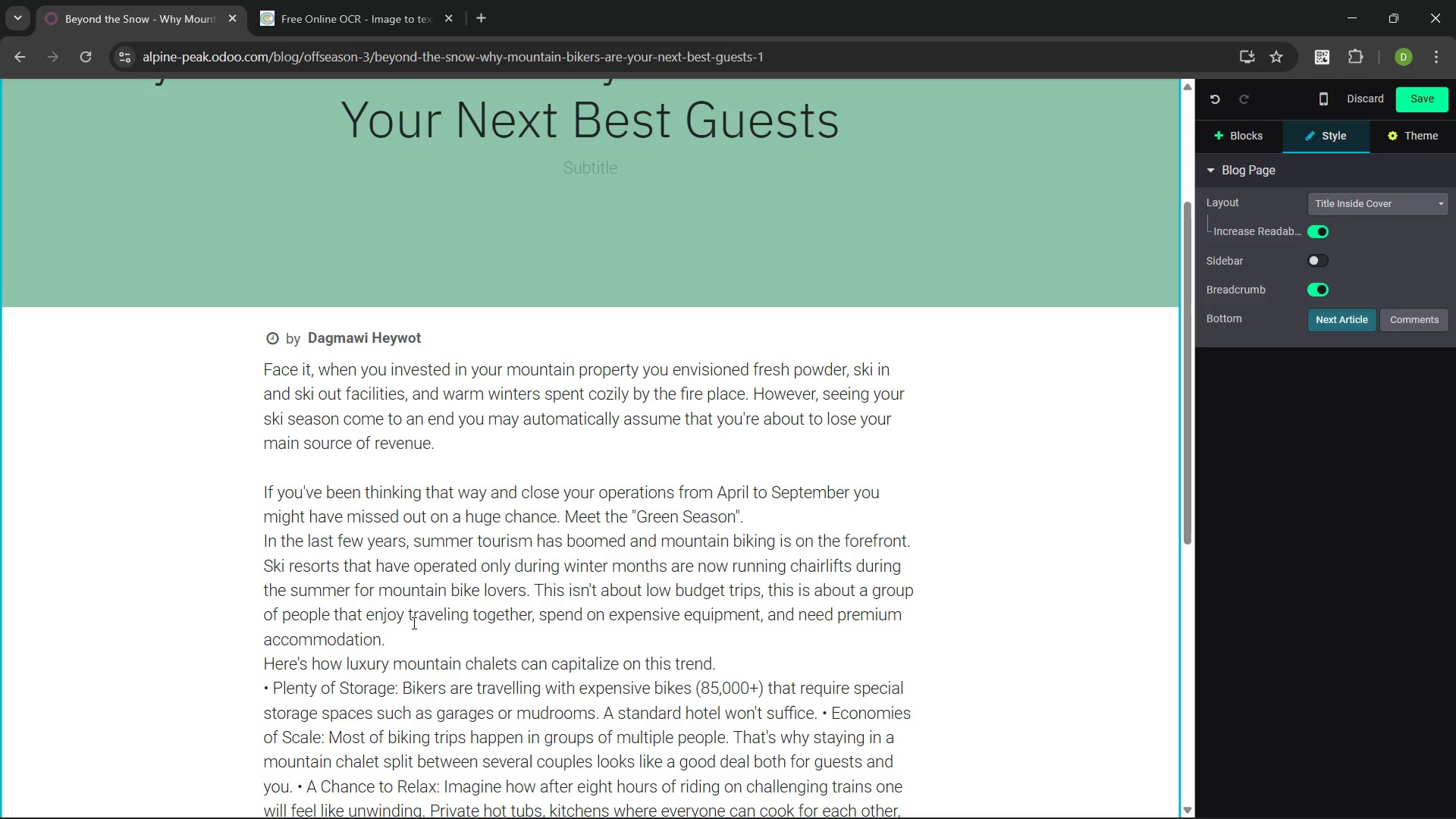 
left_click_drag(start_coordinate=[387, 639], to_coordinate=[265, 488])
 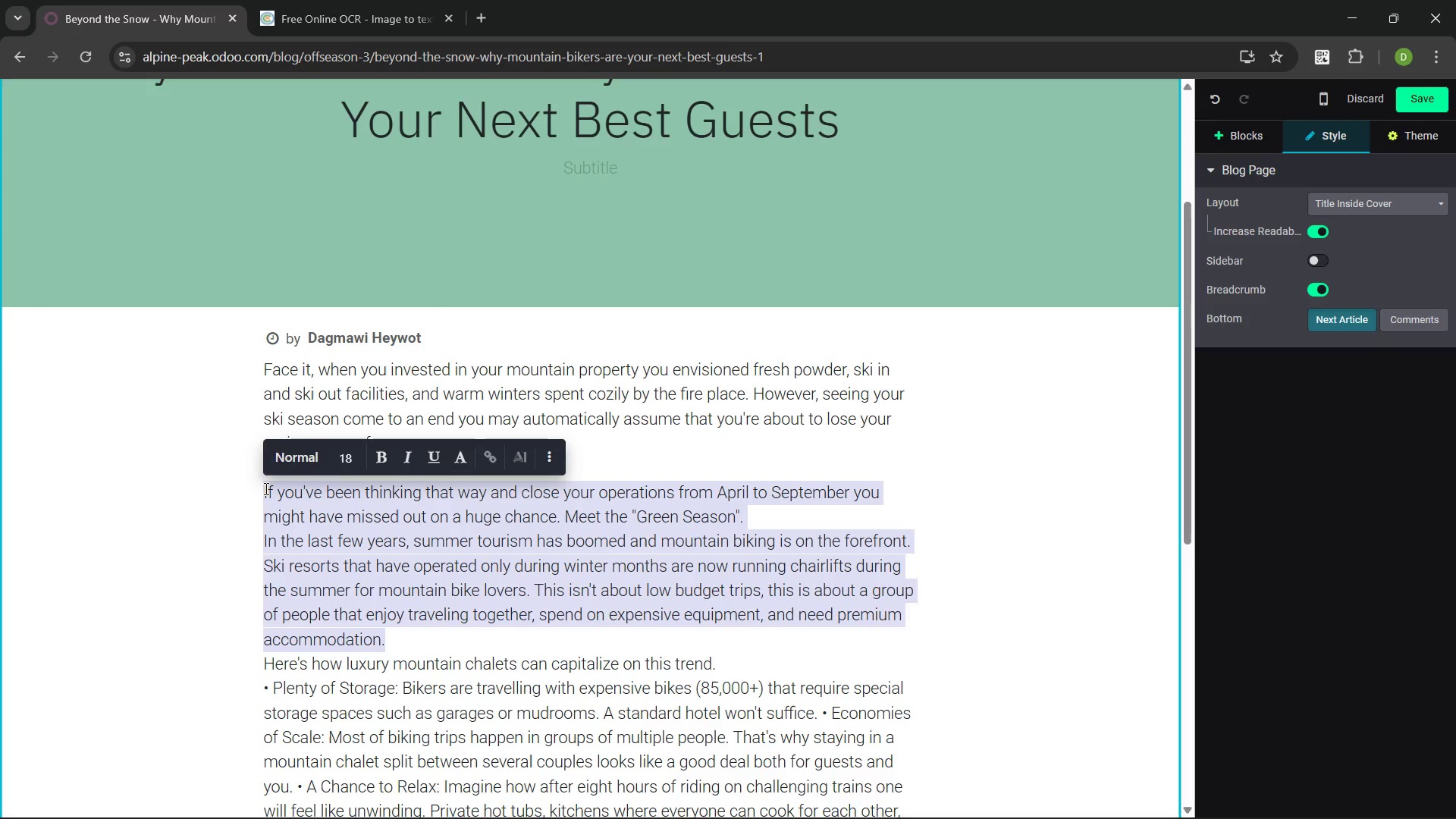 
key(Control+X)
 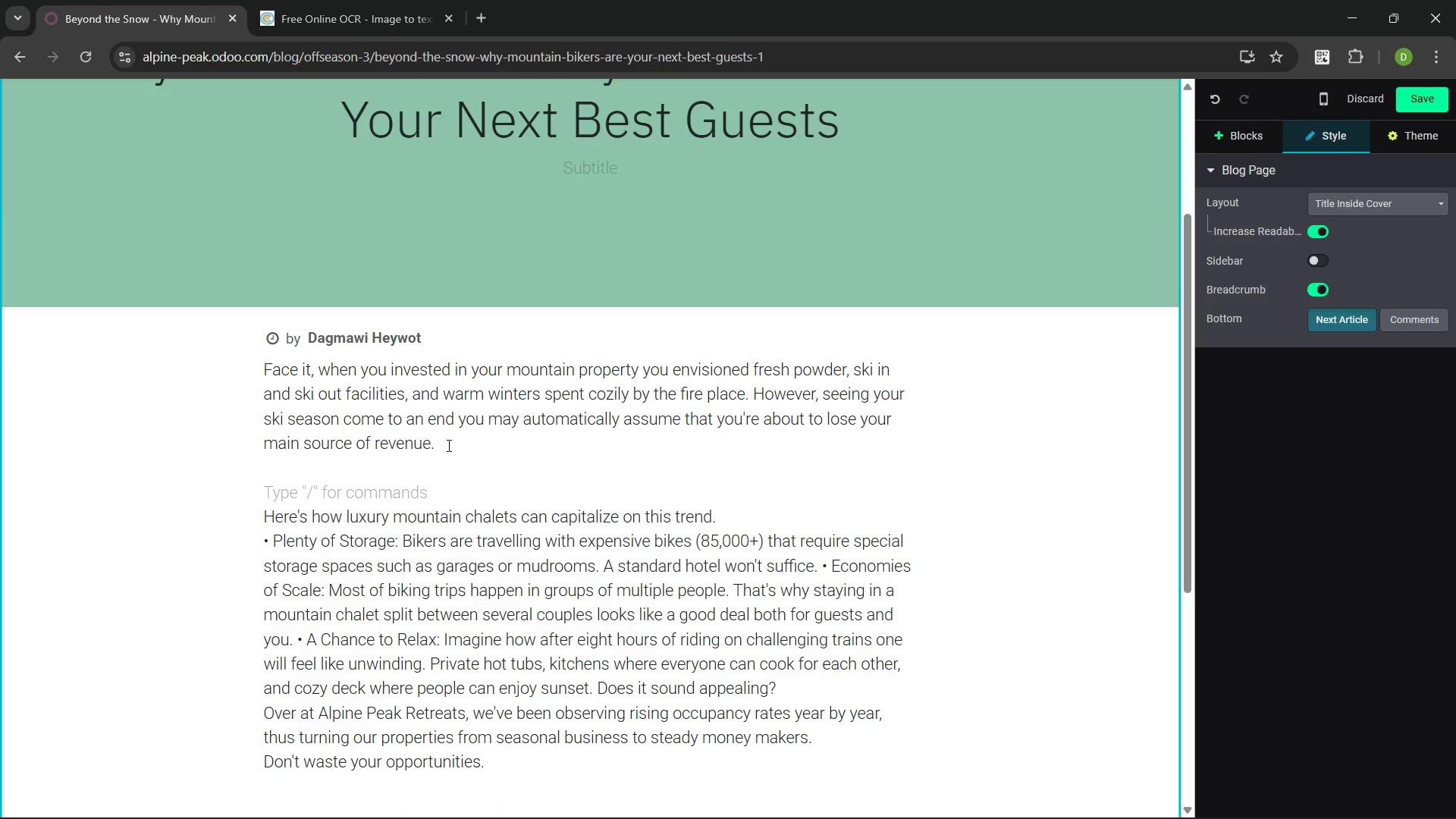 
left_click([444, 444])
 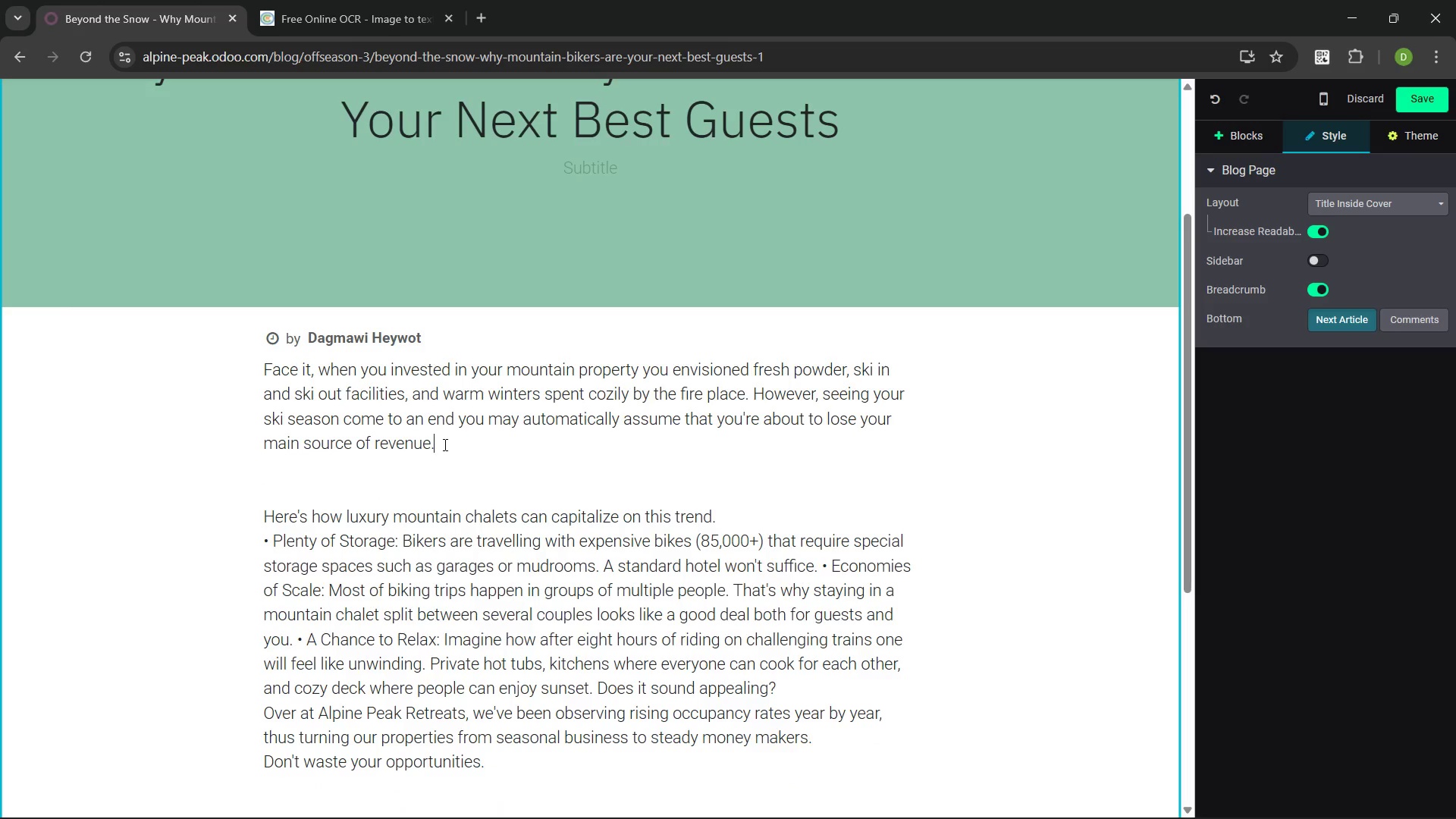 
key(Enter)
 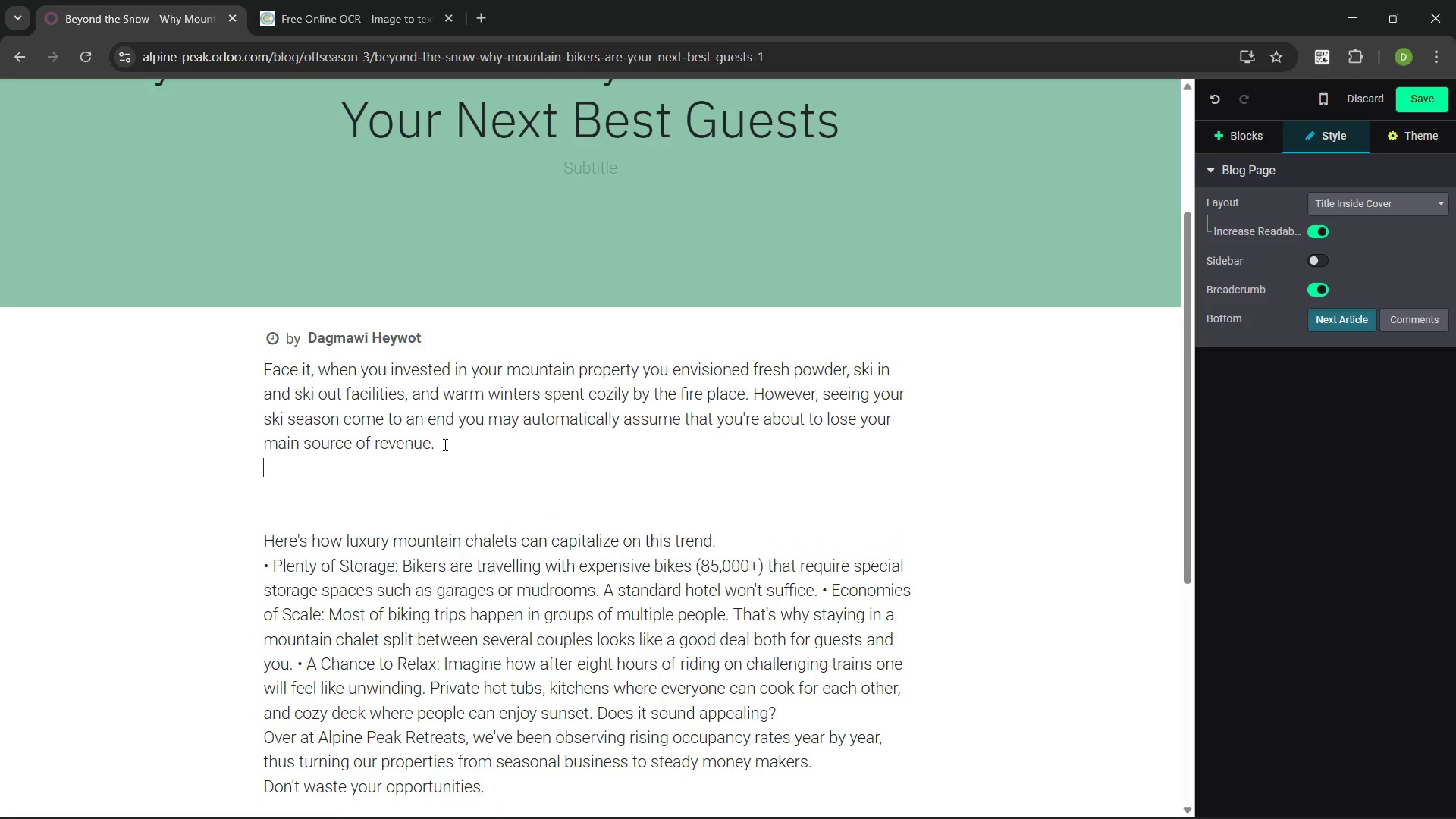 
key(Control+V)
 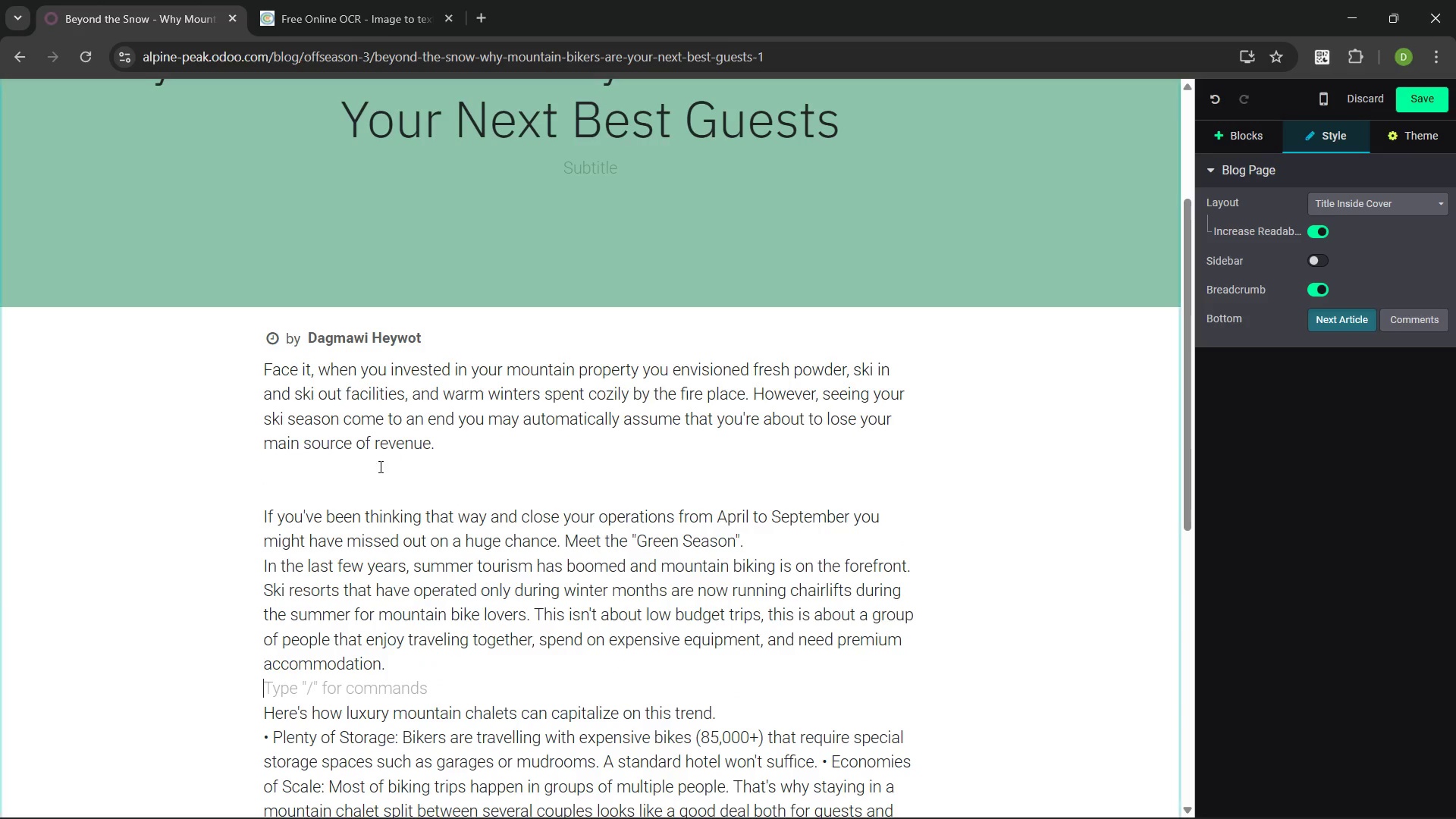 
left_click([356, 486])
 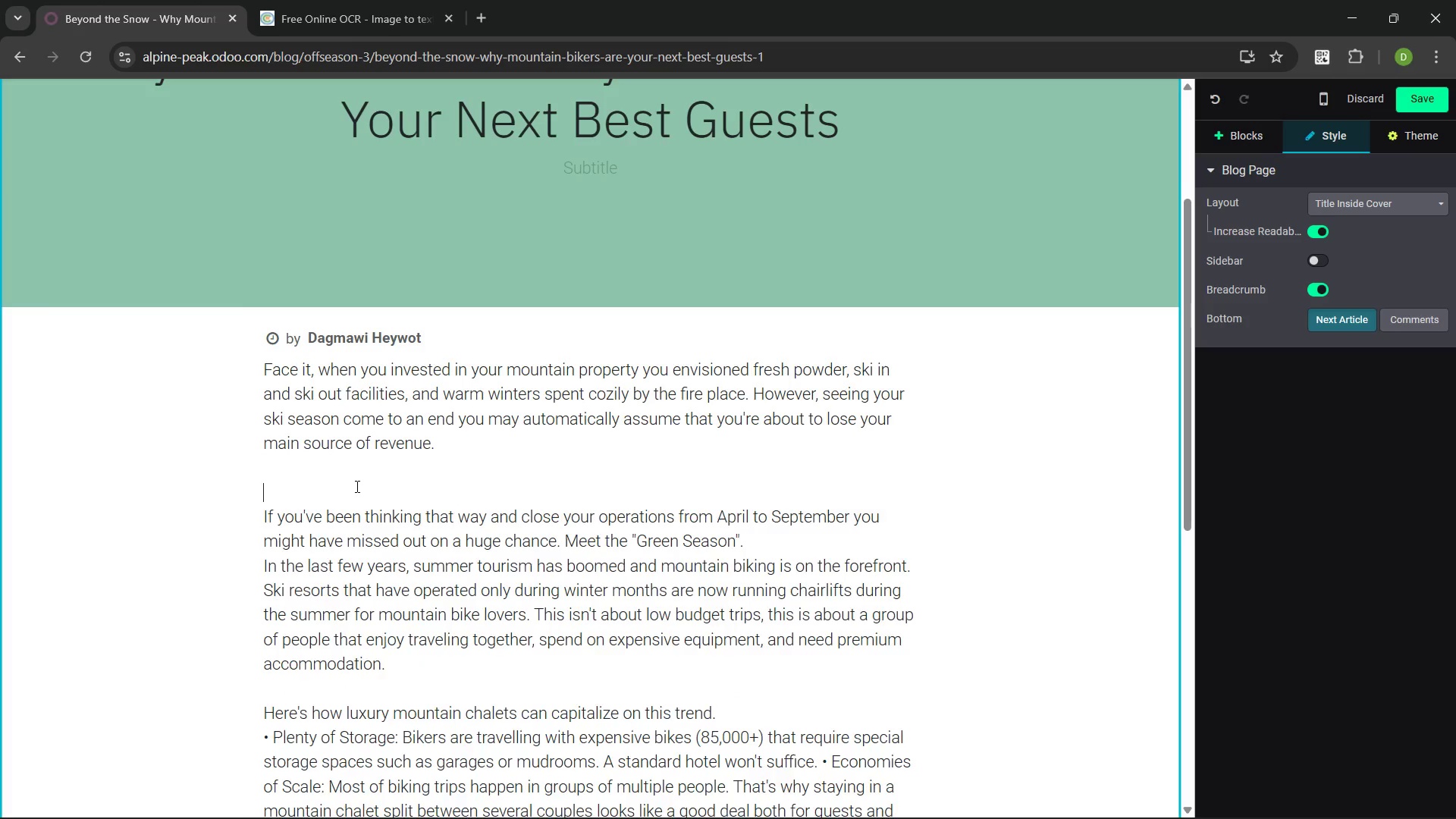 
key(Backspace)
 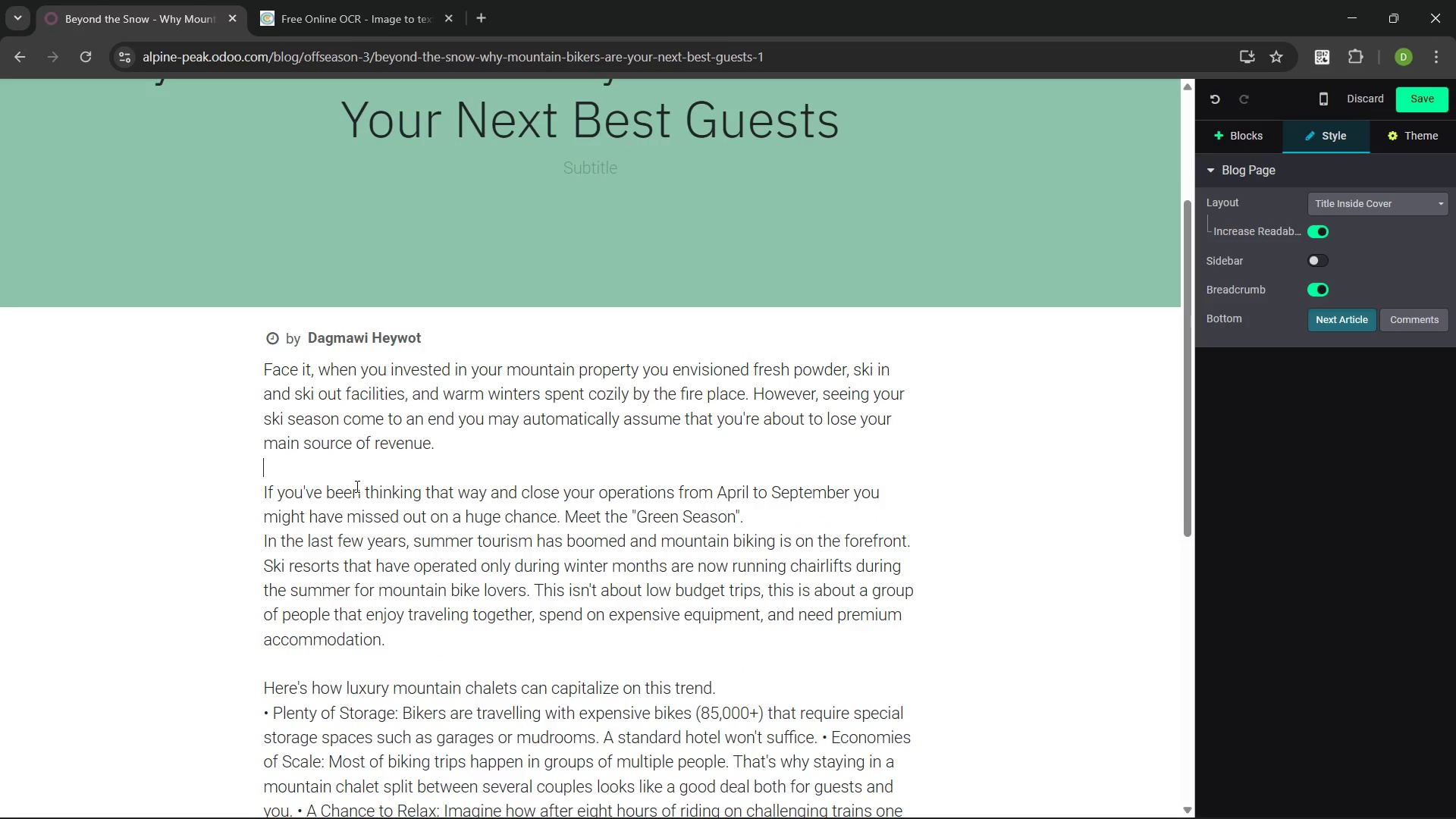 
key(Backspace)
 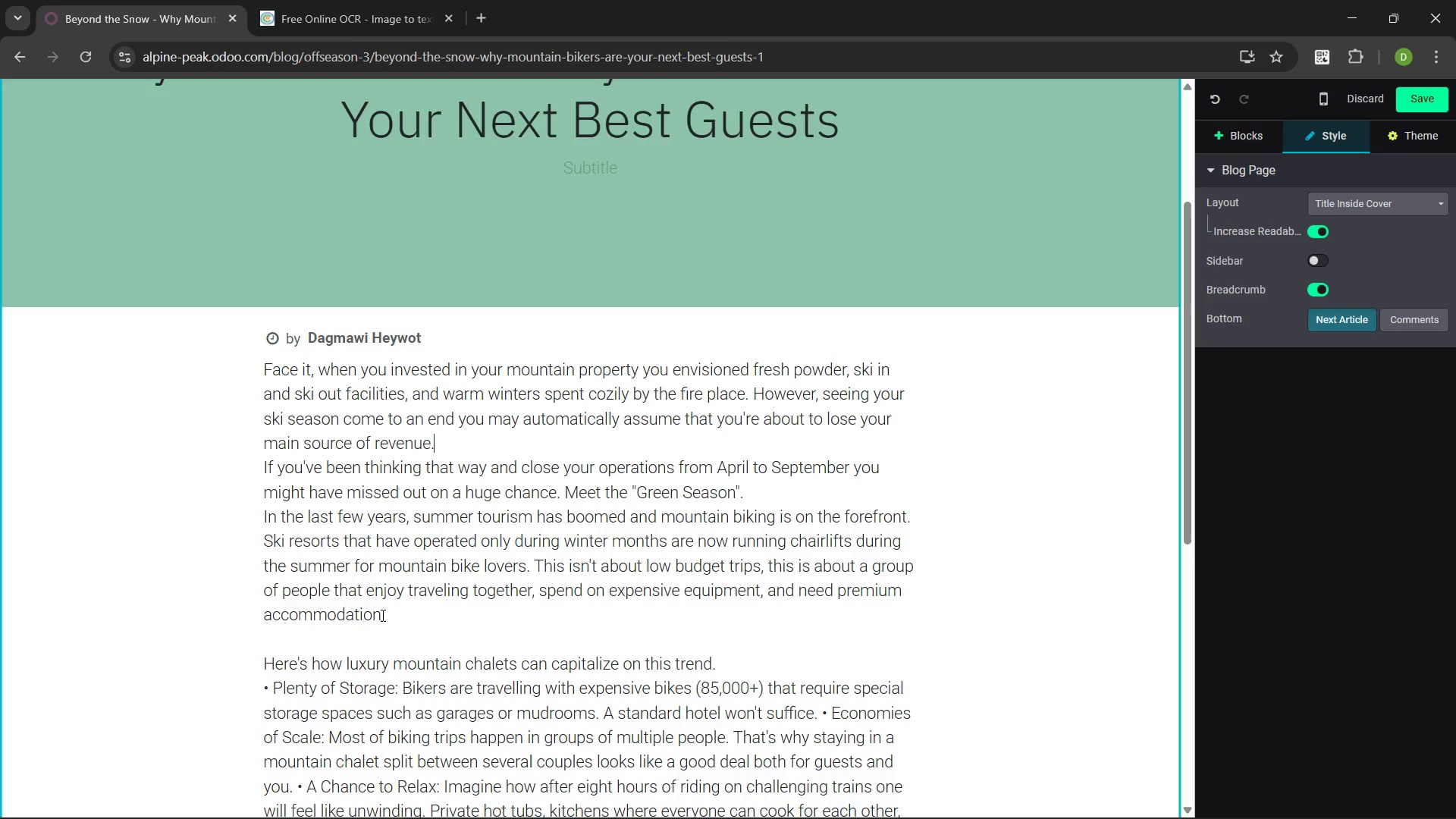 
left_click_drag(start_coordinate=[387, 614], to_coordinate=[265, 458])
 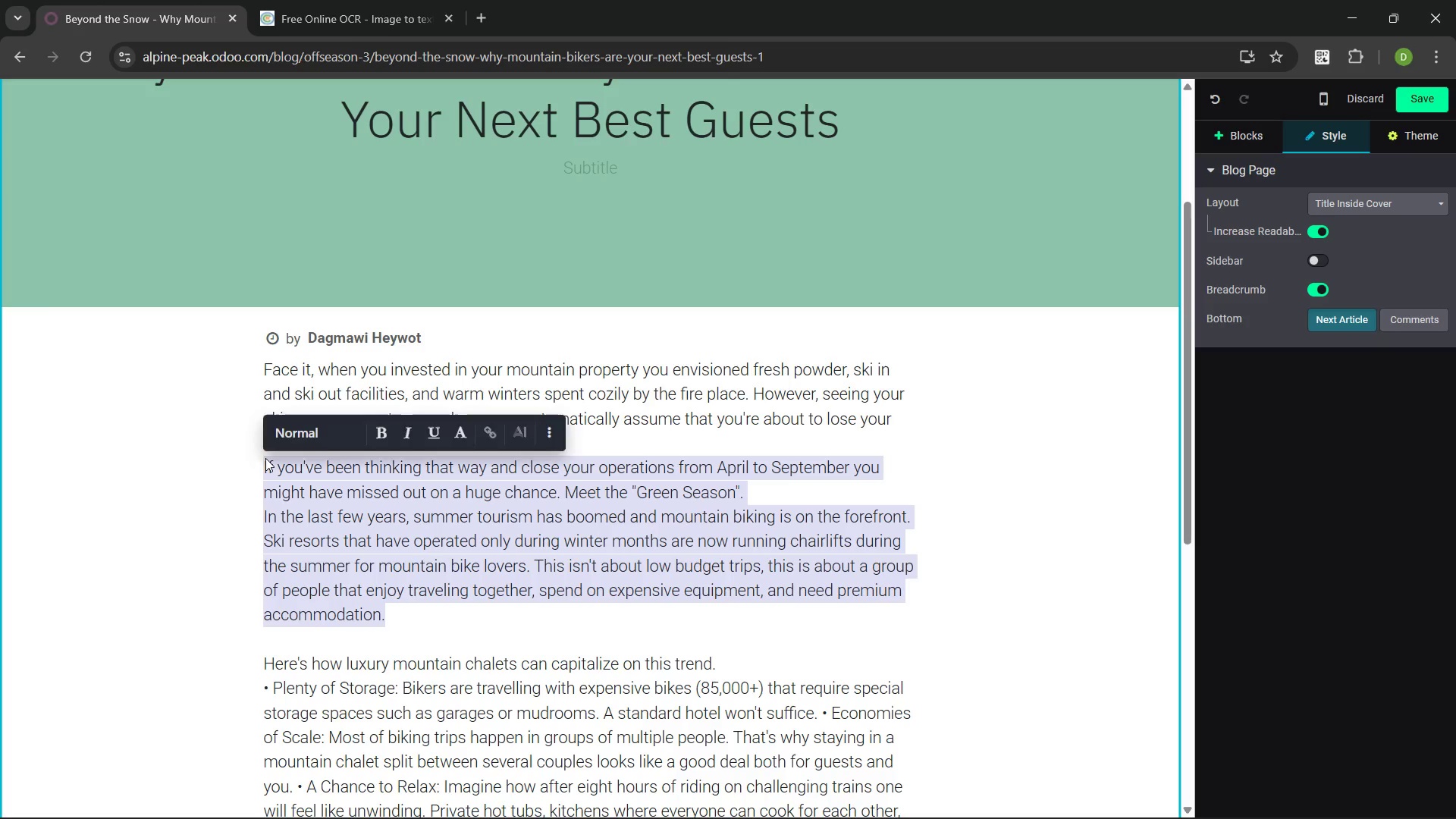 
key(Control+C)
 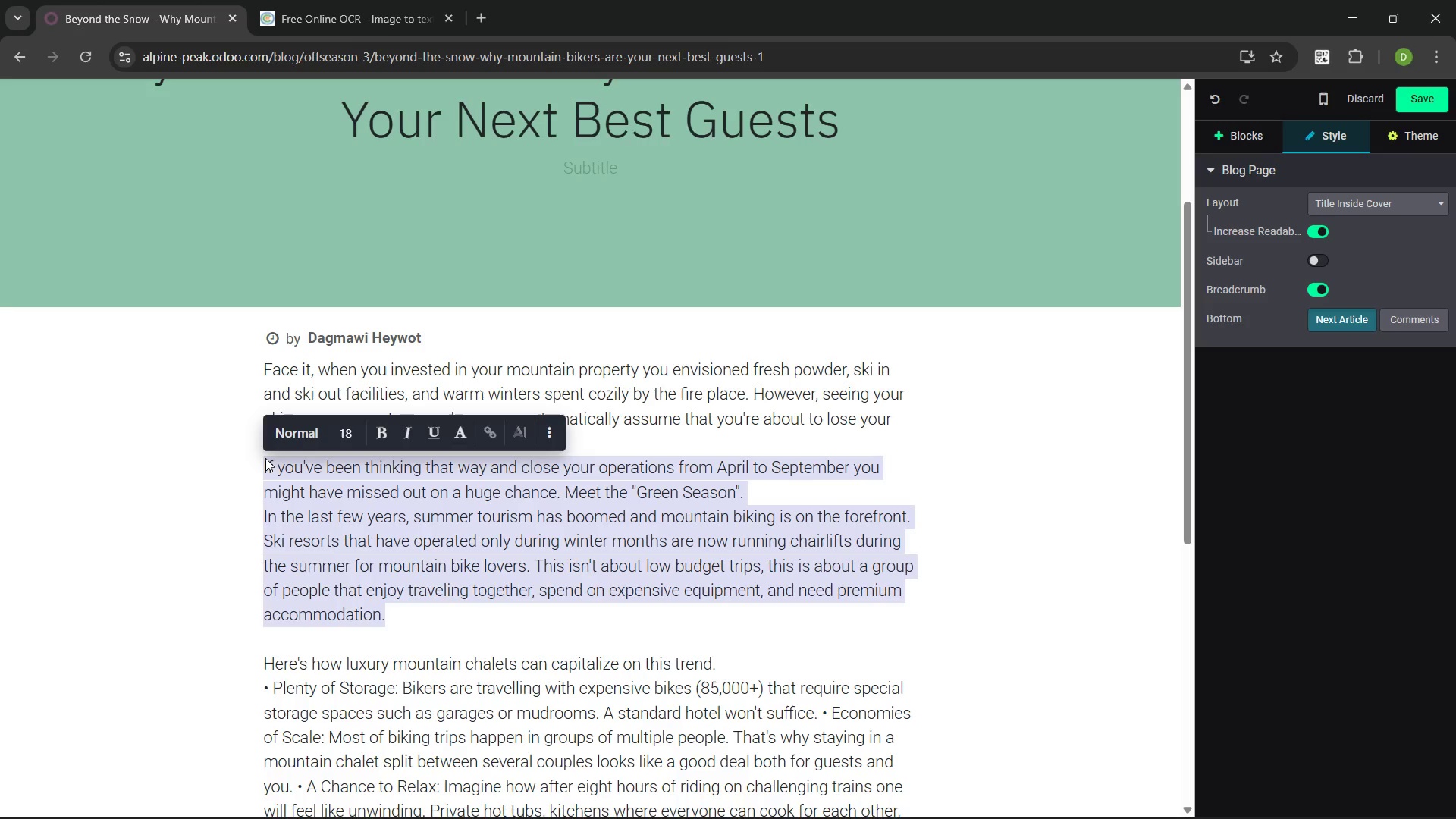 
key(Control+X)
 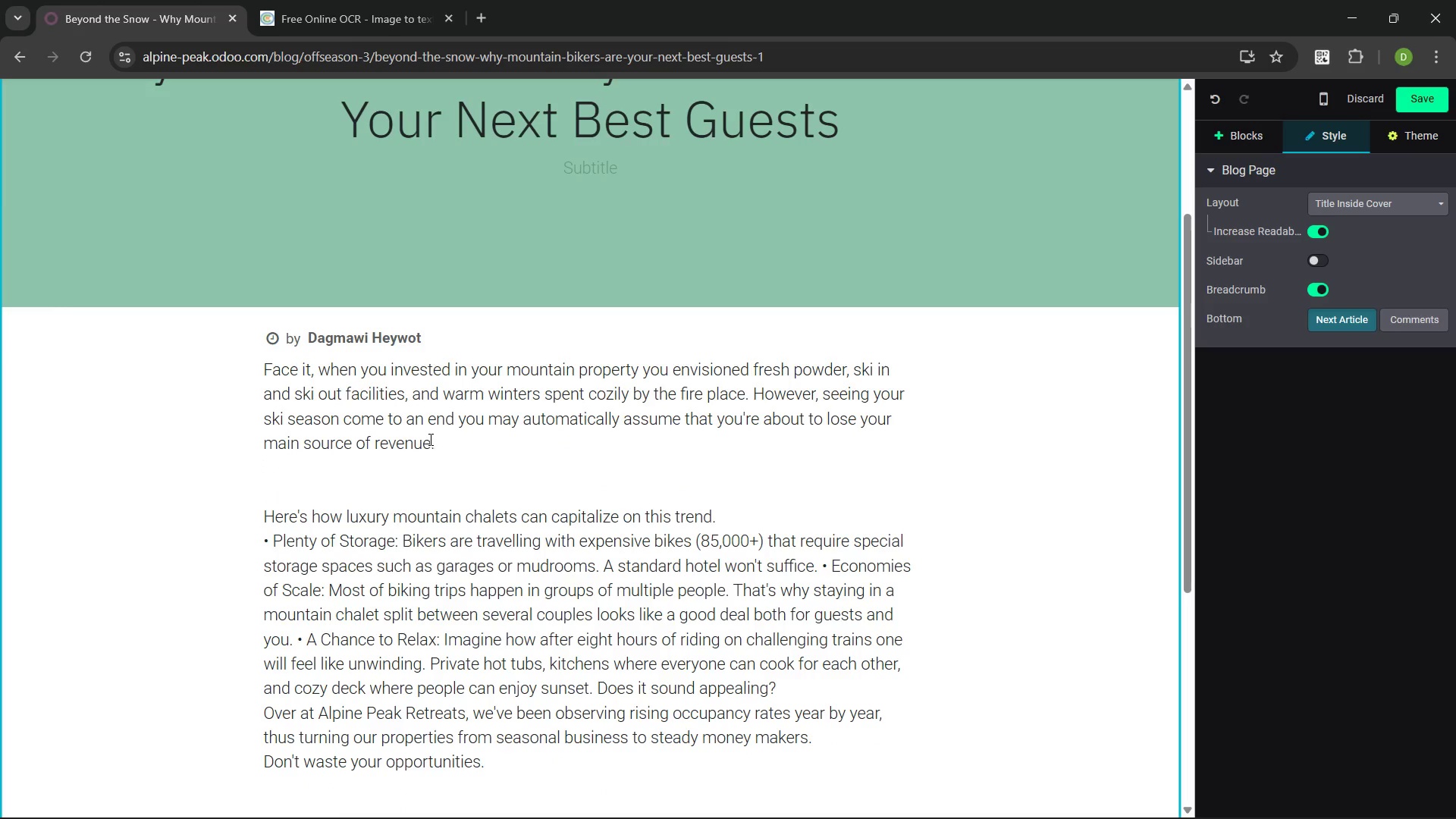 
left_click([434, 438])
 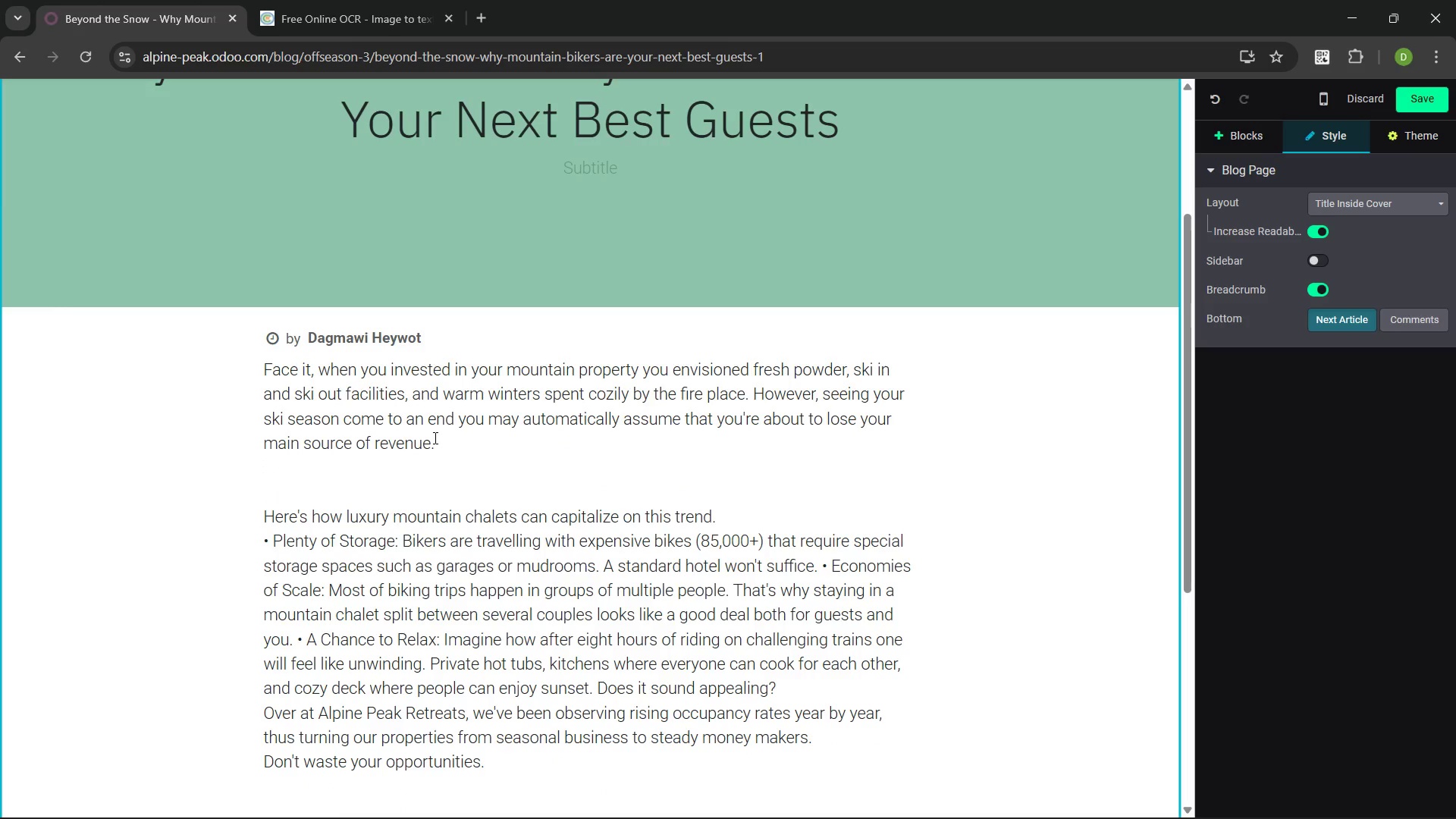 
key(Enter)
 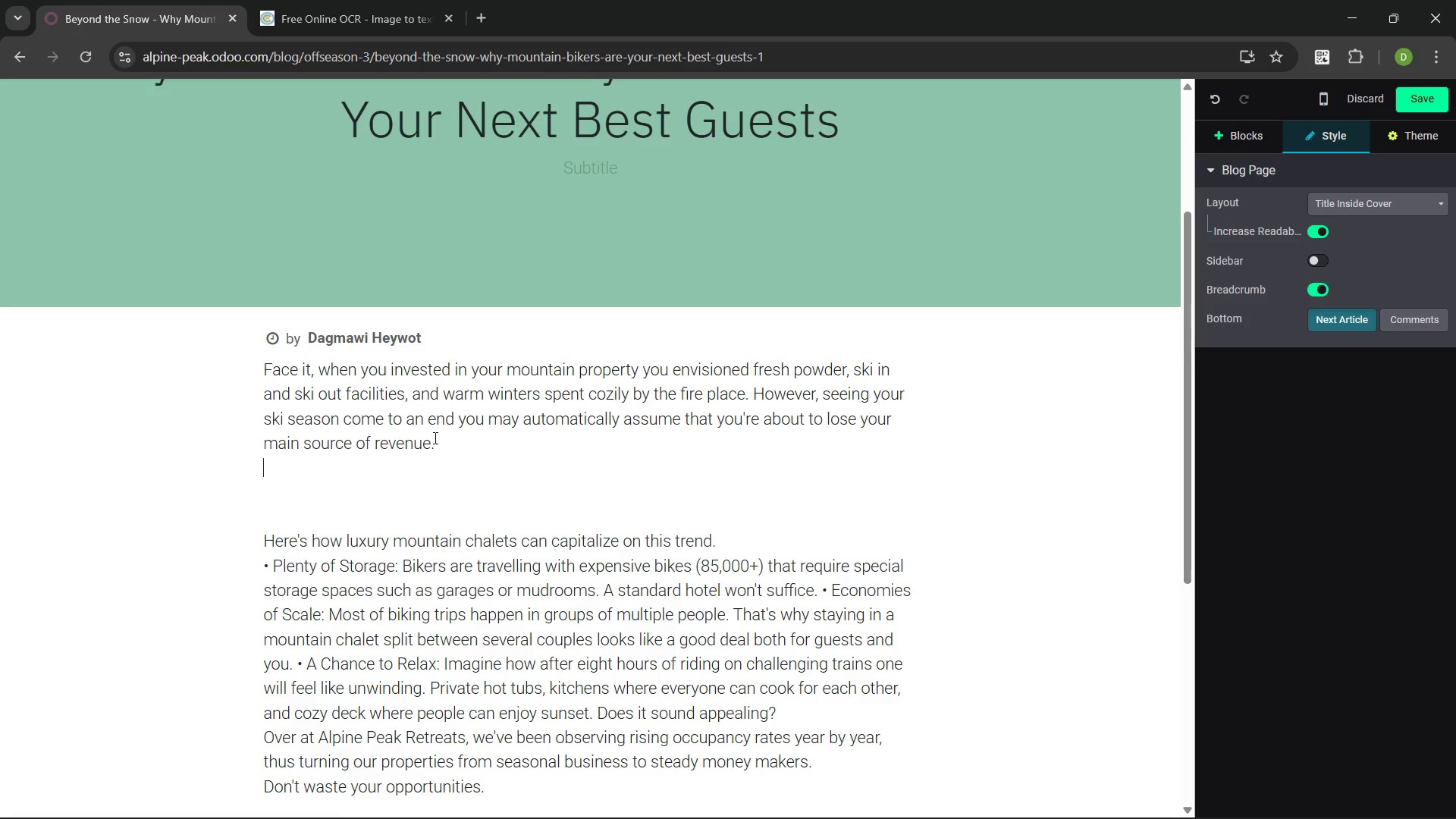 
key(Control+V)
 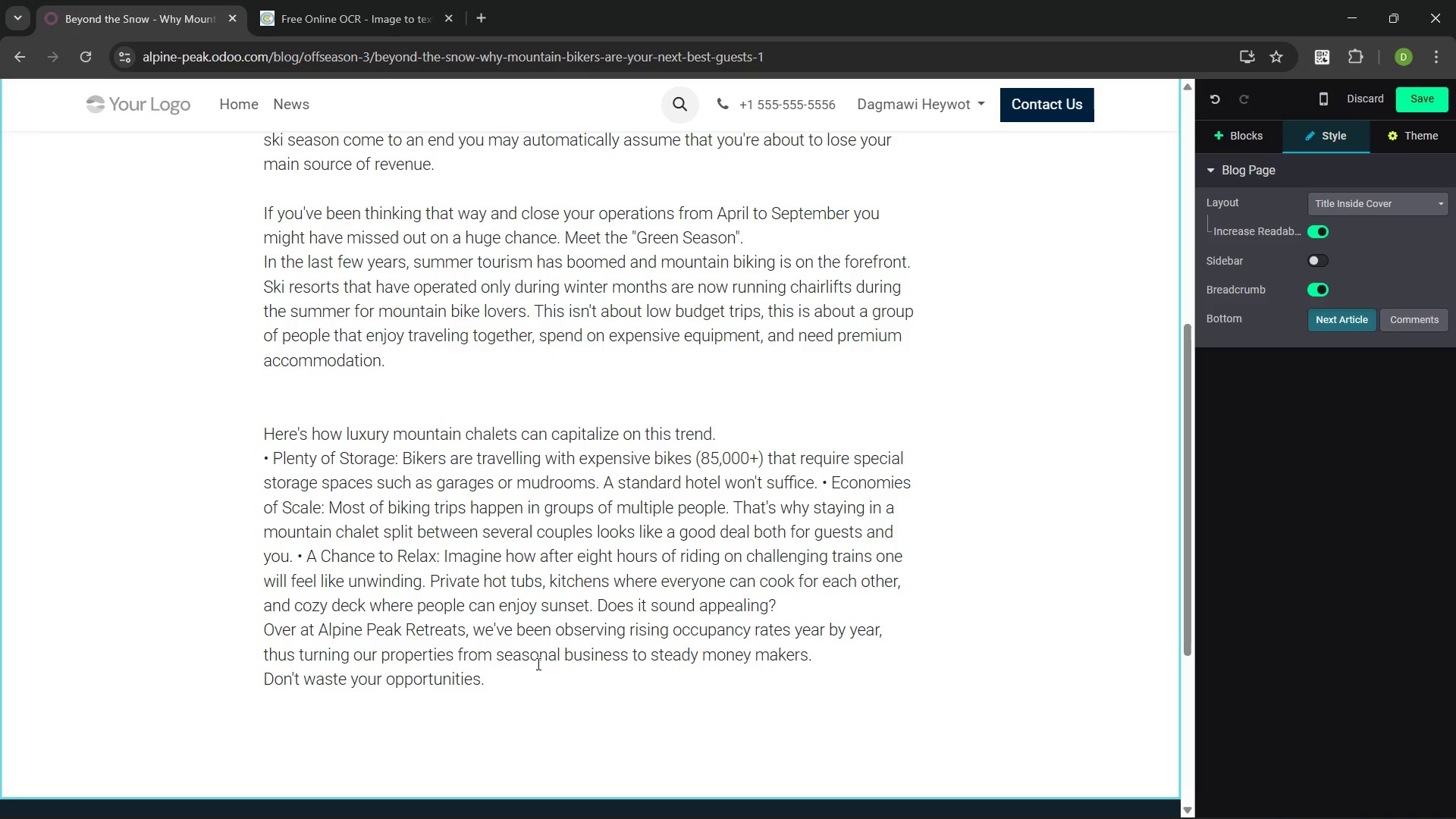 
type(ll)
 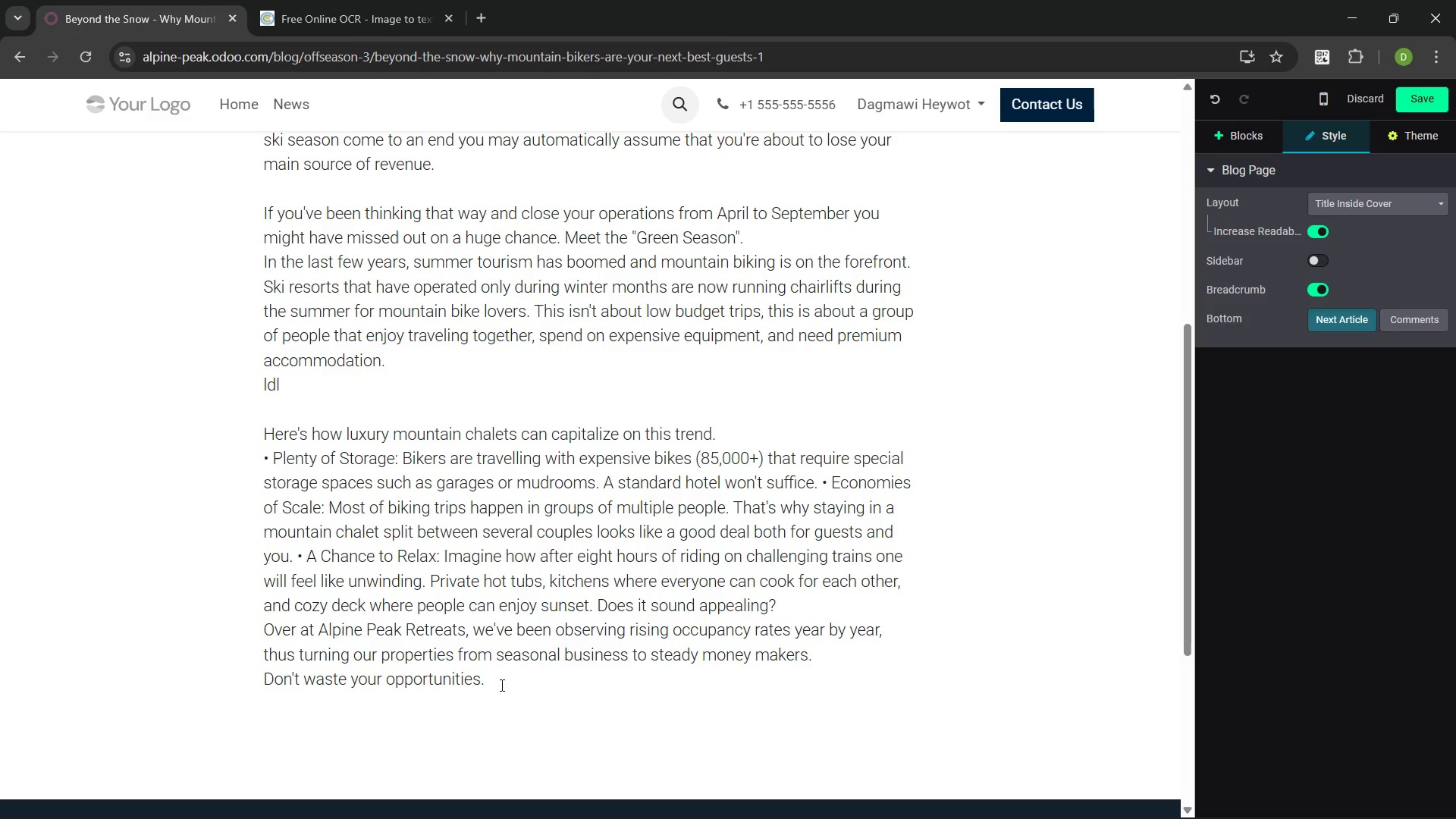 
hold_key(key=D, duration=0.5)
 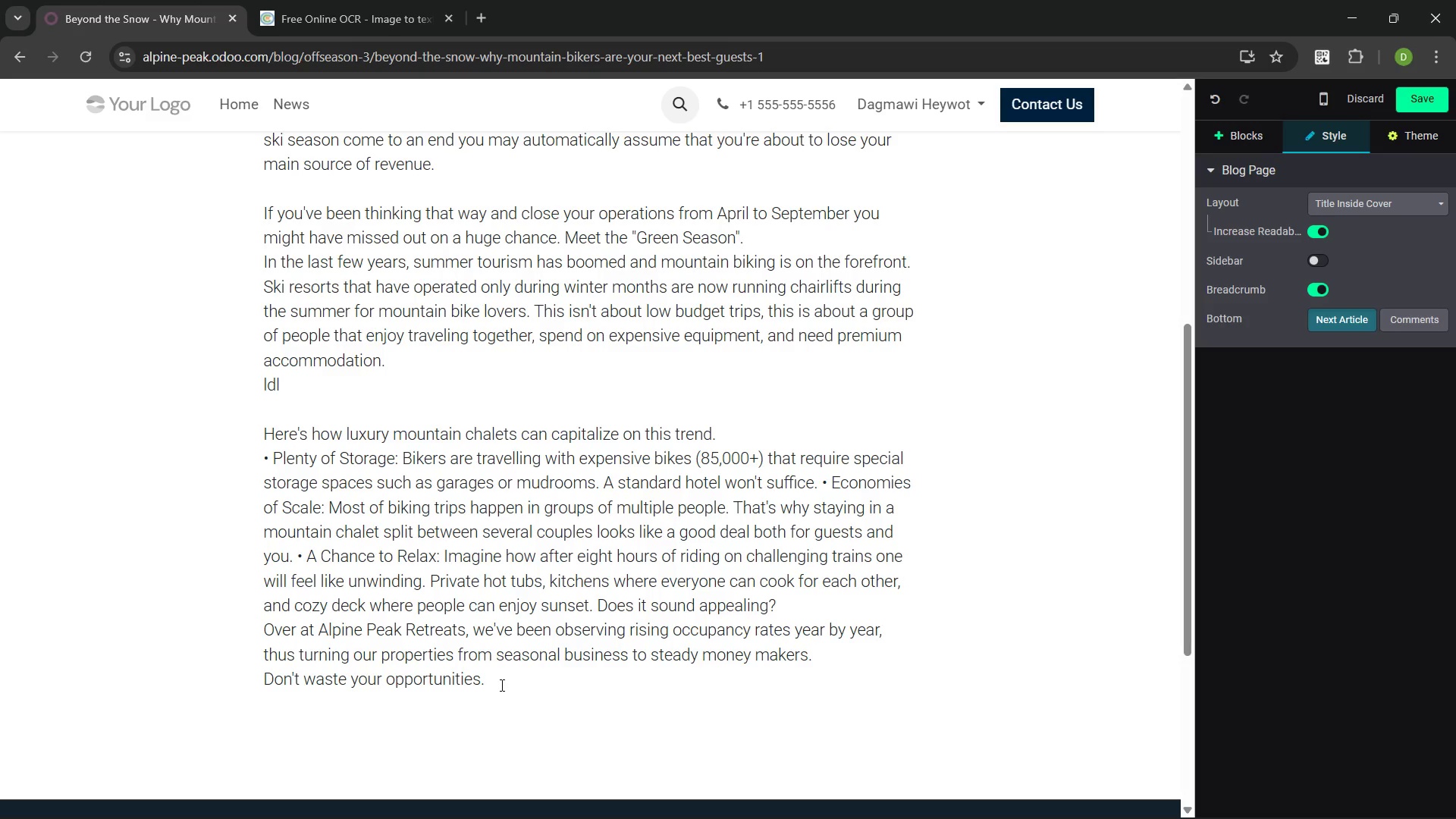 
key(Control+Backspace)
 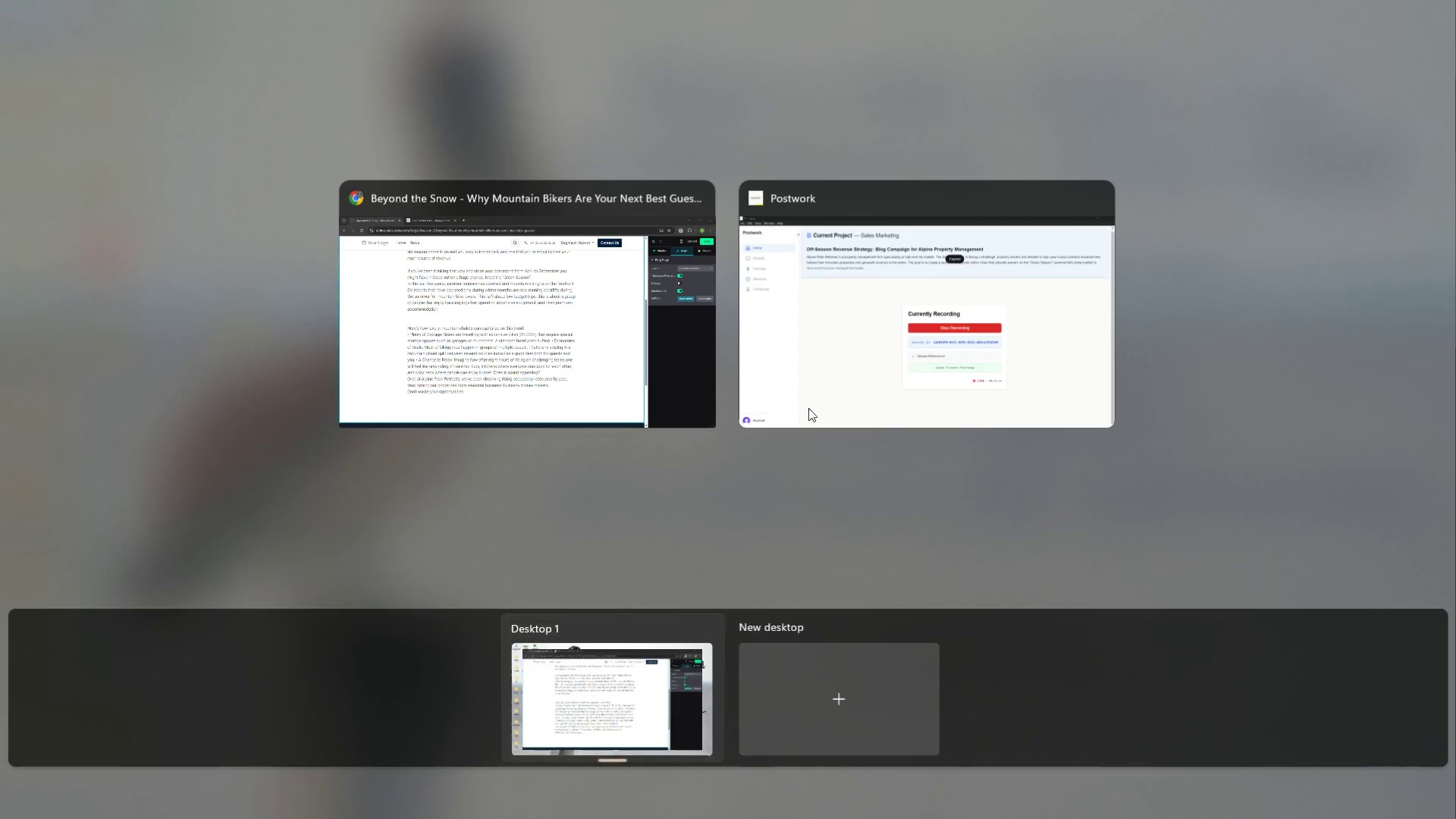 
left_click([564, 319])
 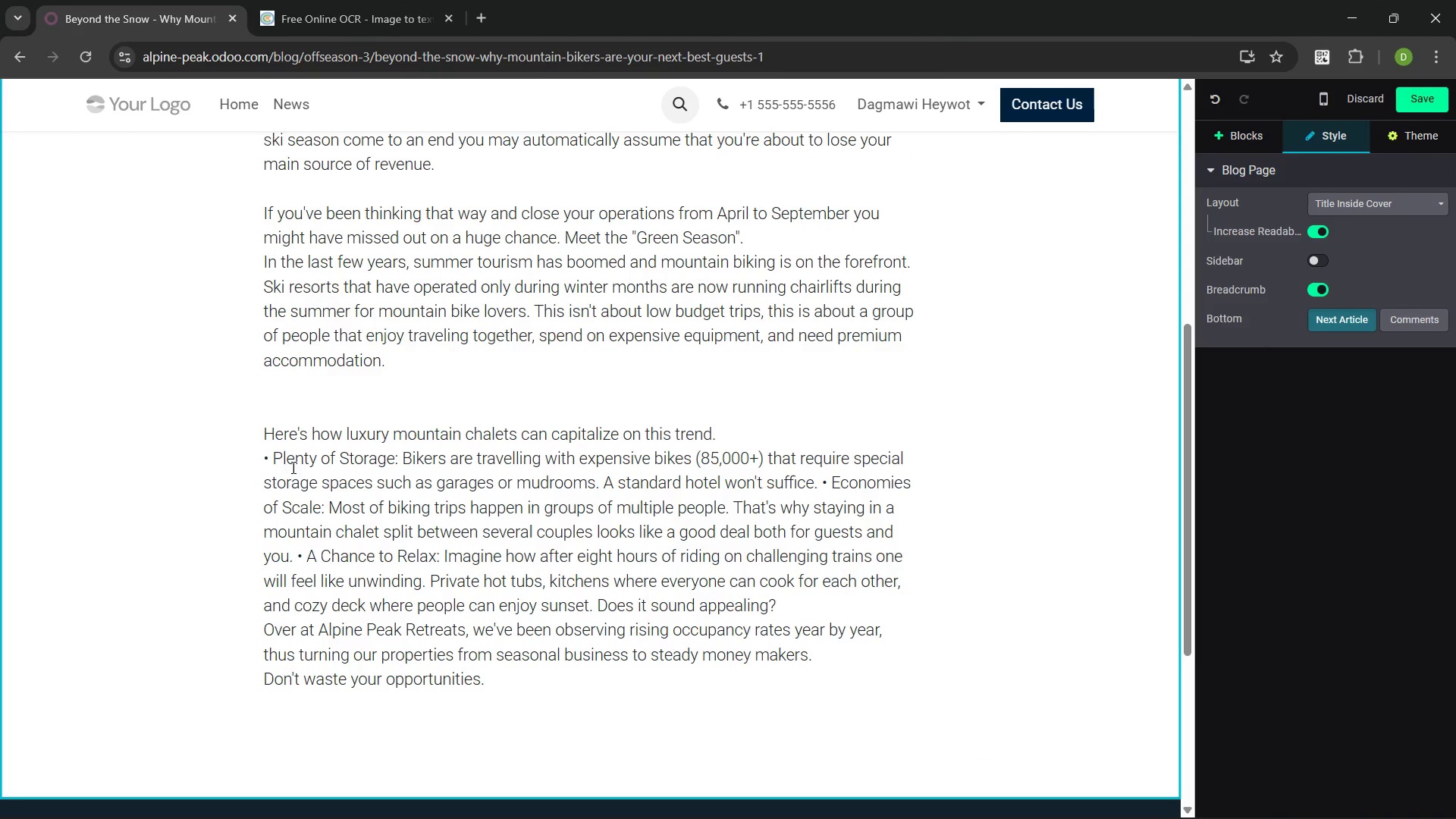 
left_click([268, 453])
 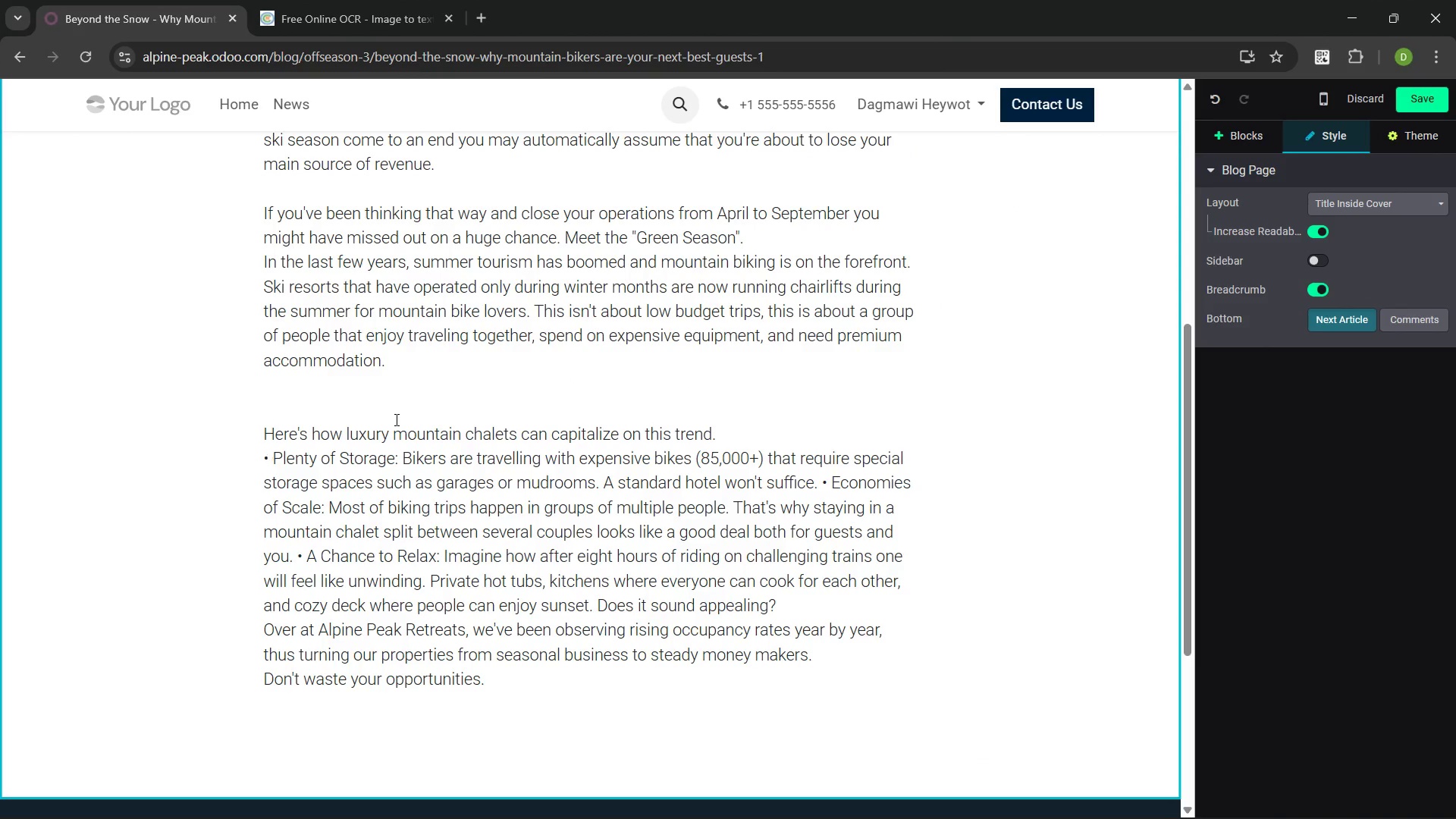 
key(Backspace)
 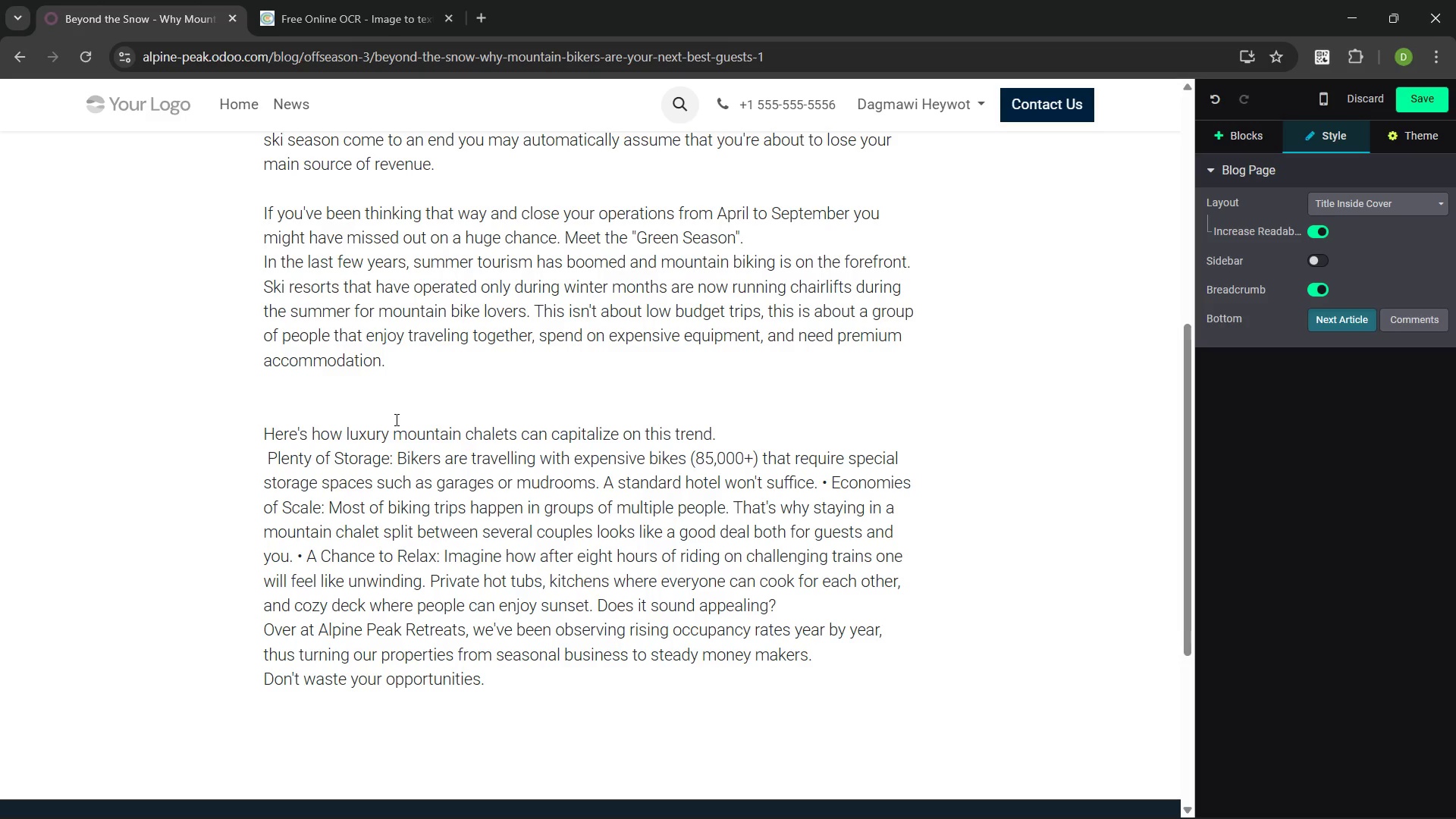 
key(Shift+ShiftLeft)
 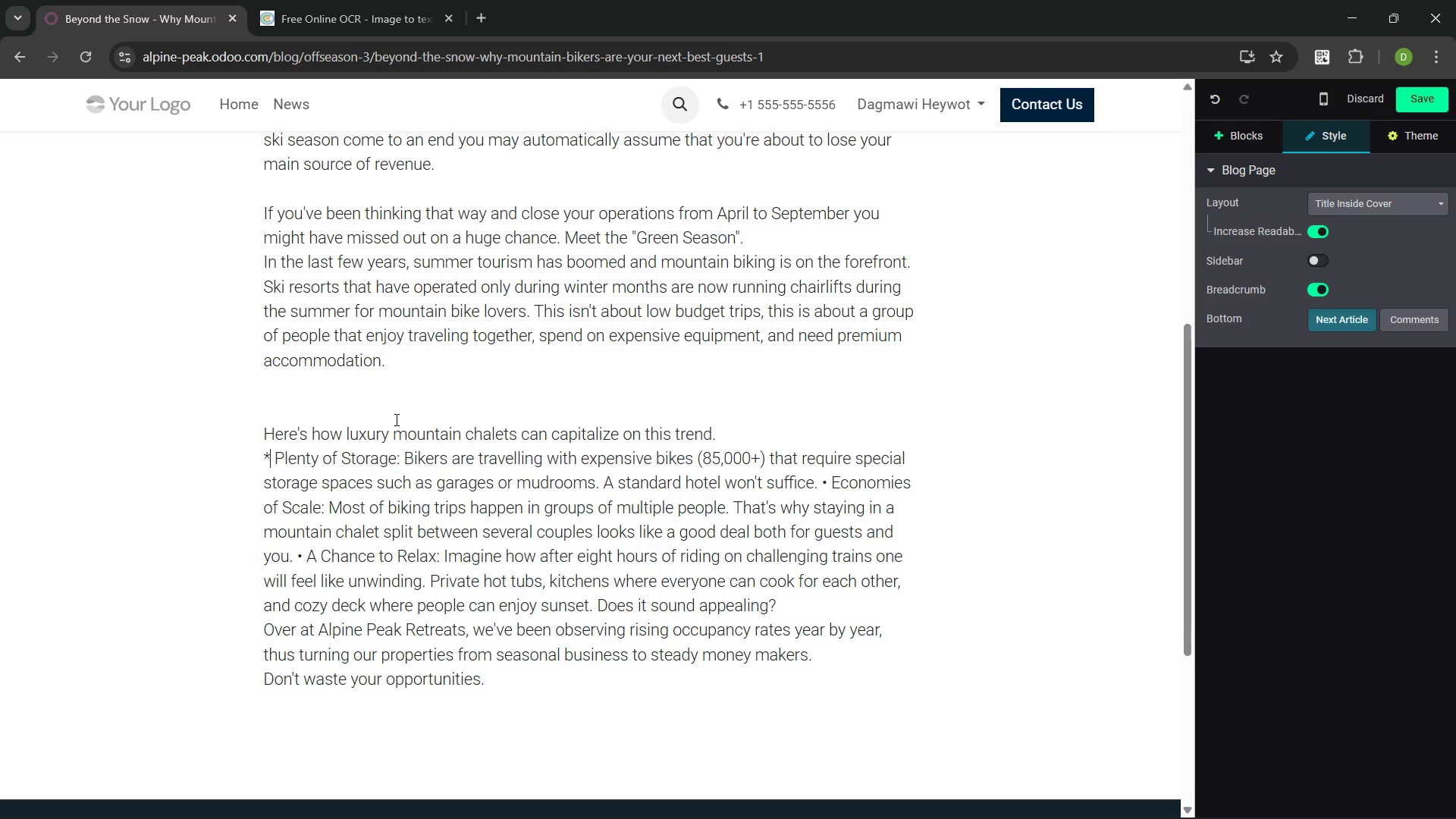 
key(Shift+8)
 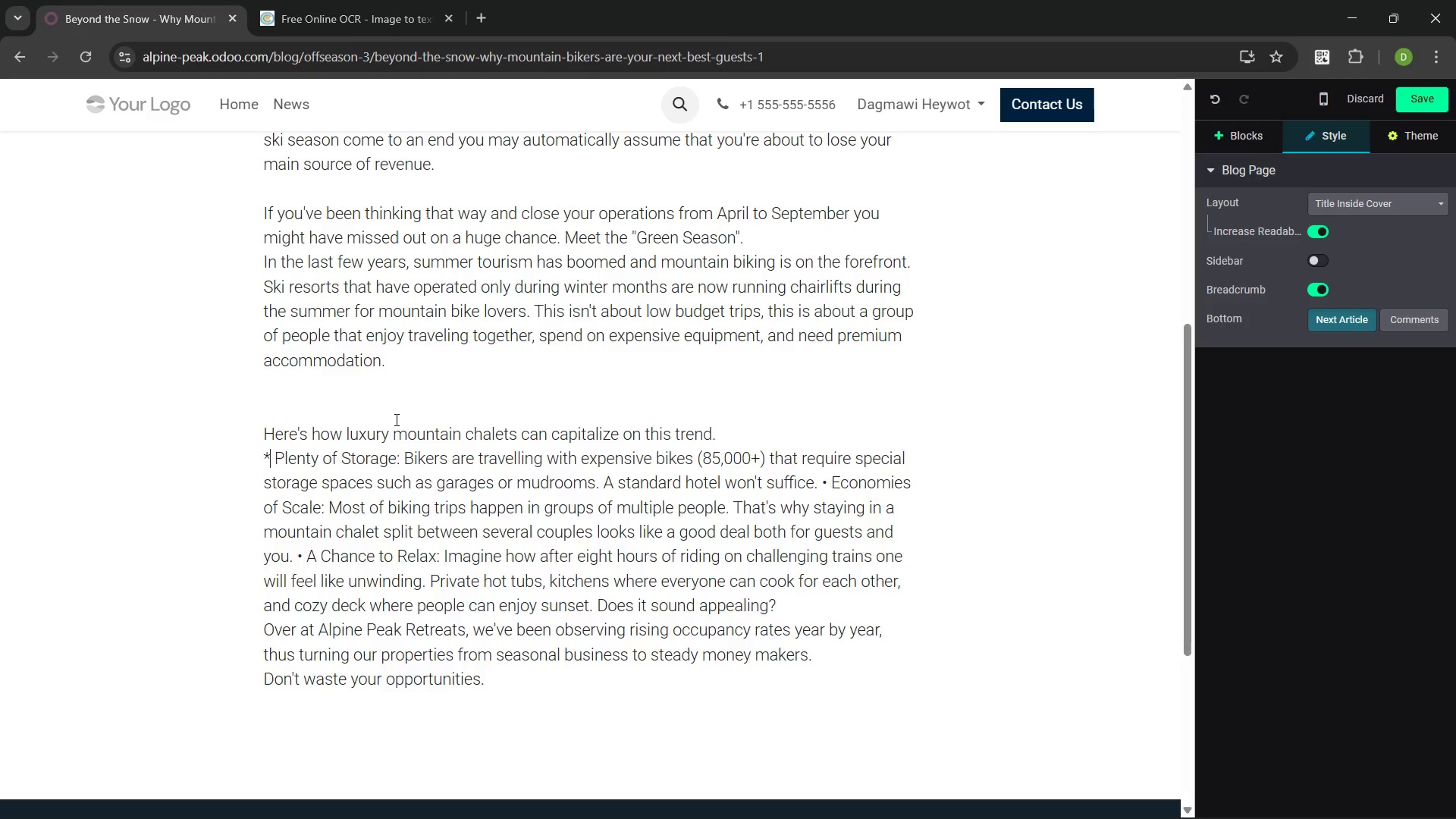 
key(Space)
 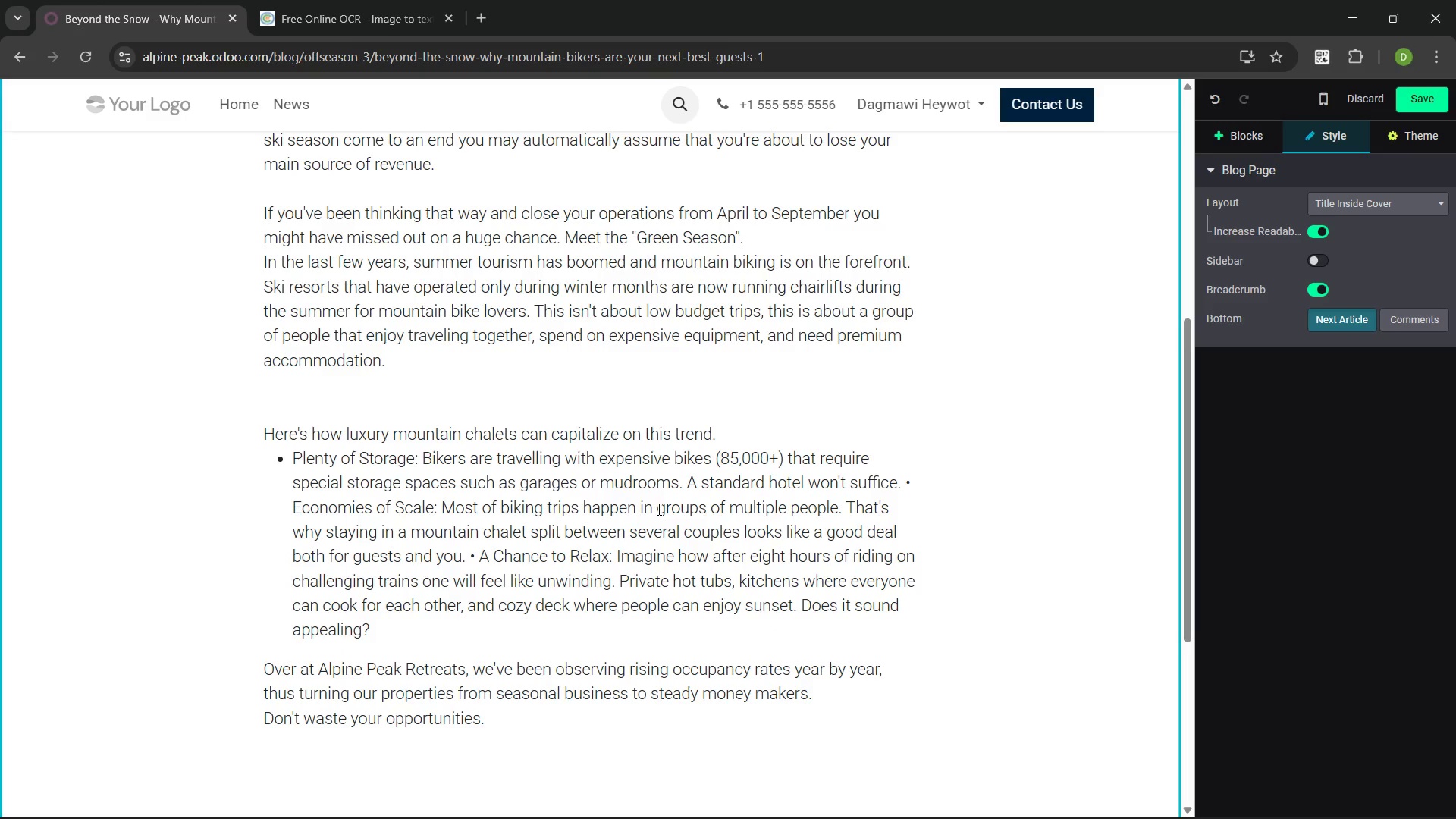 
wait(5.27)
 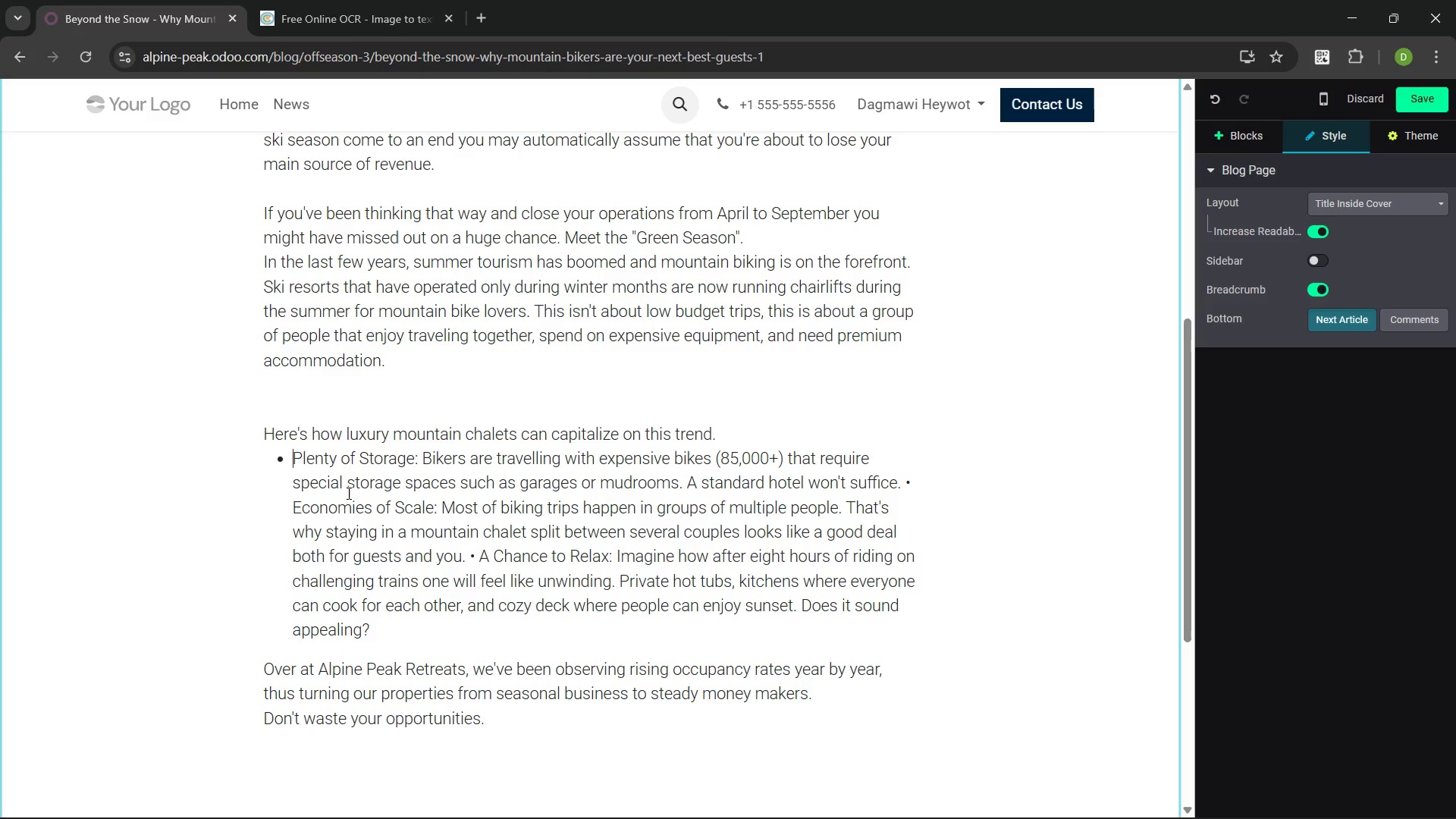 
left_click([914, 485])
 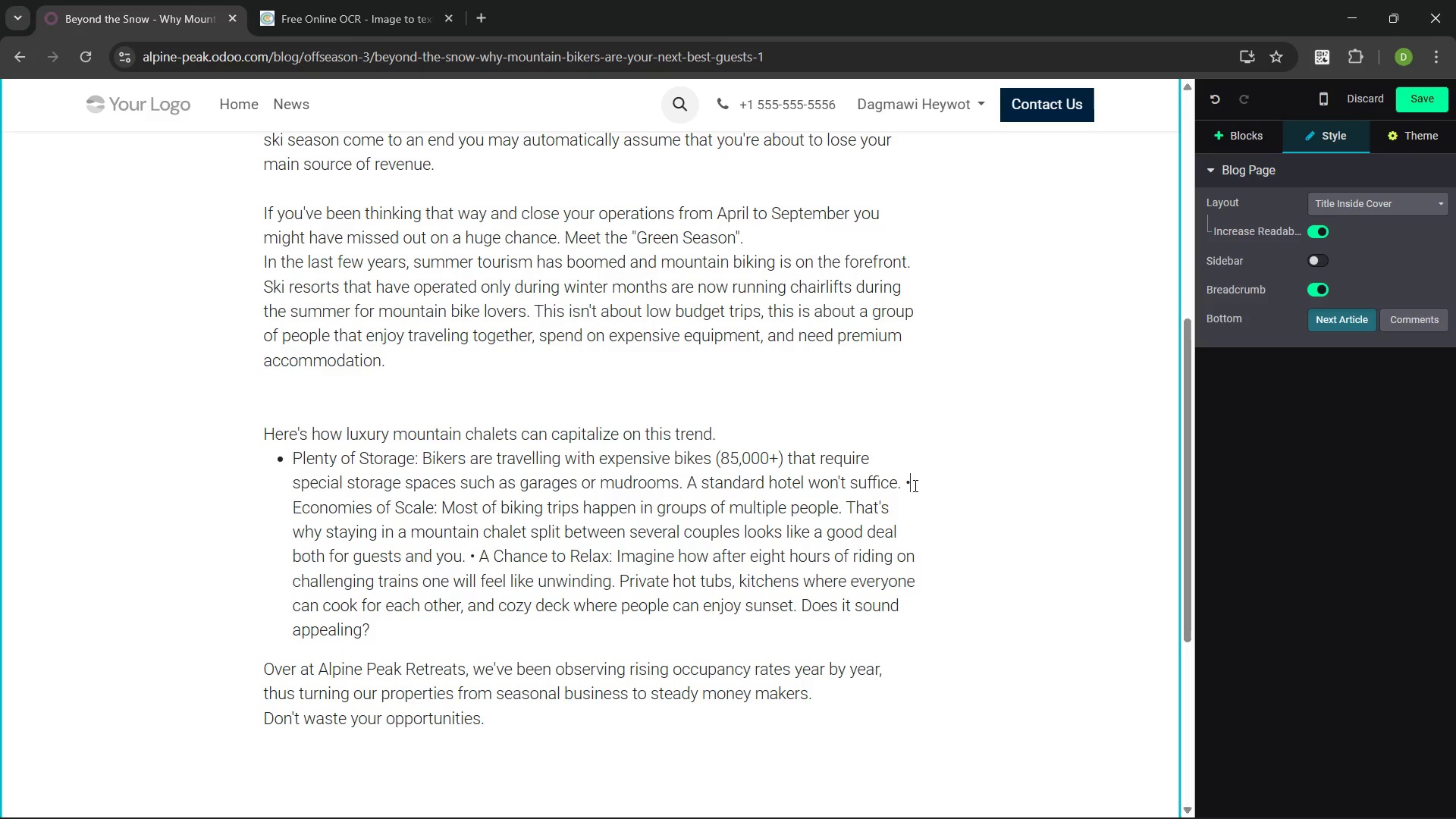 
key(Backspace)
 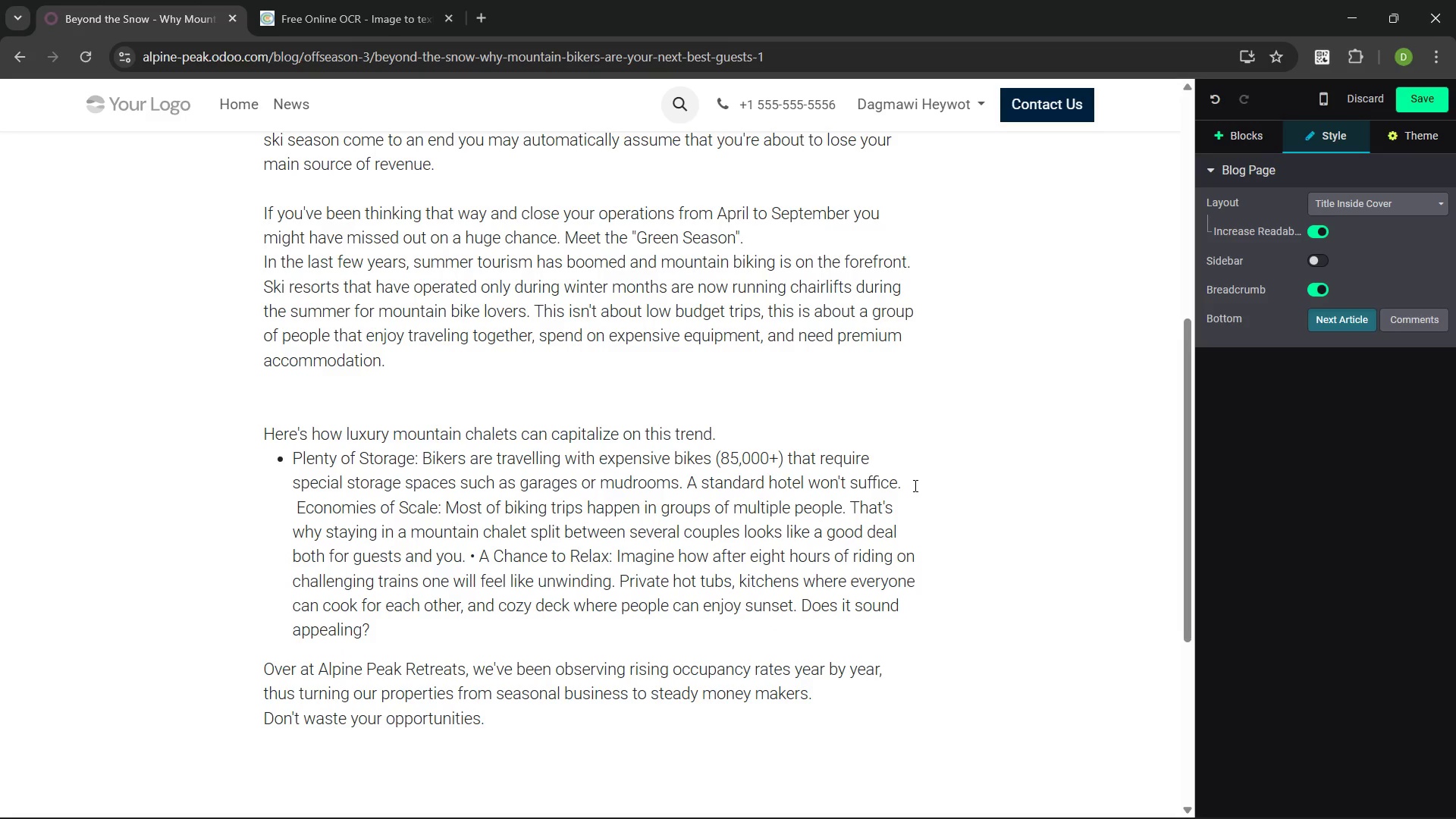 
key(Enter)
 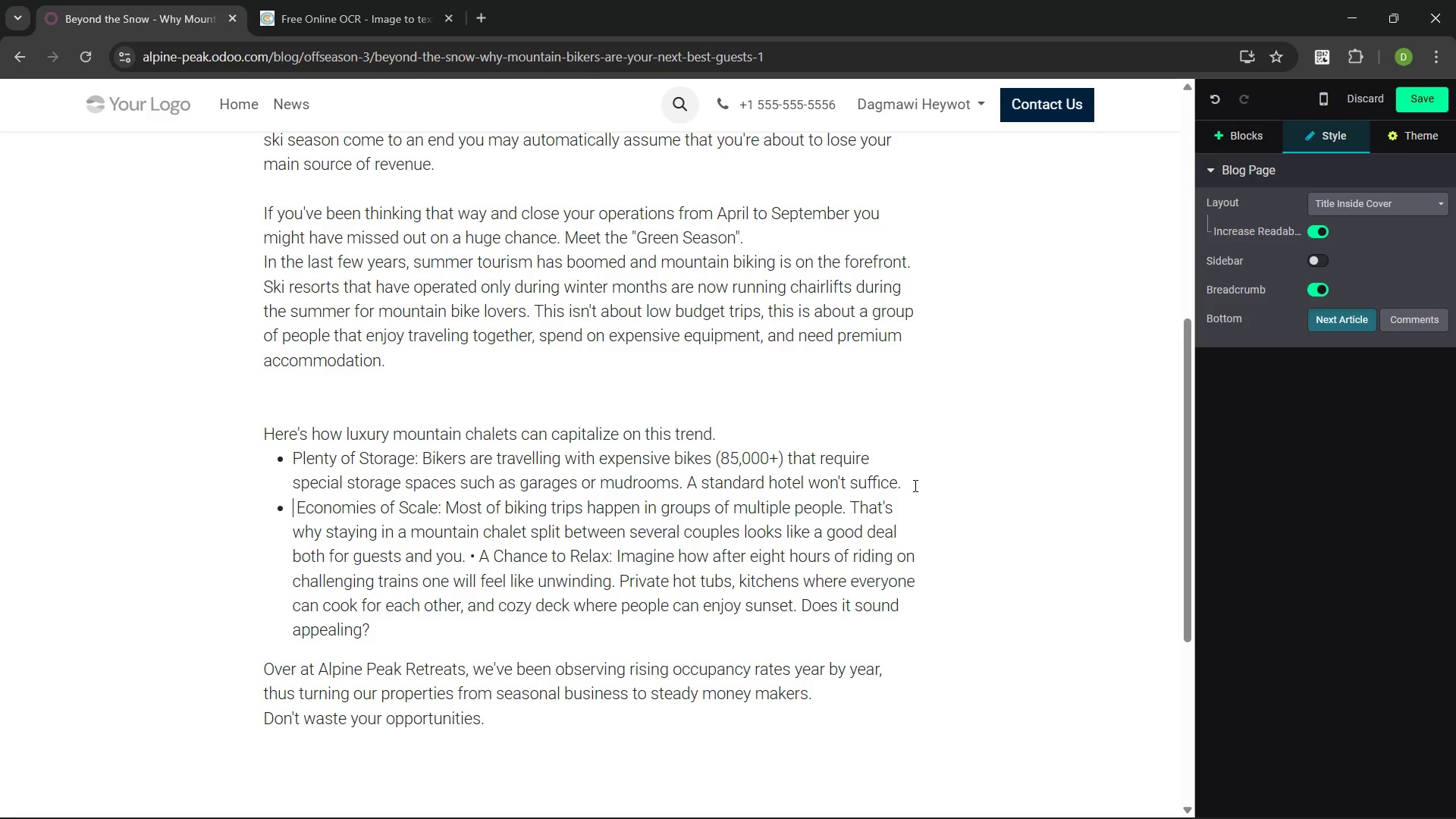 
key(ArrowRight)
 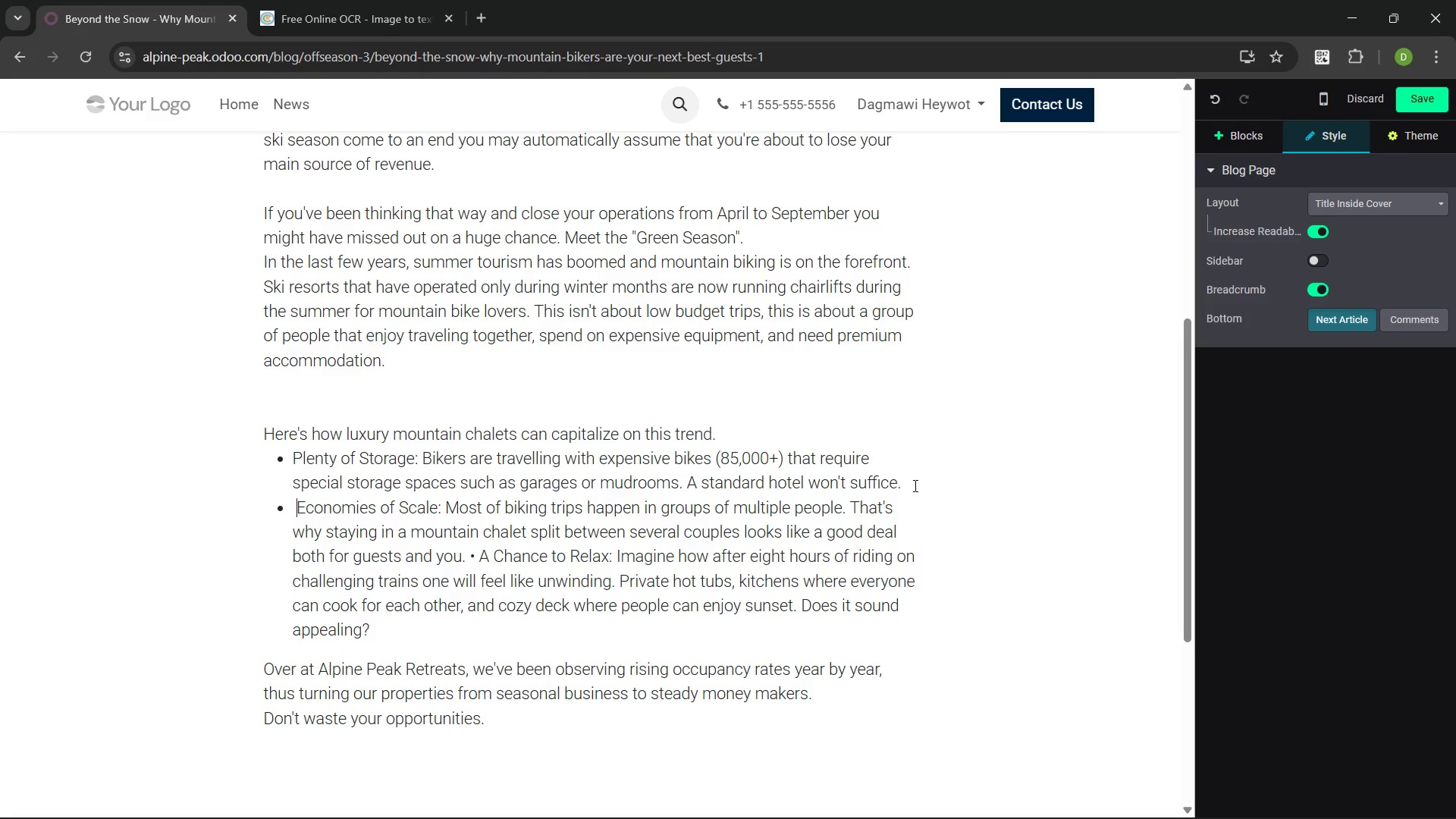 
key(Backspace)
 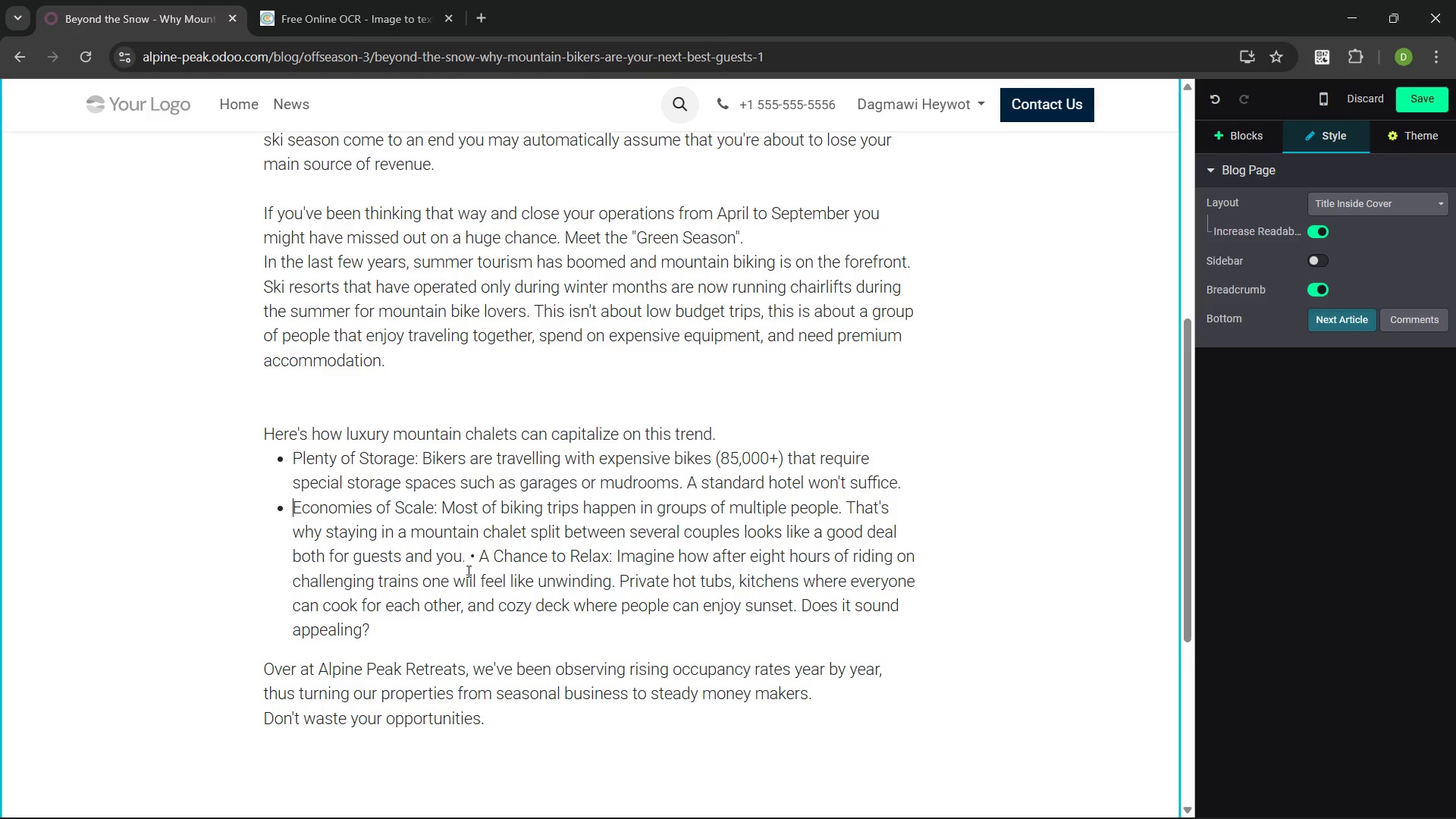 
left_click([479, 556])
 